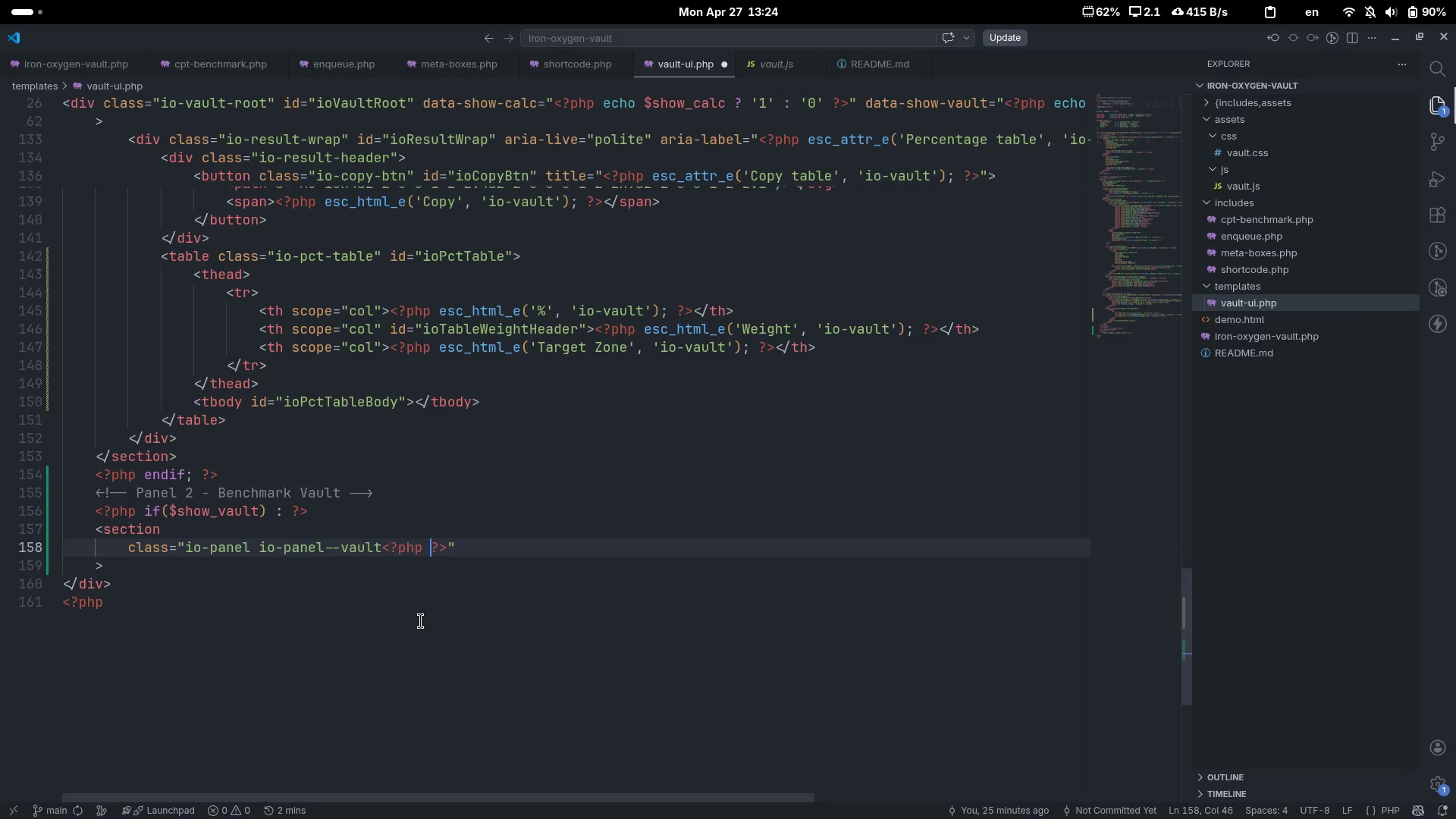 
key(ArrowLeft)
 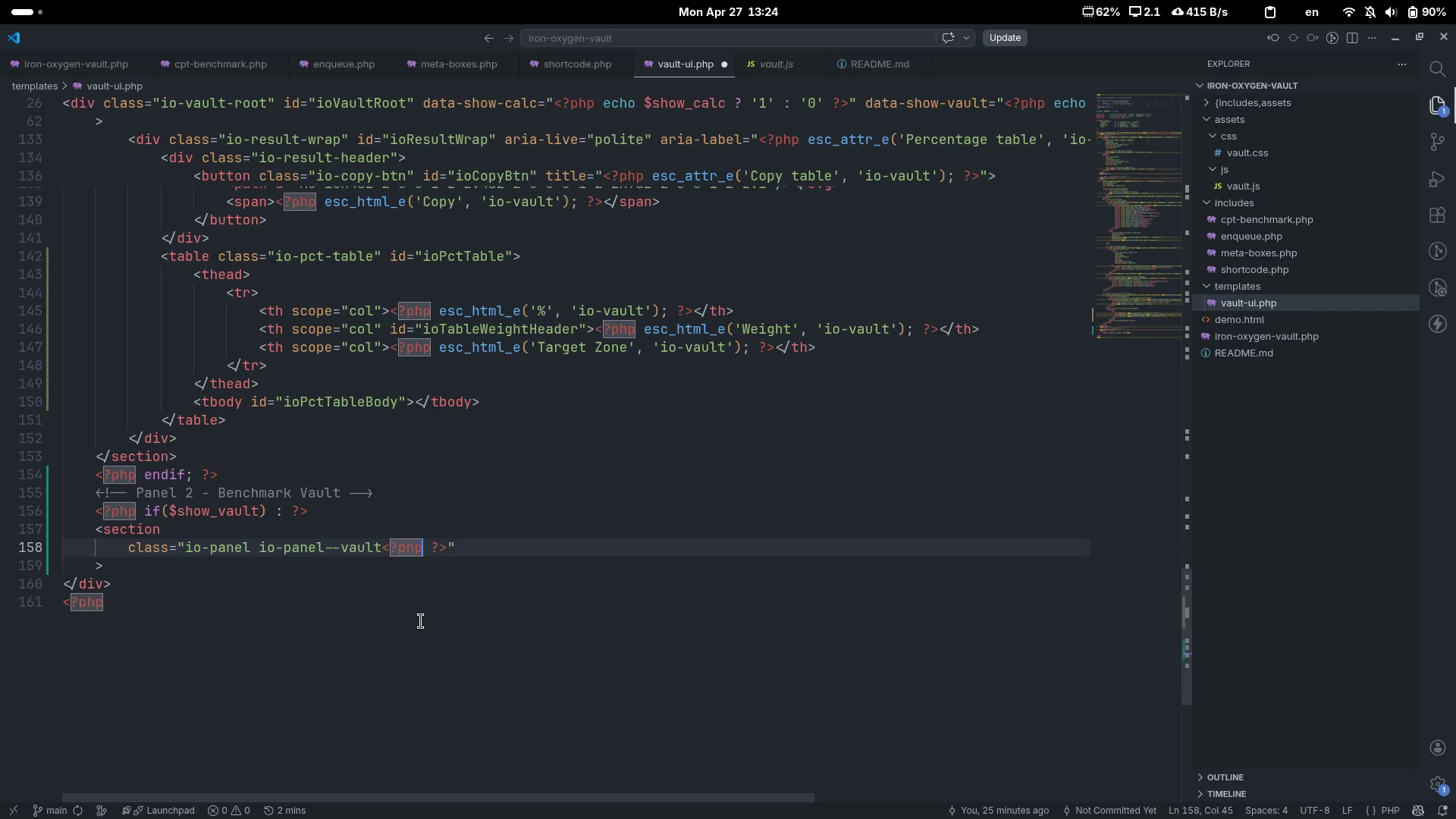 
type( echo ! $show_tab)
key(Tab)
 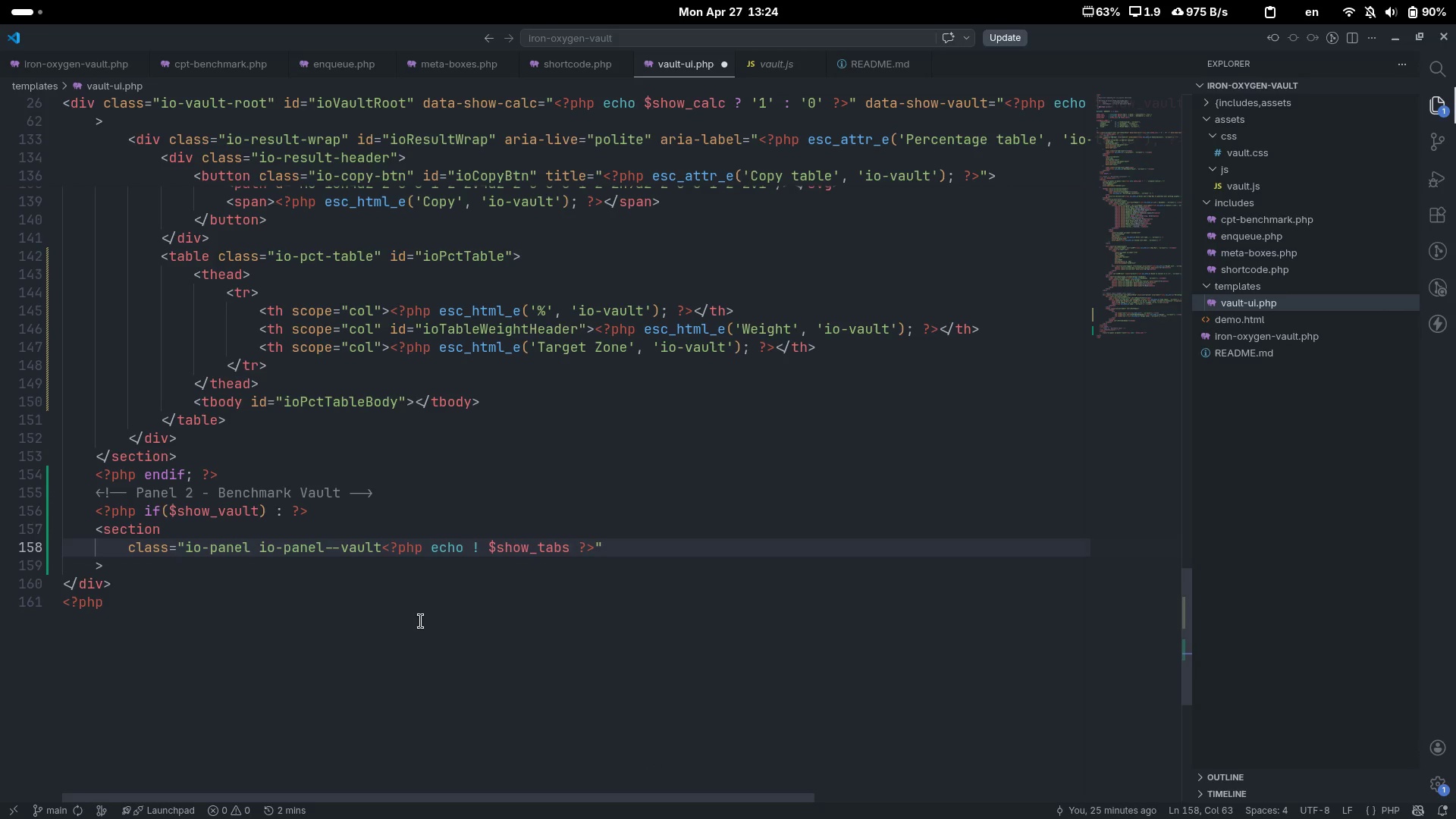 
key(Space)
 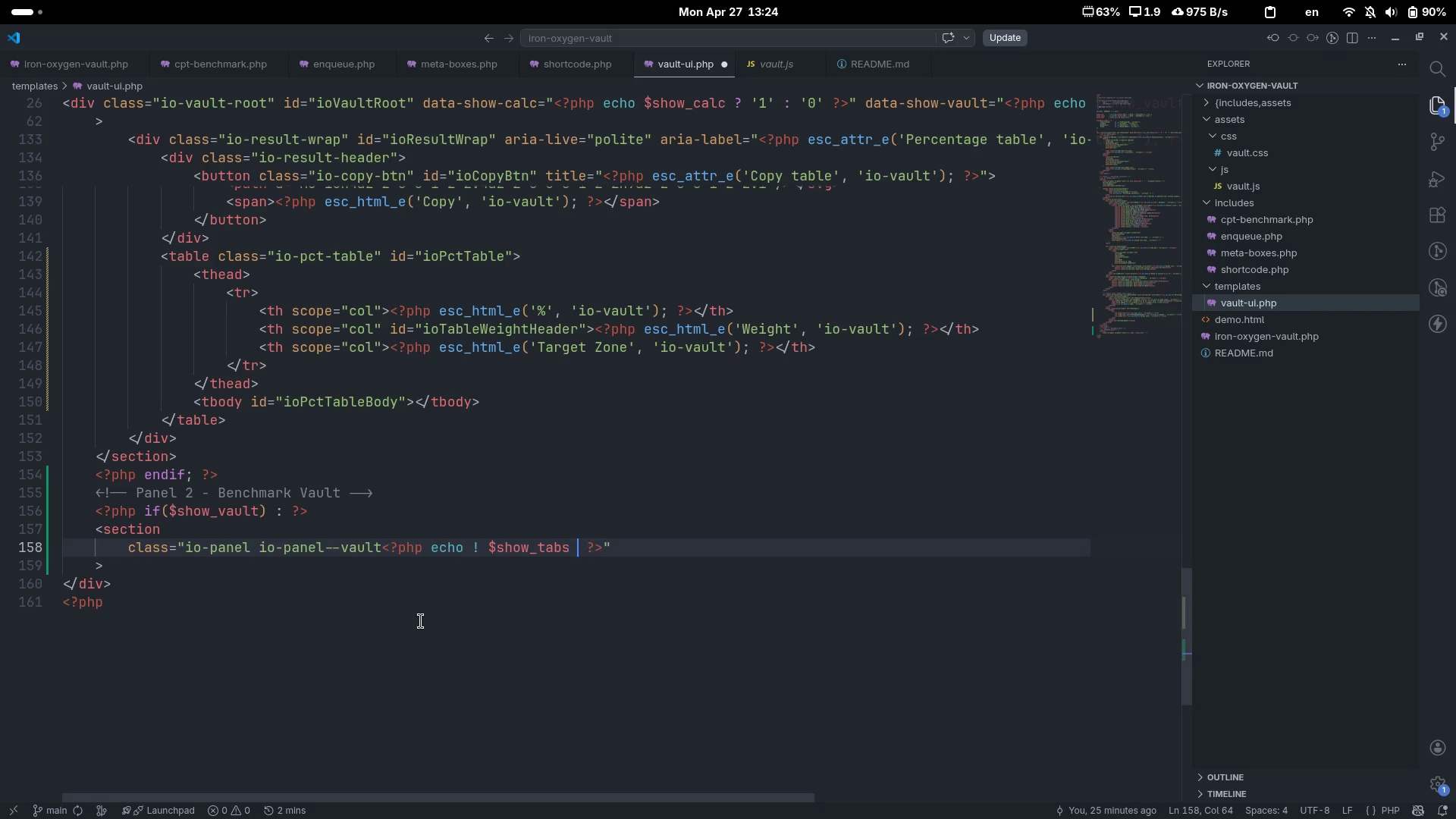 
key(Shift+ShiftLeft)
 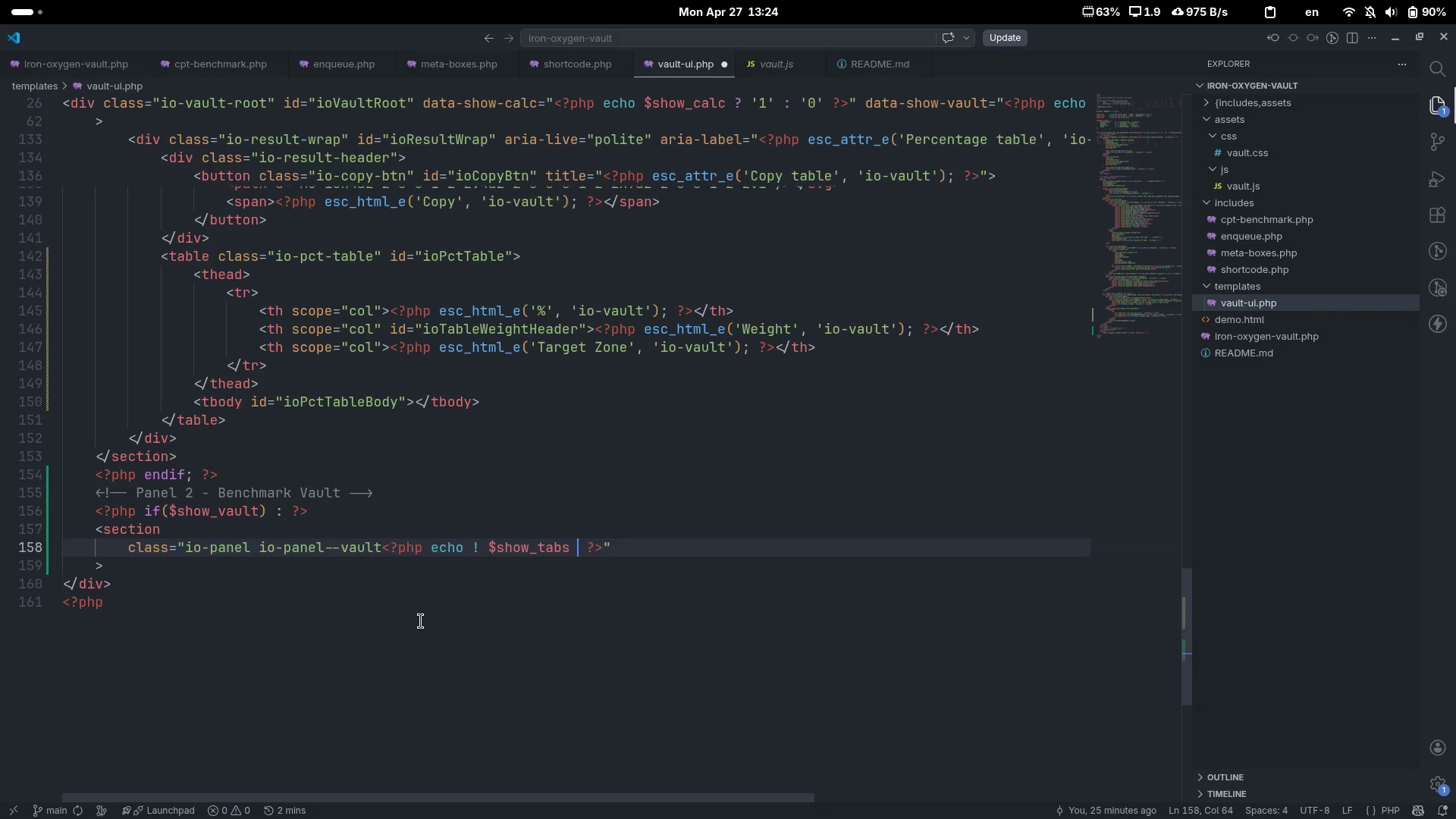 
key(Shift+Slash)
 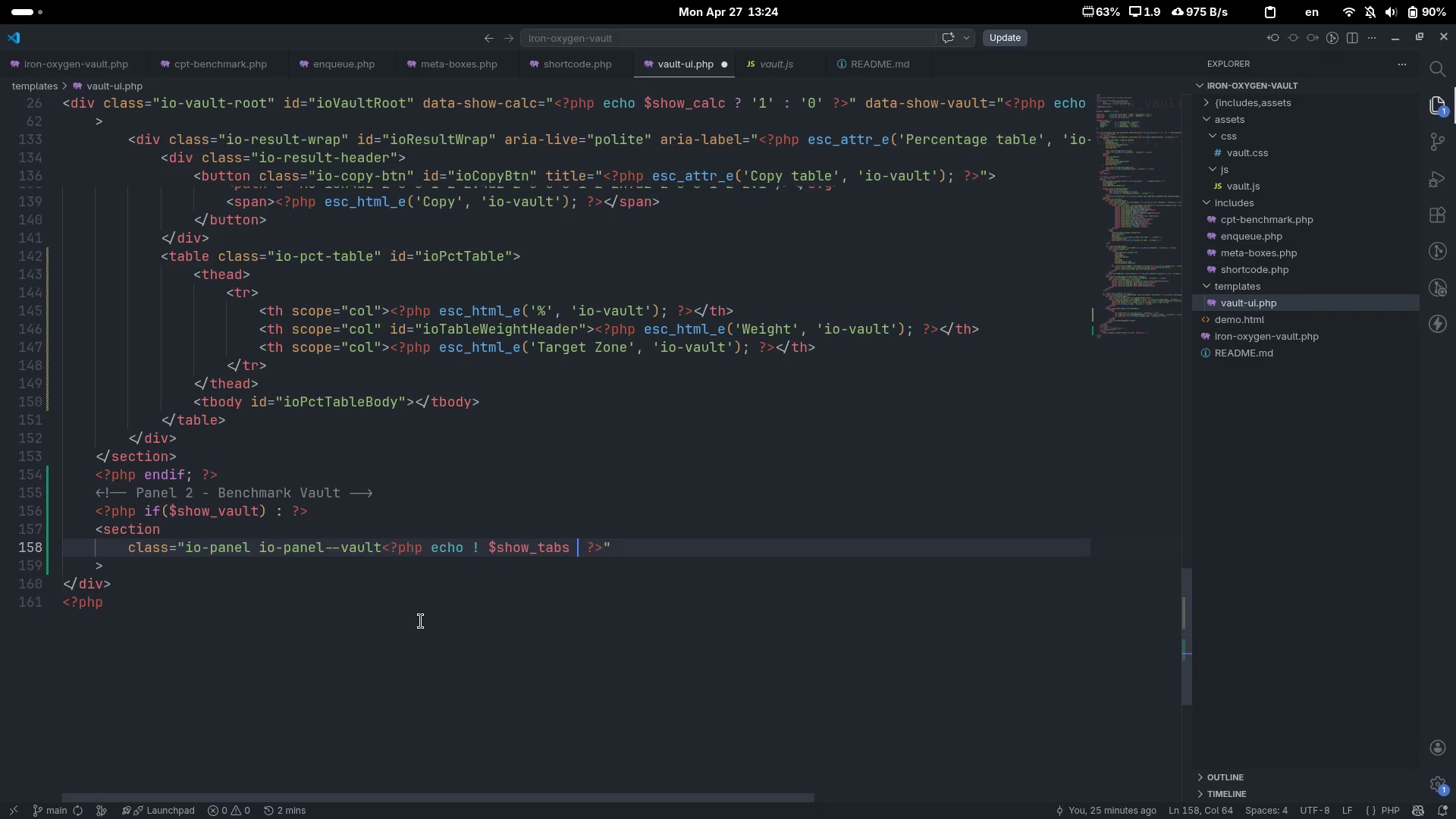 
key(Shift+Space)
 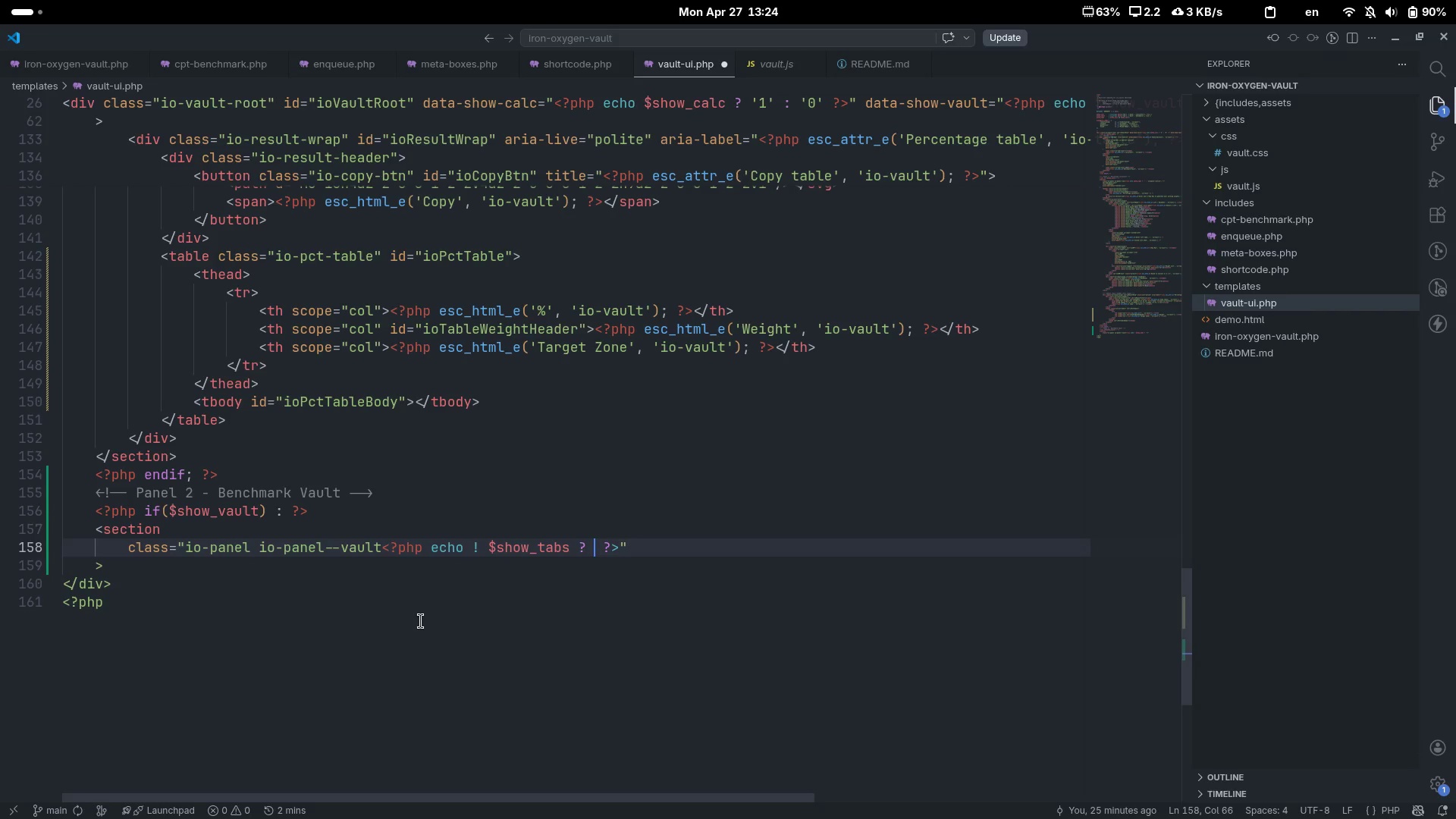 
key(Quote)
 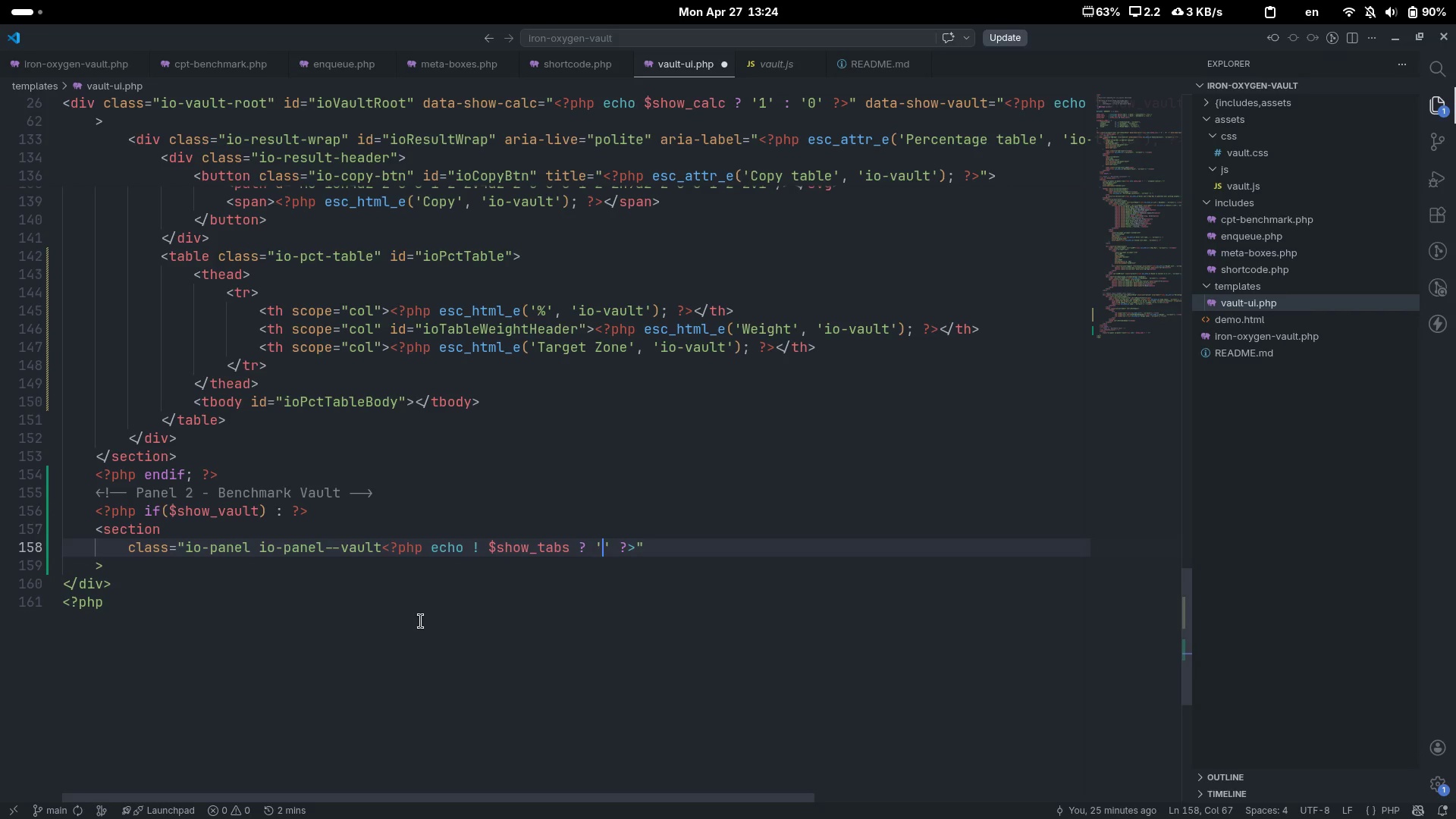 
key(Space)
 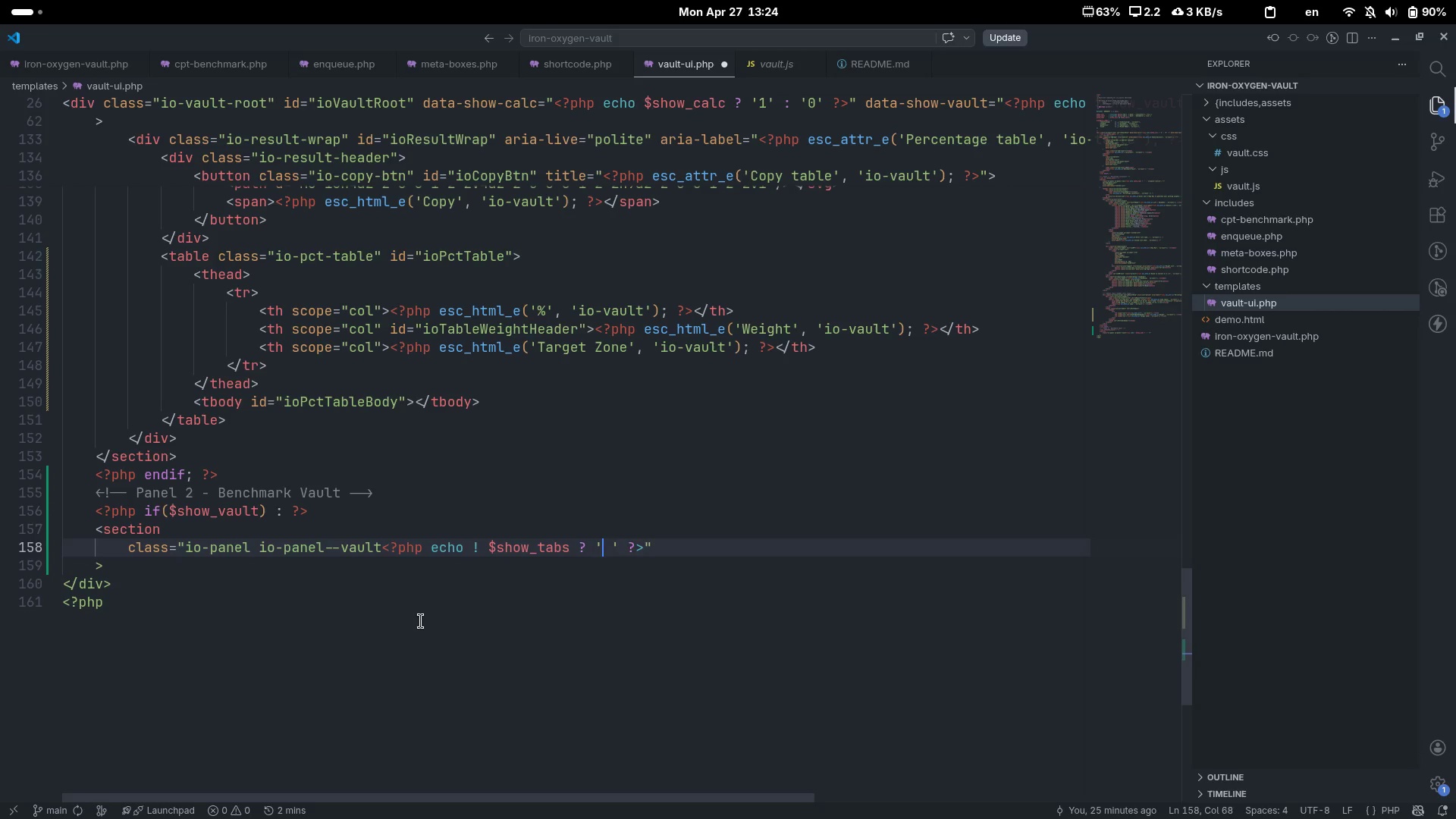 
key(ArrowLeft)
 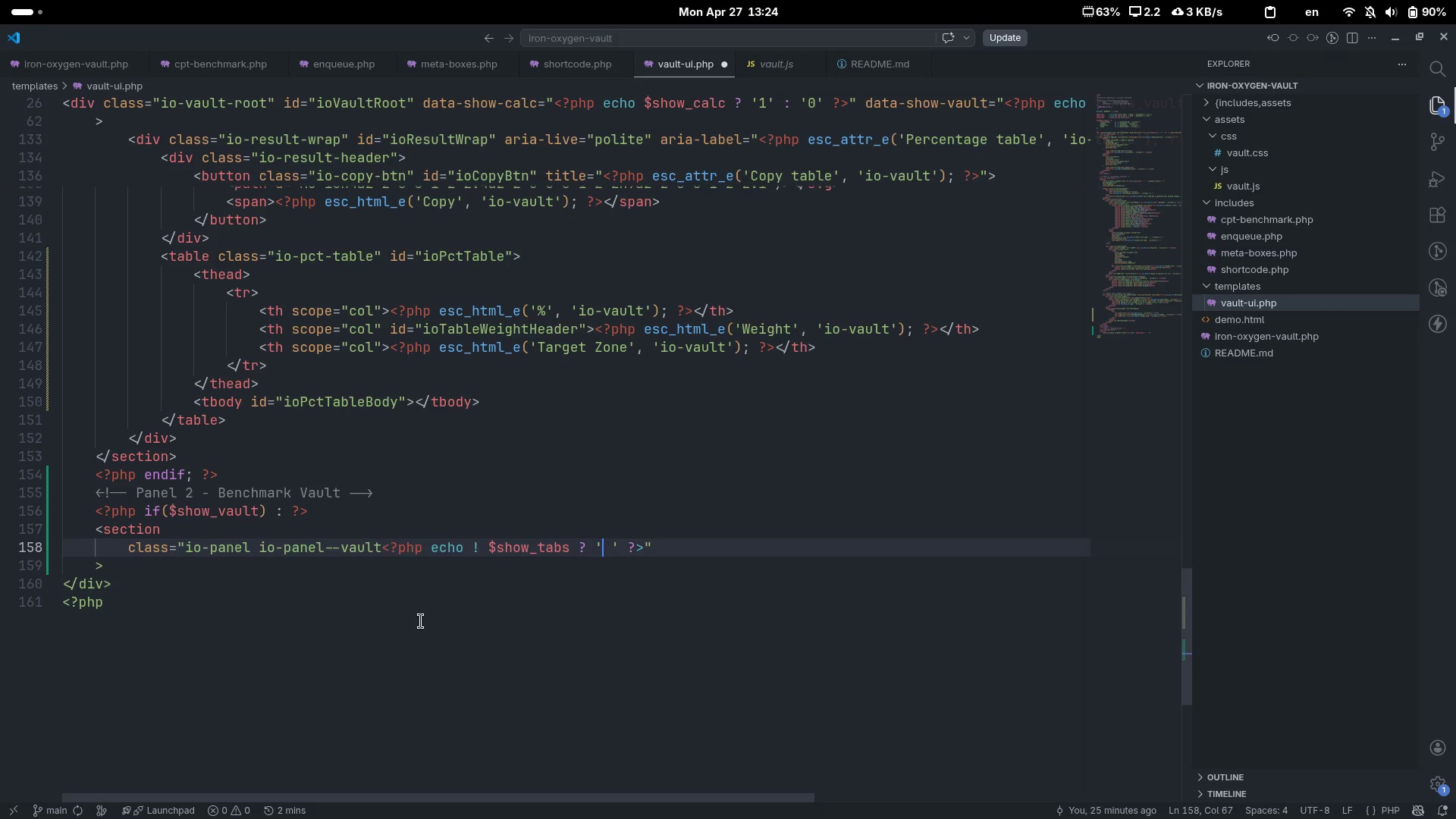 
type( io-pab)
key(Backspace)
type(nel--active)
 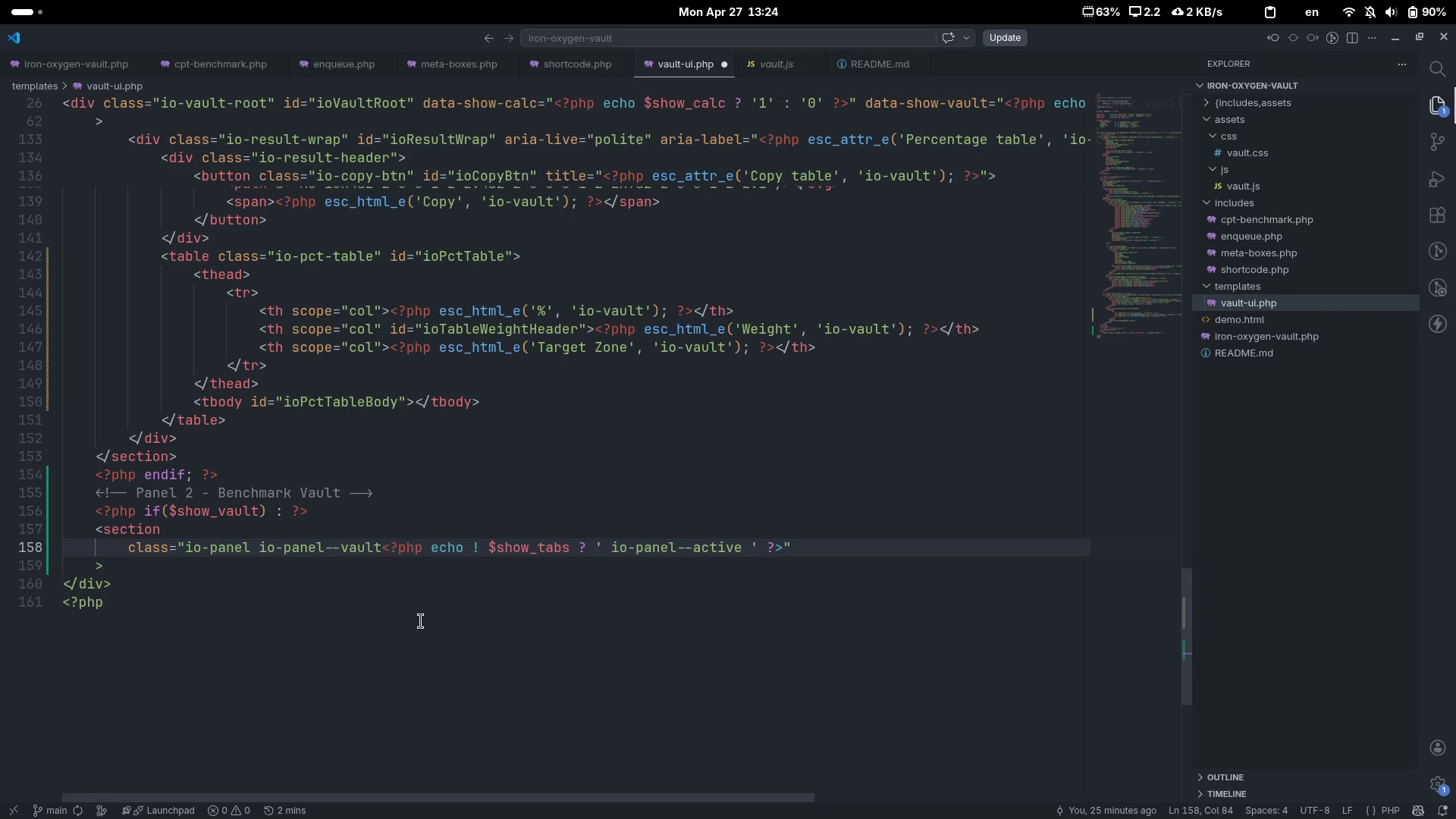 
key(ArrowRight)
 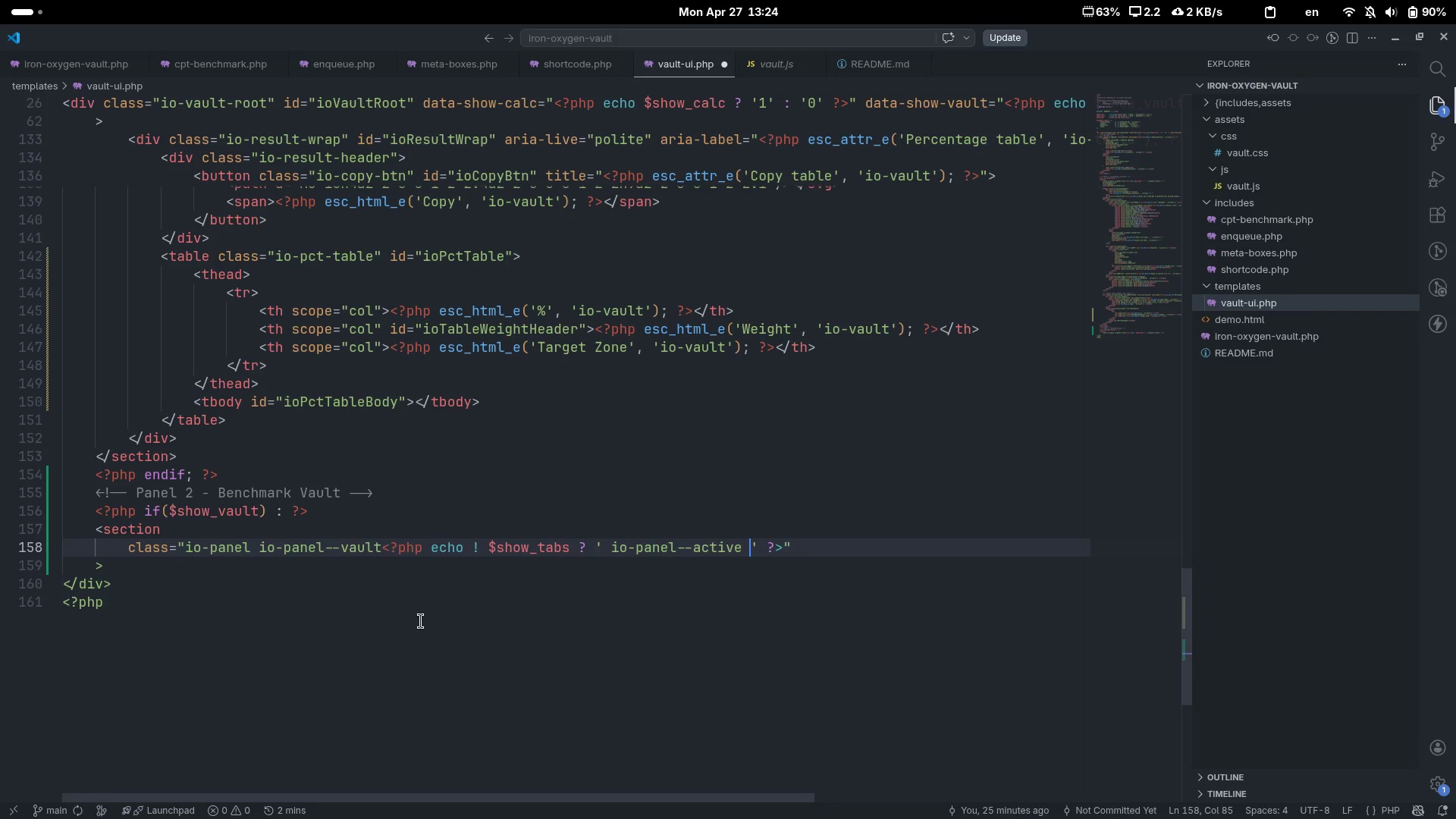 
key(Backspace)
 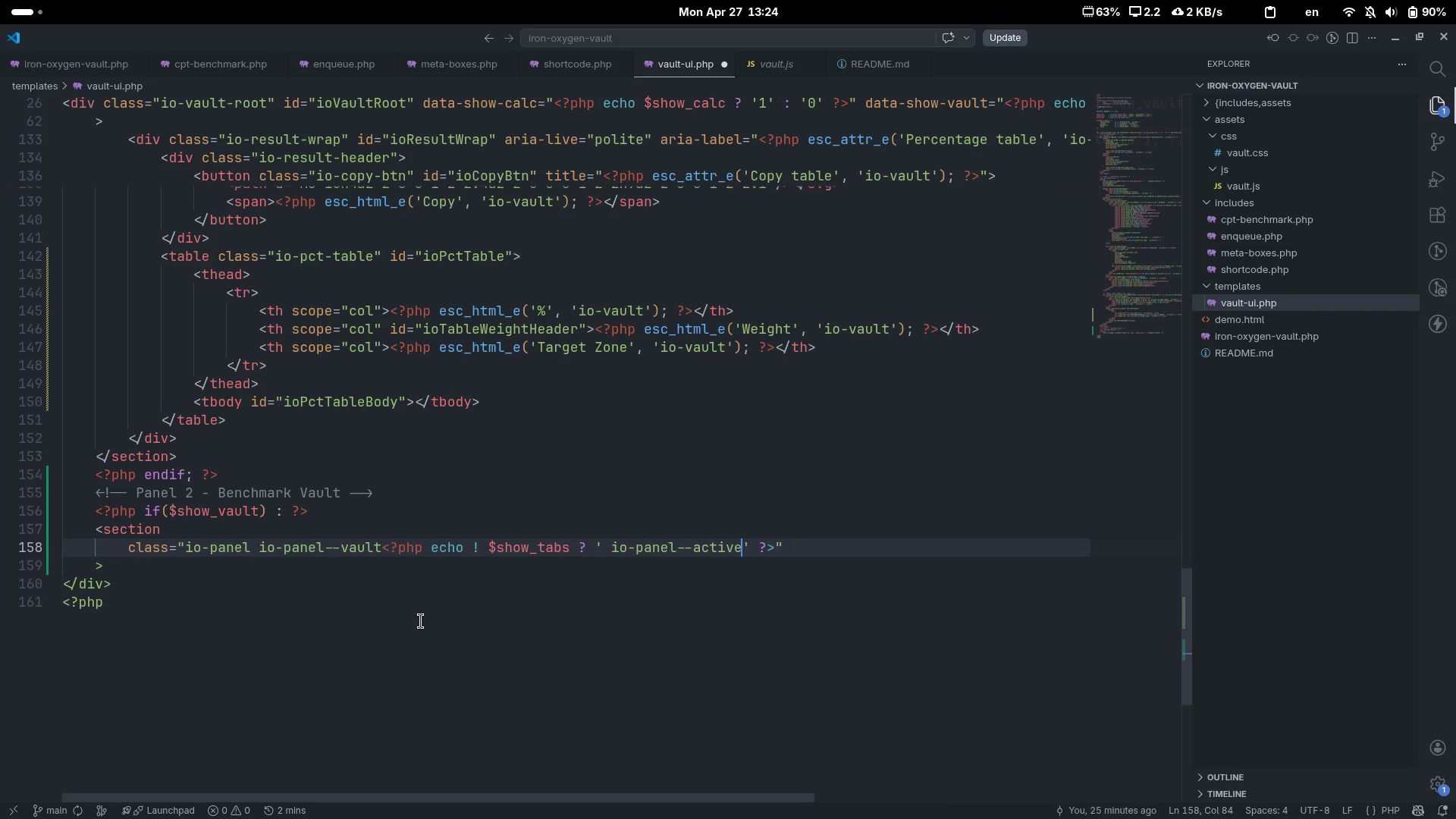 
key(ArrowRight)
 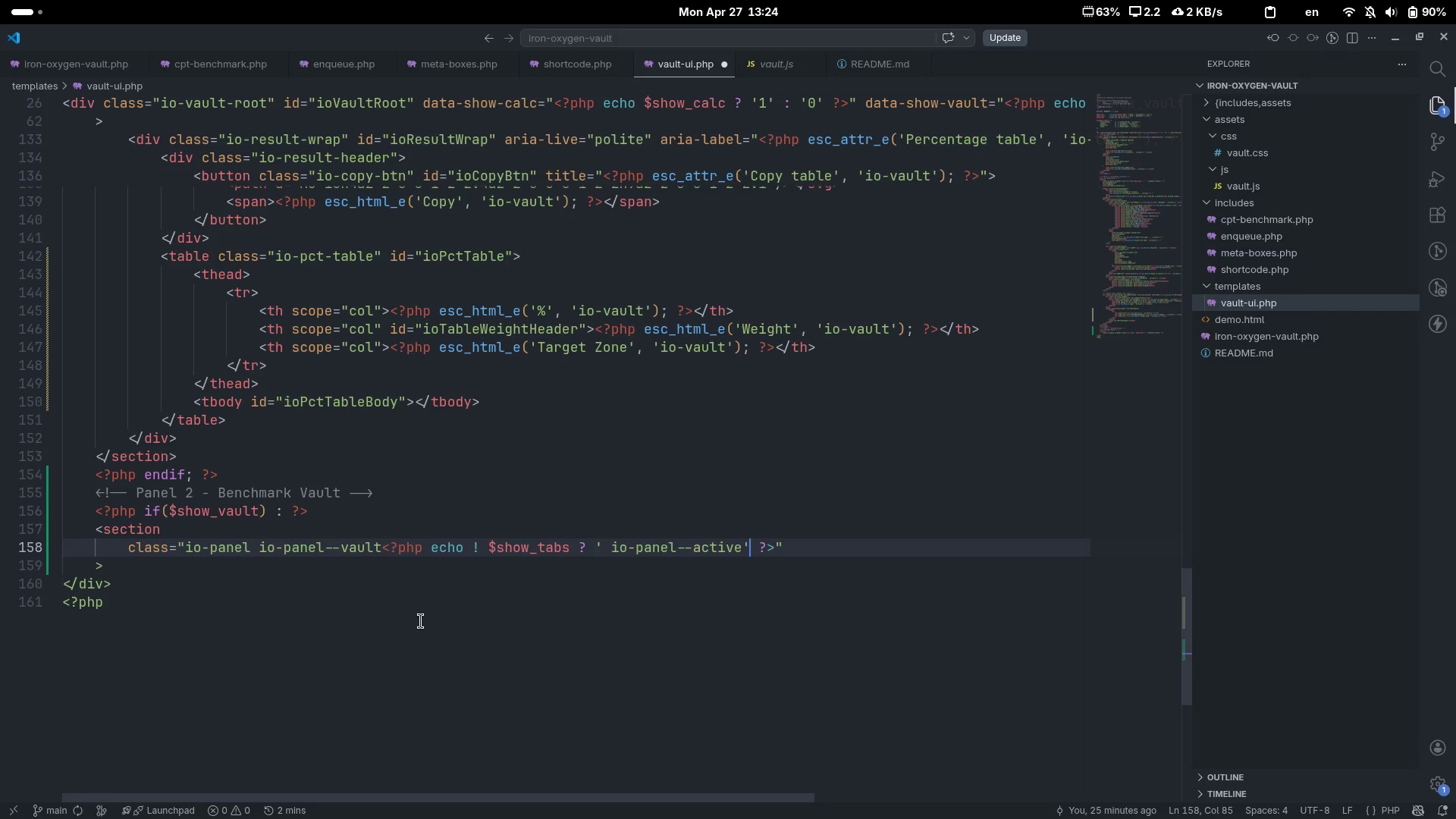 
key(Control+ArrowLeft)
 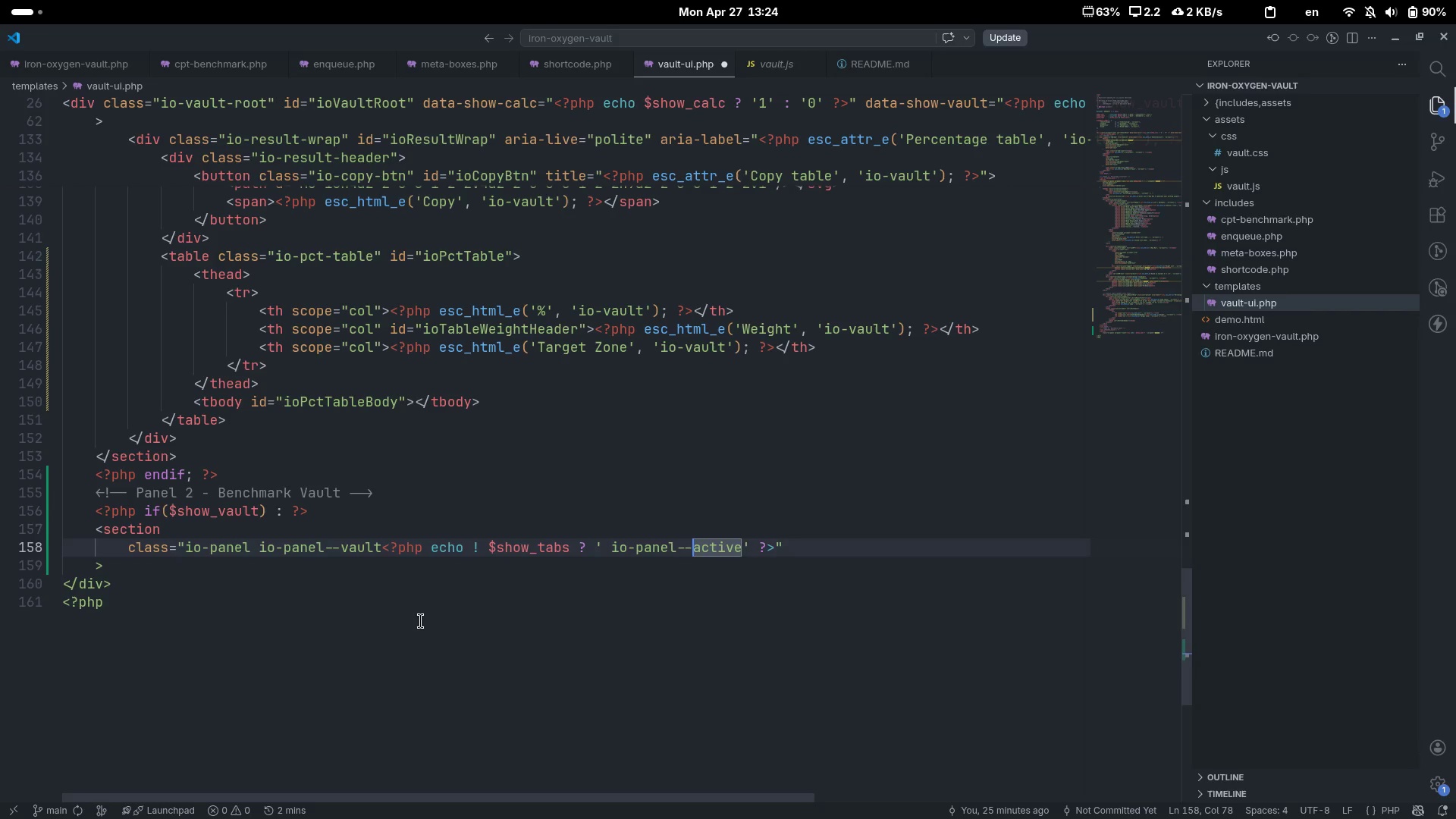 
key(Control+ArrowLeft)
 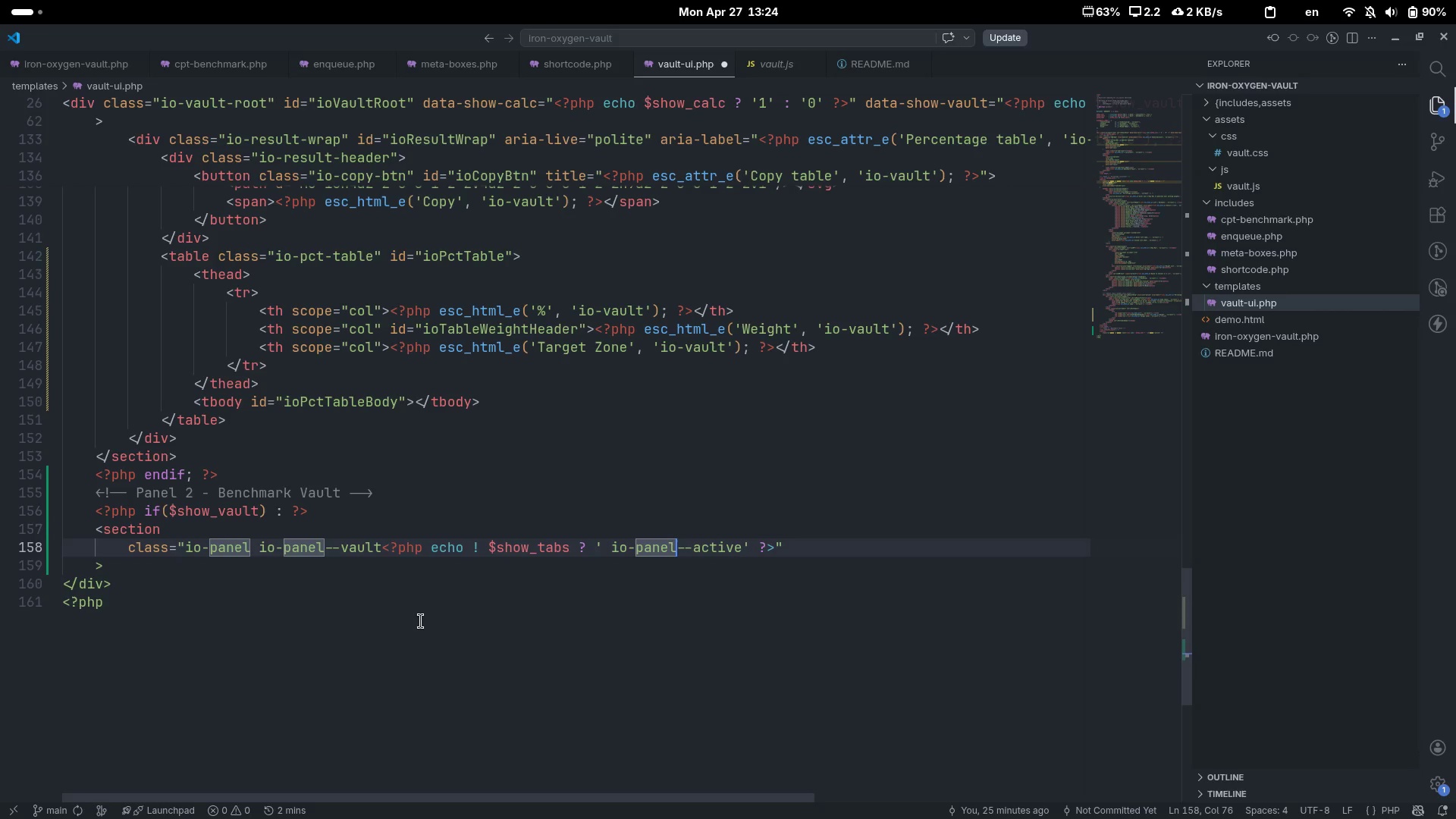 
key(Control+ArrowLeft)
 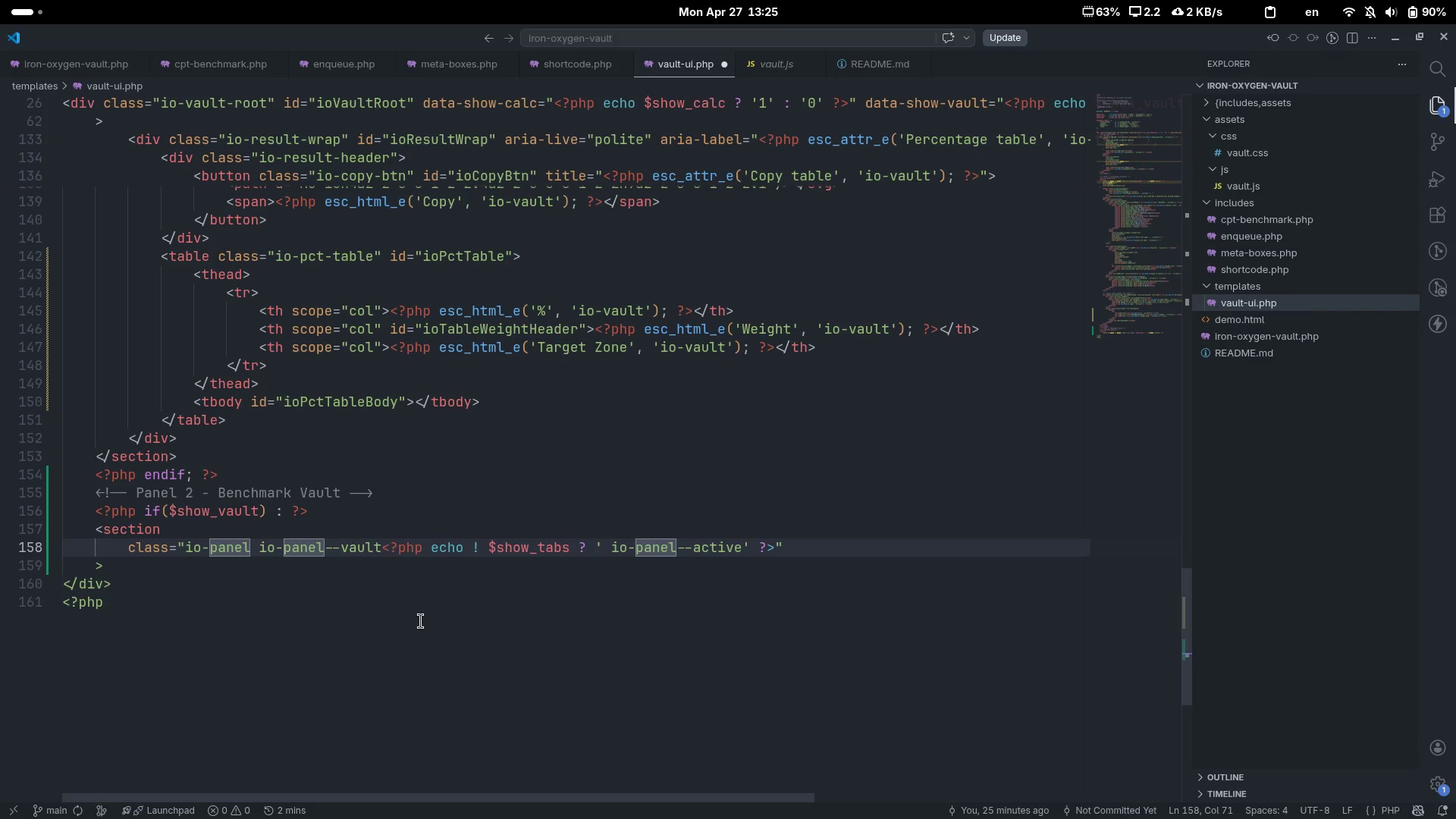 
key(Control+ArrowRight)
 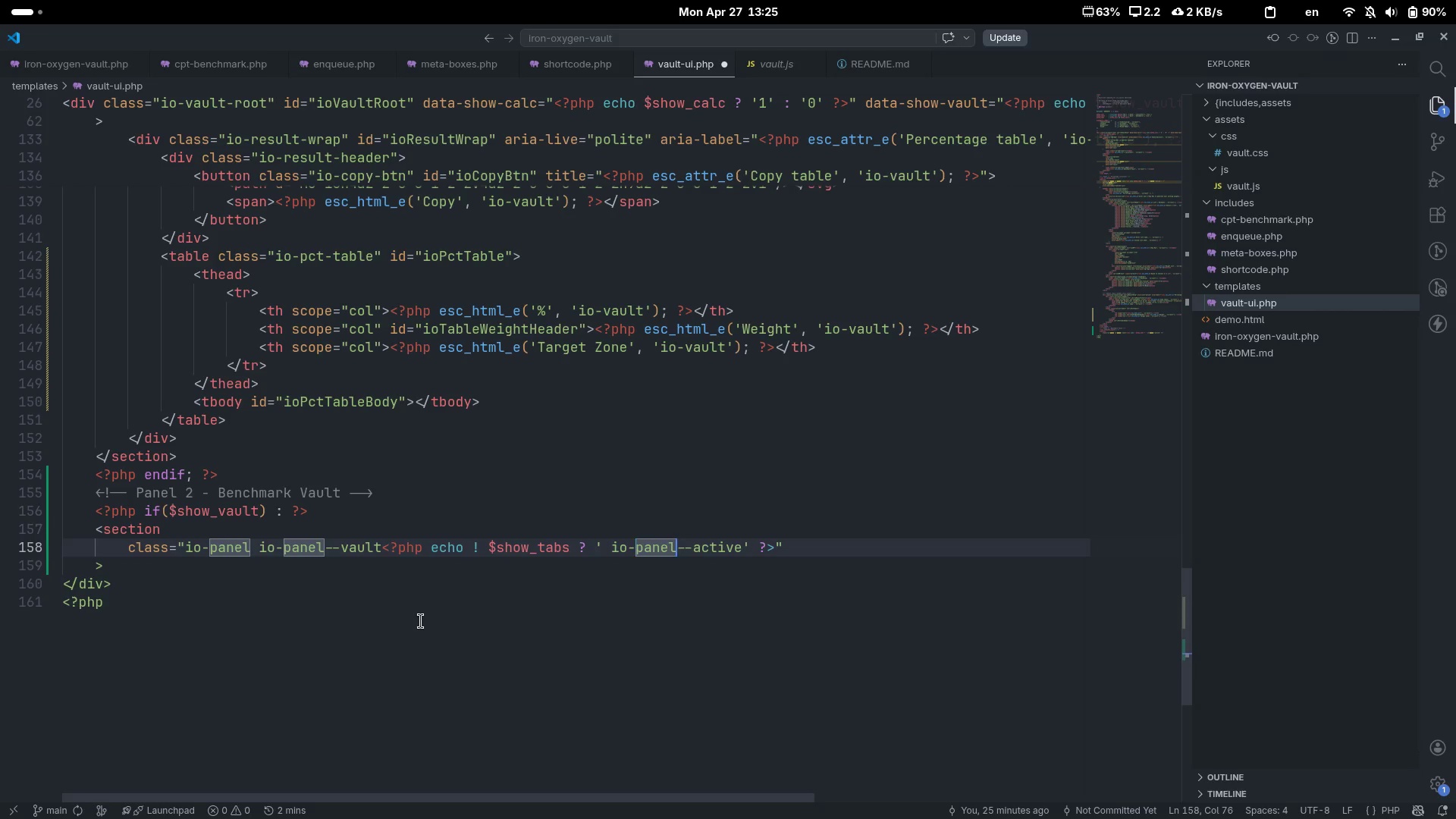 
key(Control+ArrowRight)
 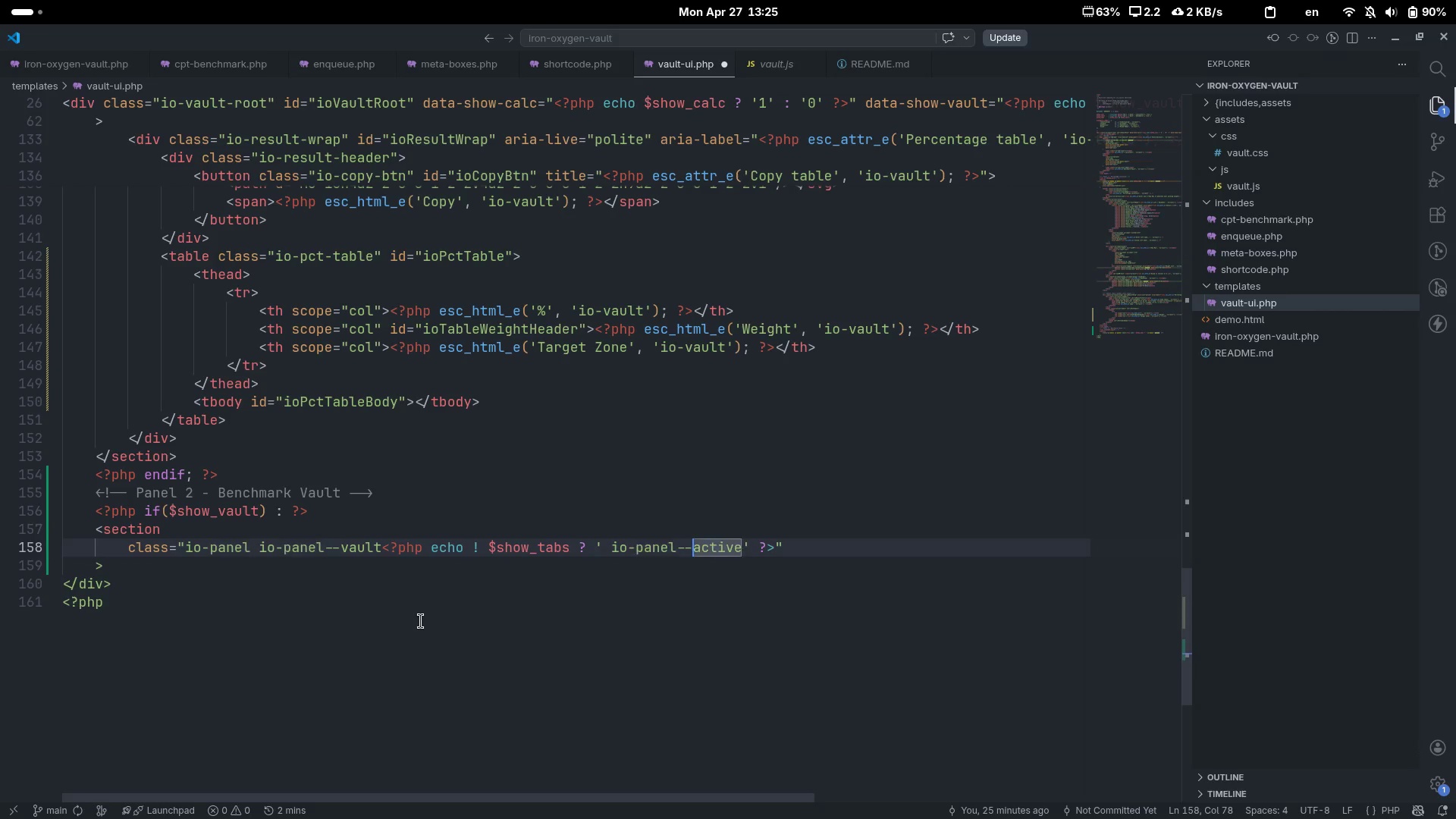 
key(Control+ArrowRight)
 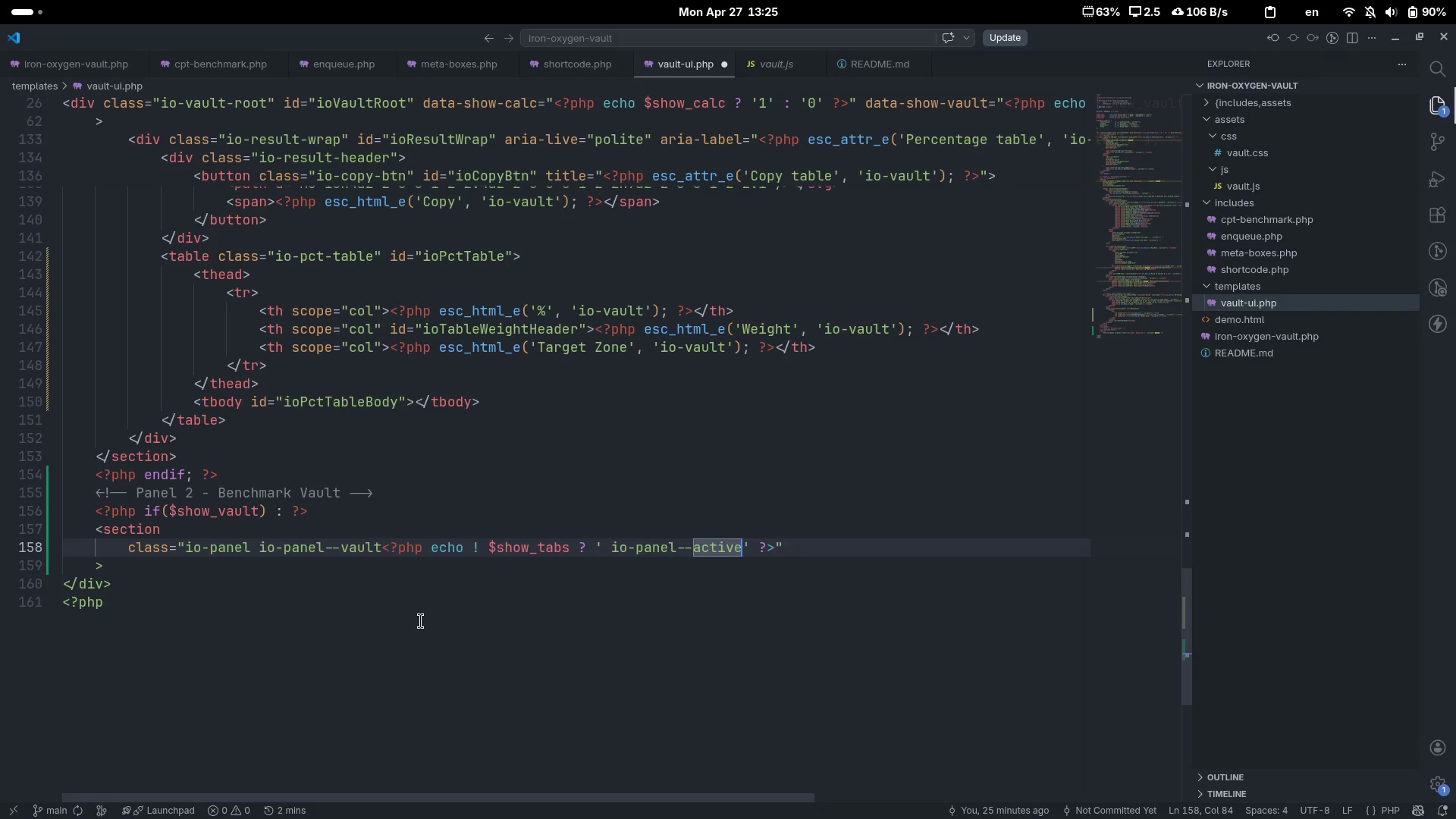 
key(ArrowRight)
 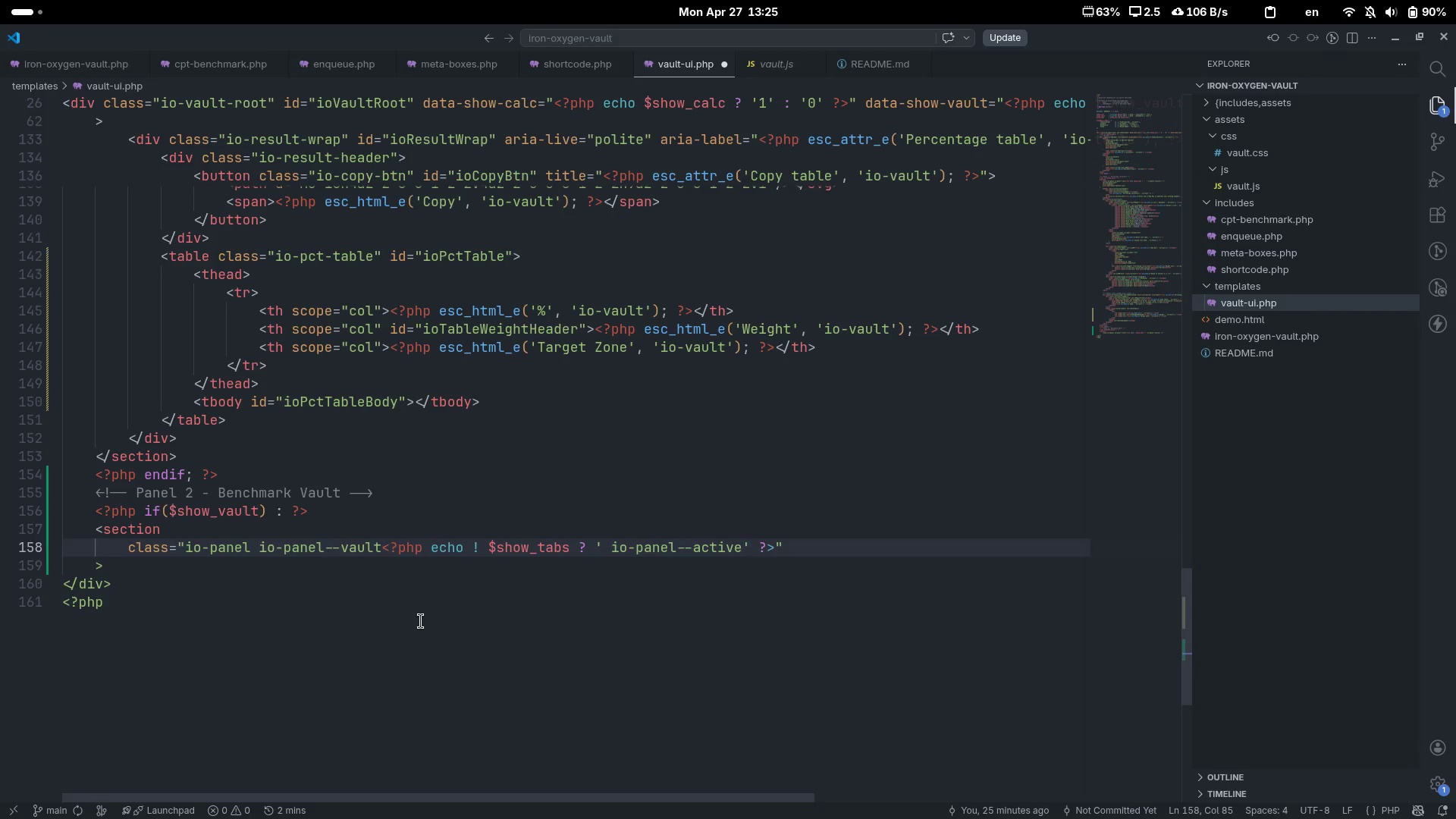 
key(Space)
 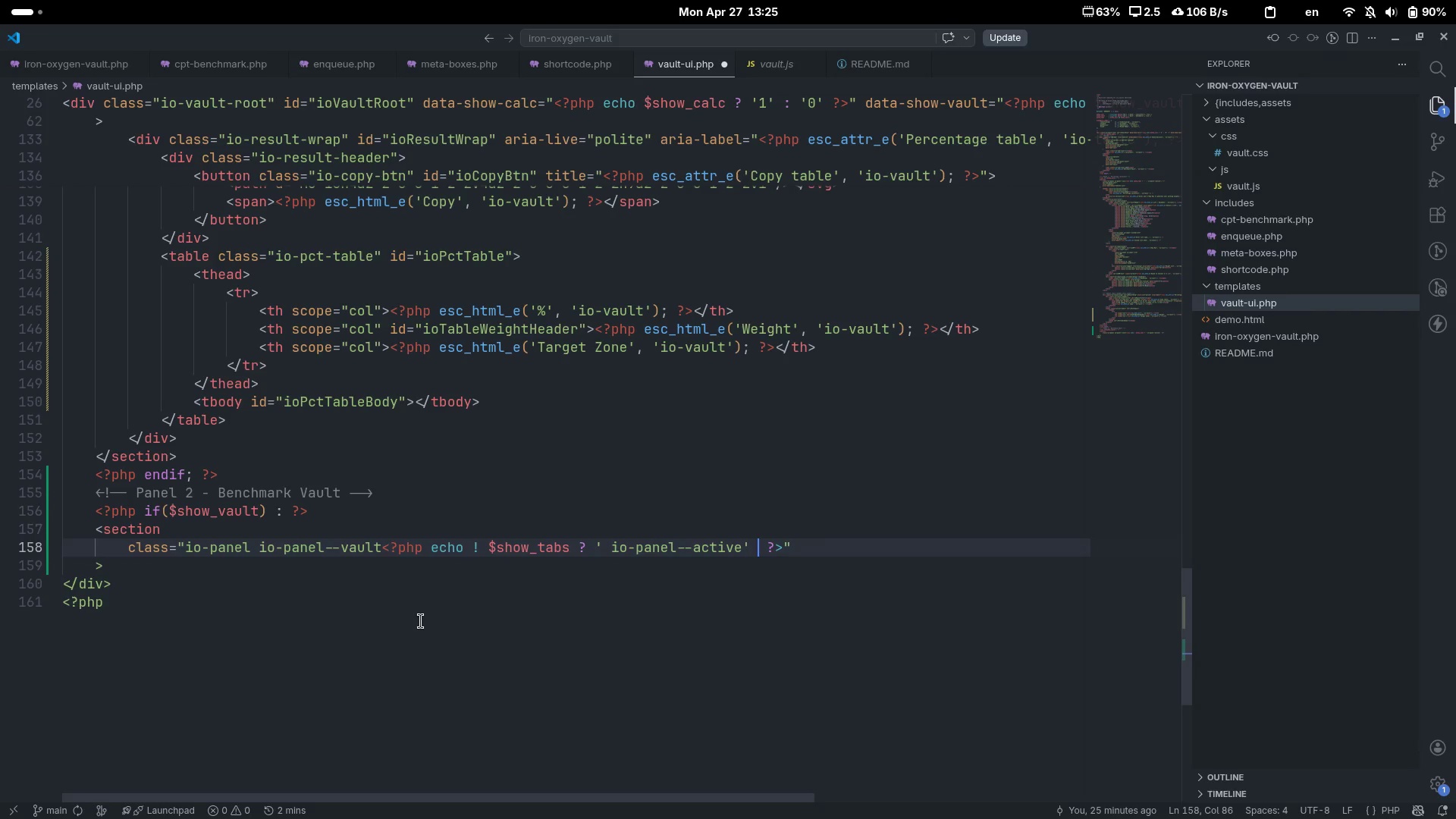 
hold_key(key=ShiftLeft, duration=0.34)
 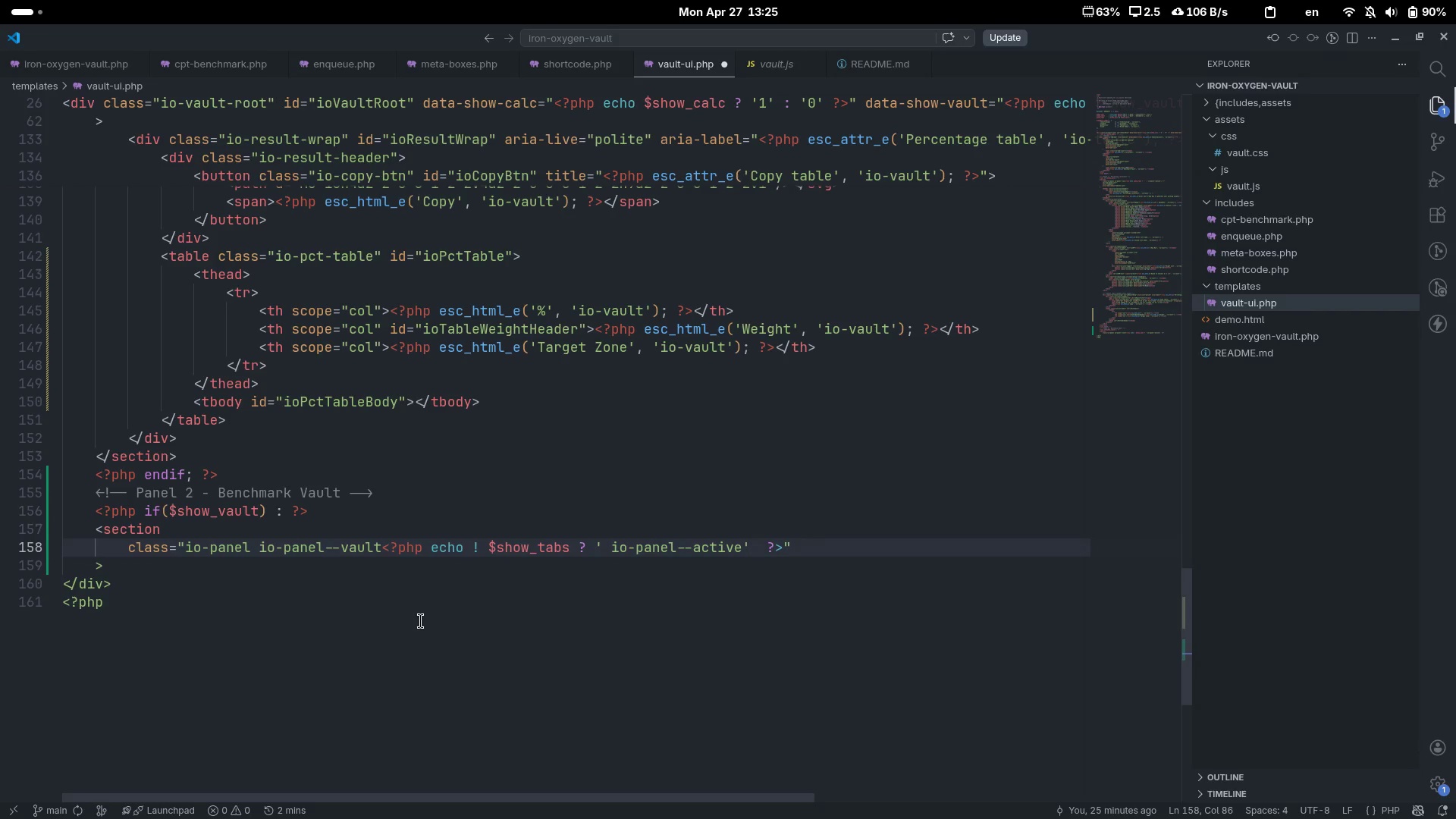 
key(Shift+ShiftLeft)
 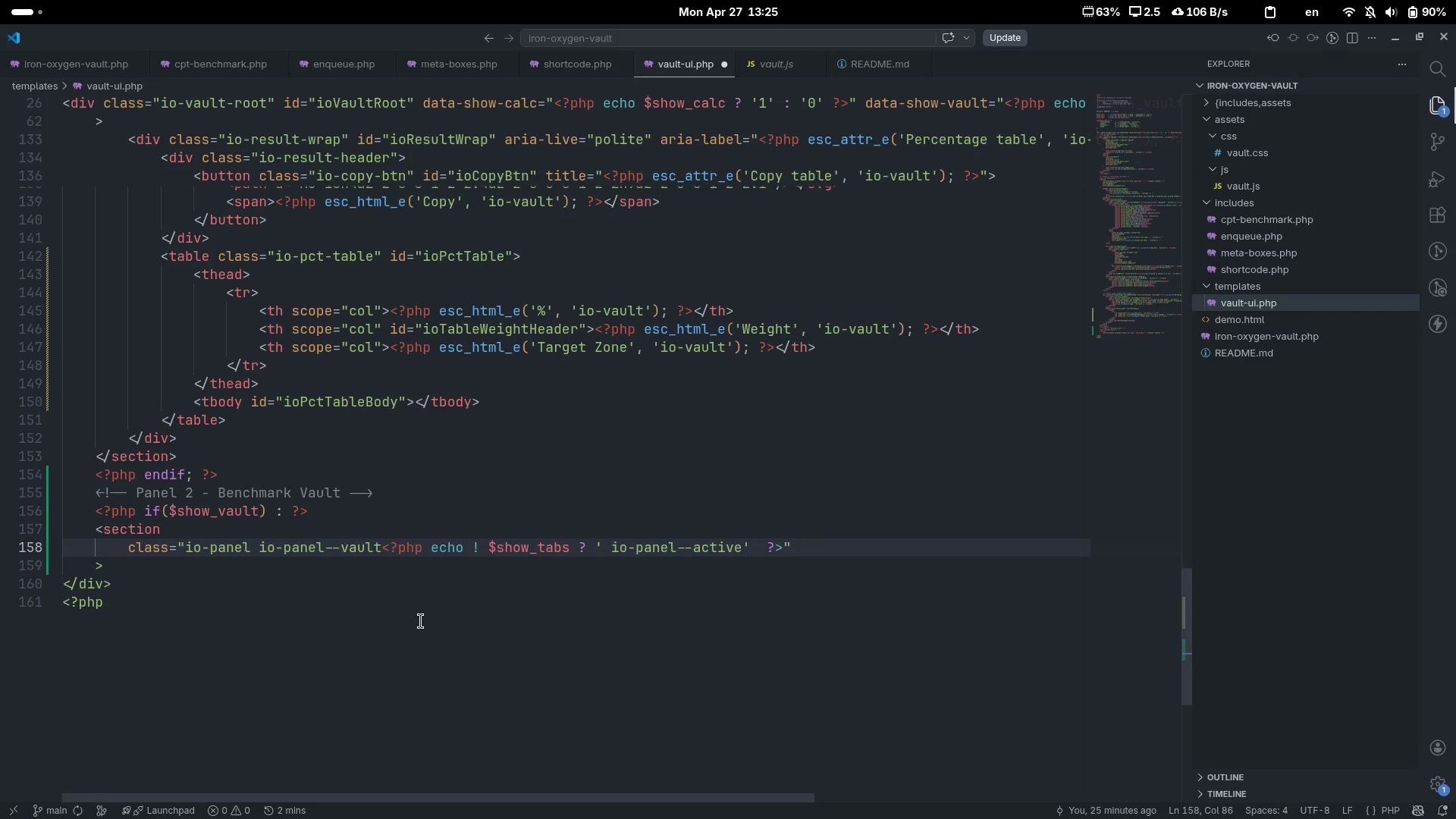 
key(Shift+Semicolon)
 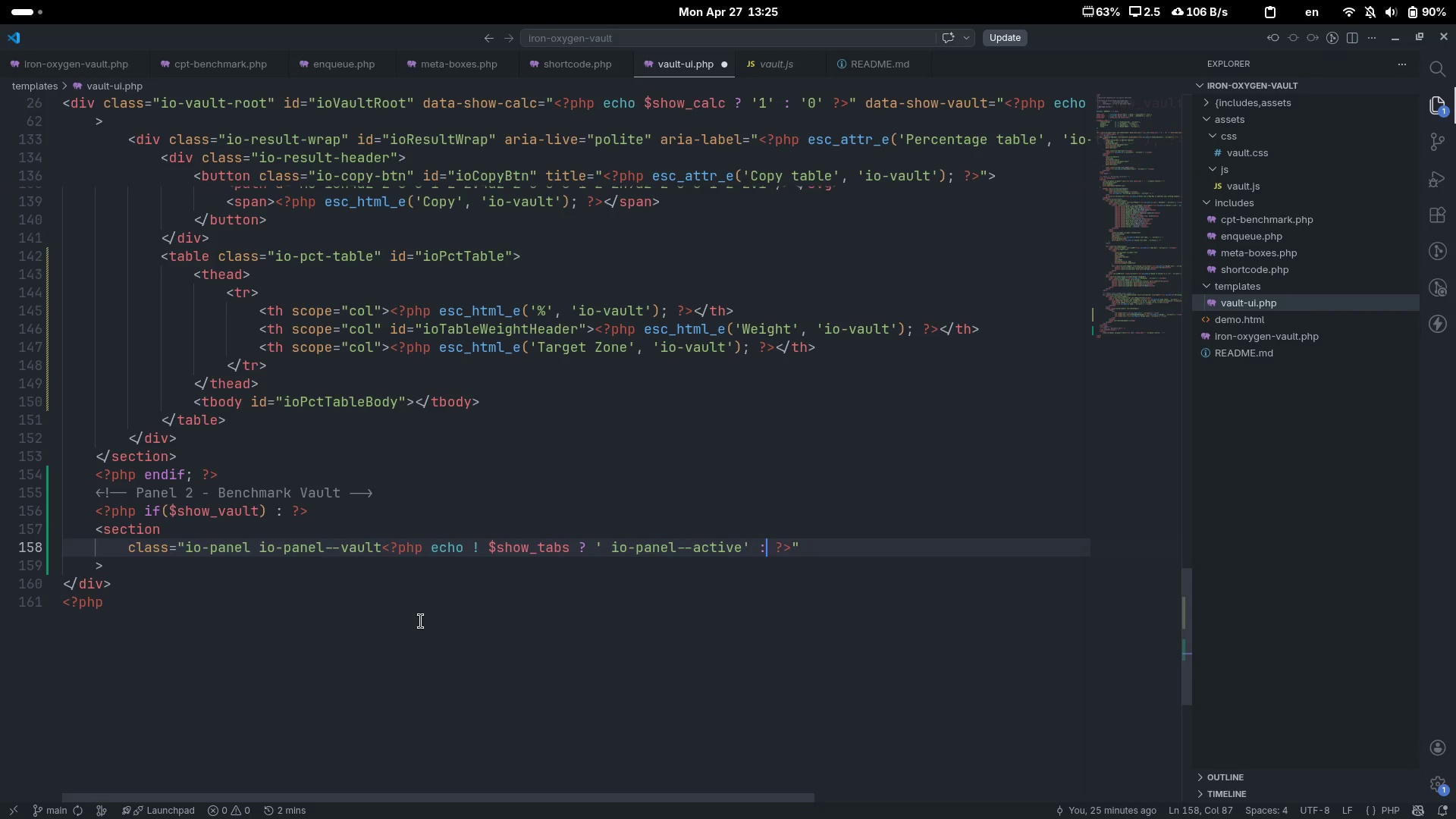 
key(Space)
 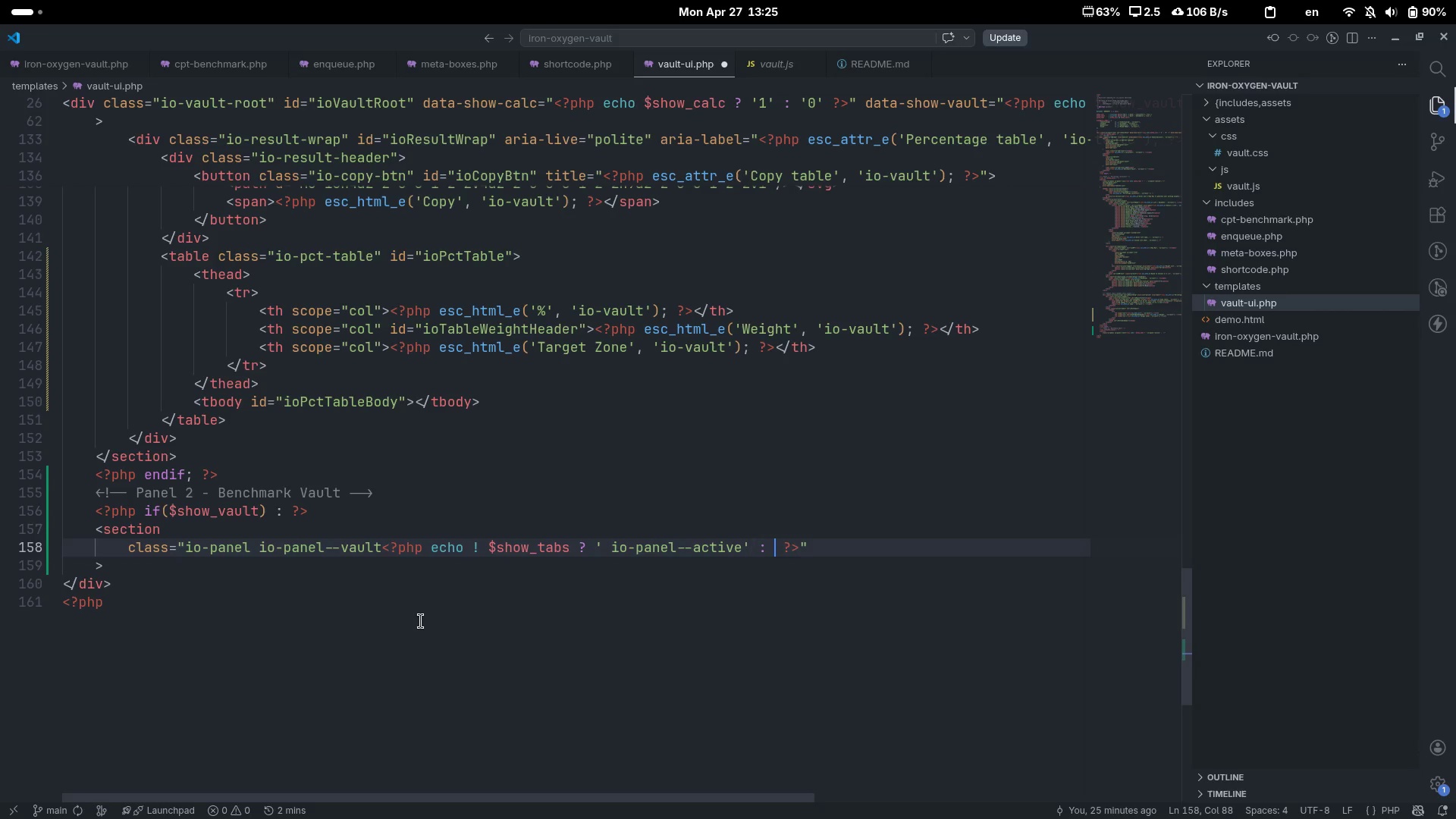 
key(Quote)
 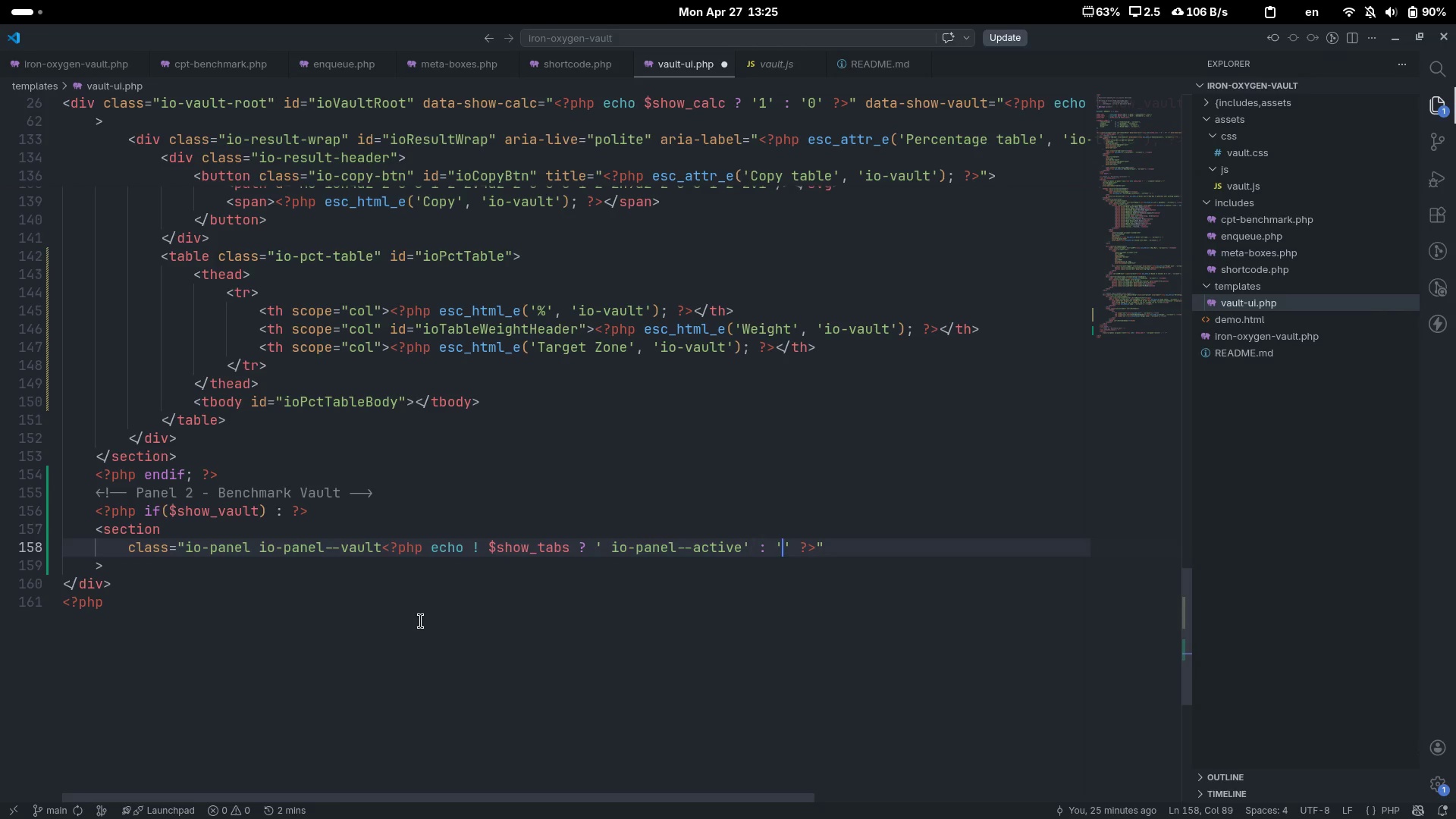 
key(ArrowRight)
 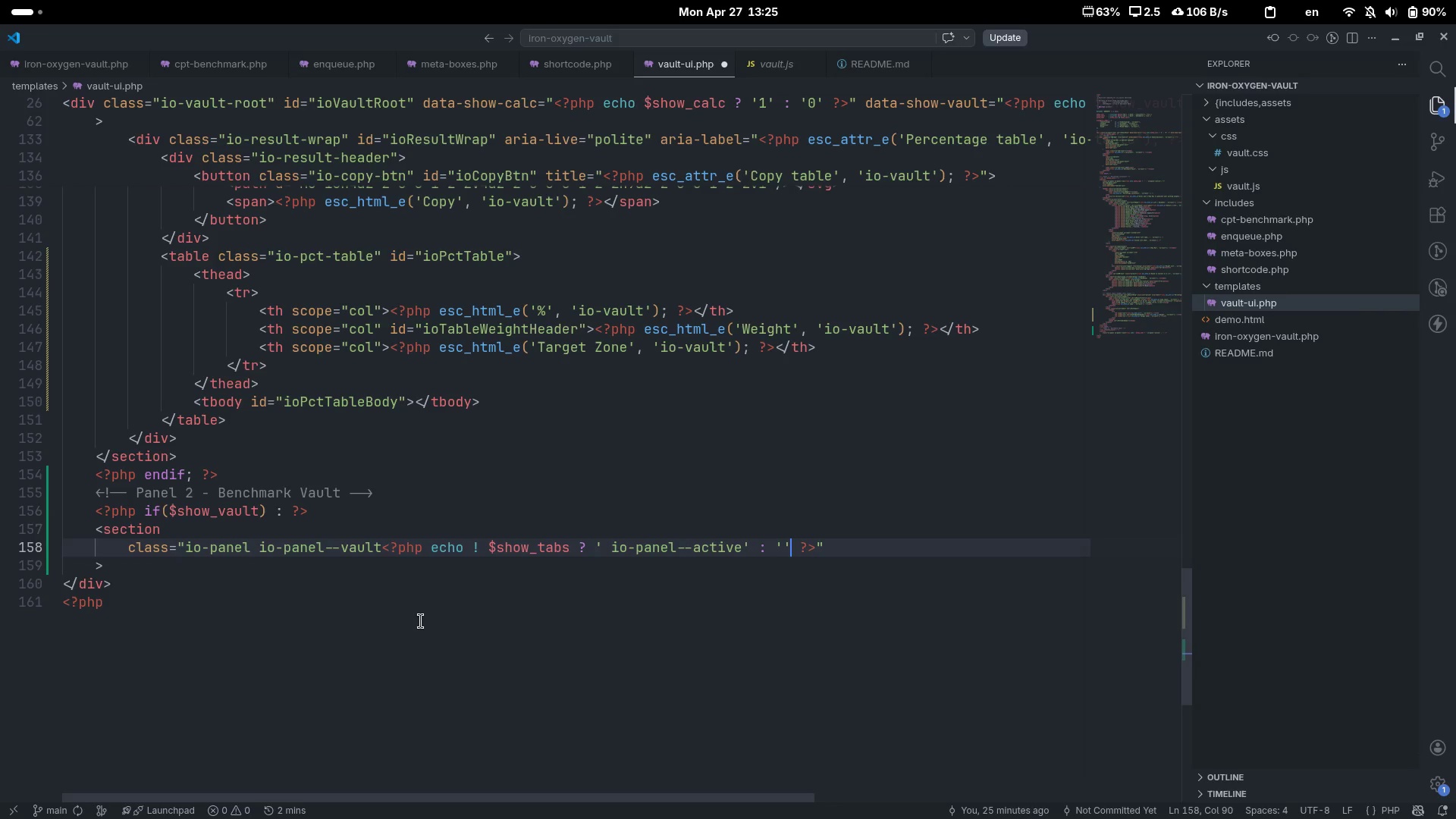 
key(Comma)
 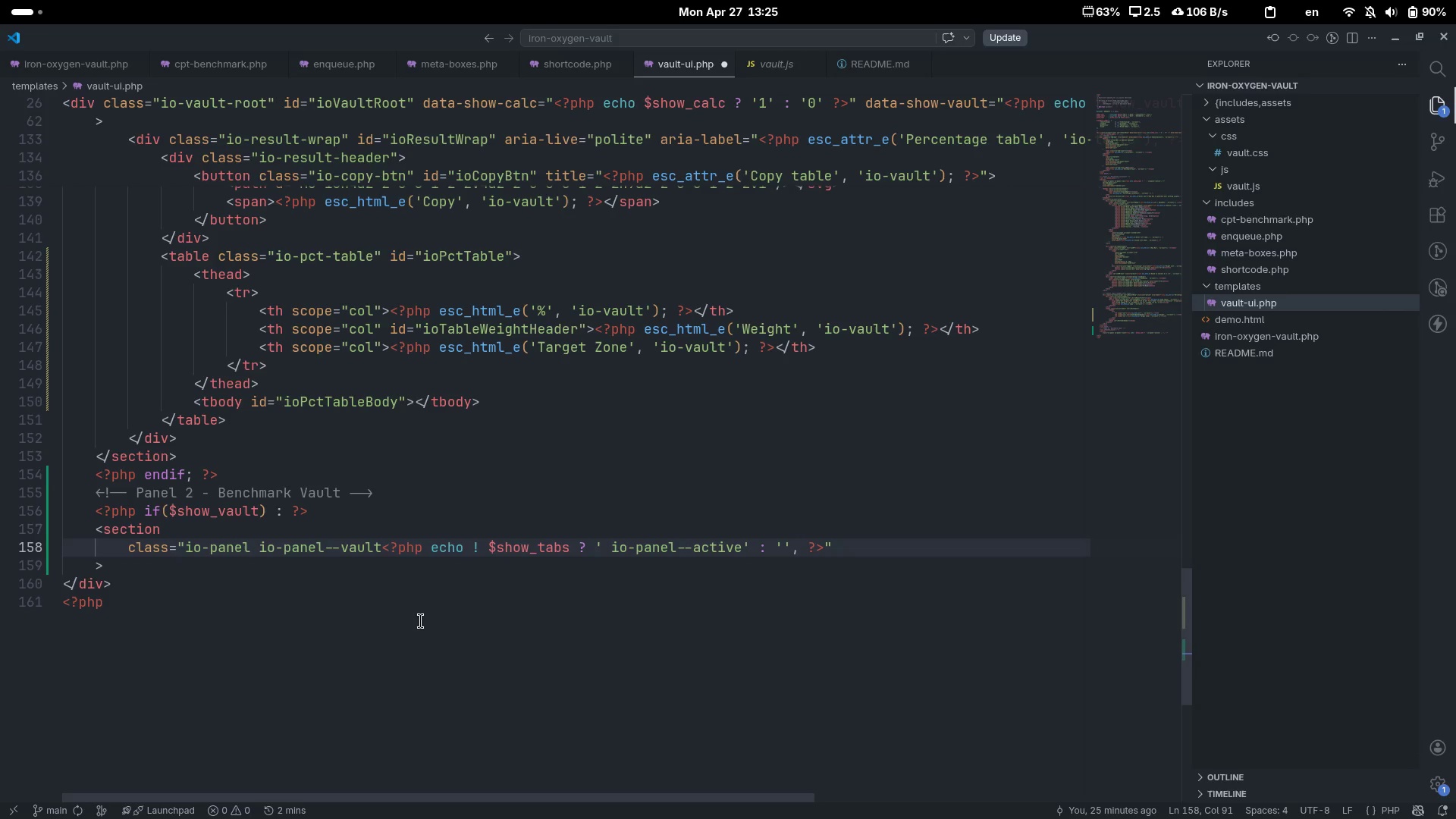 
key(Backspace)
 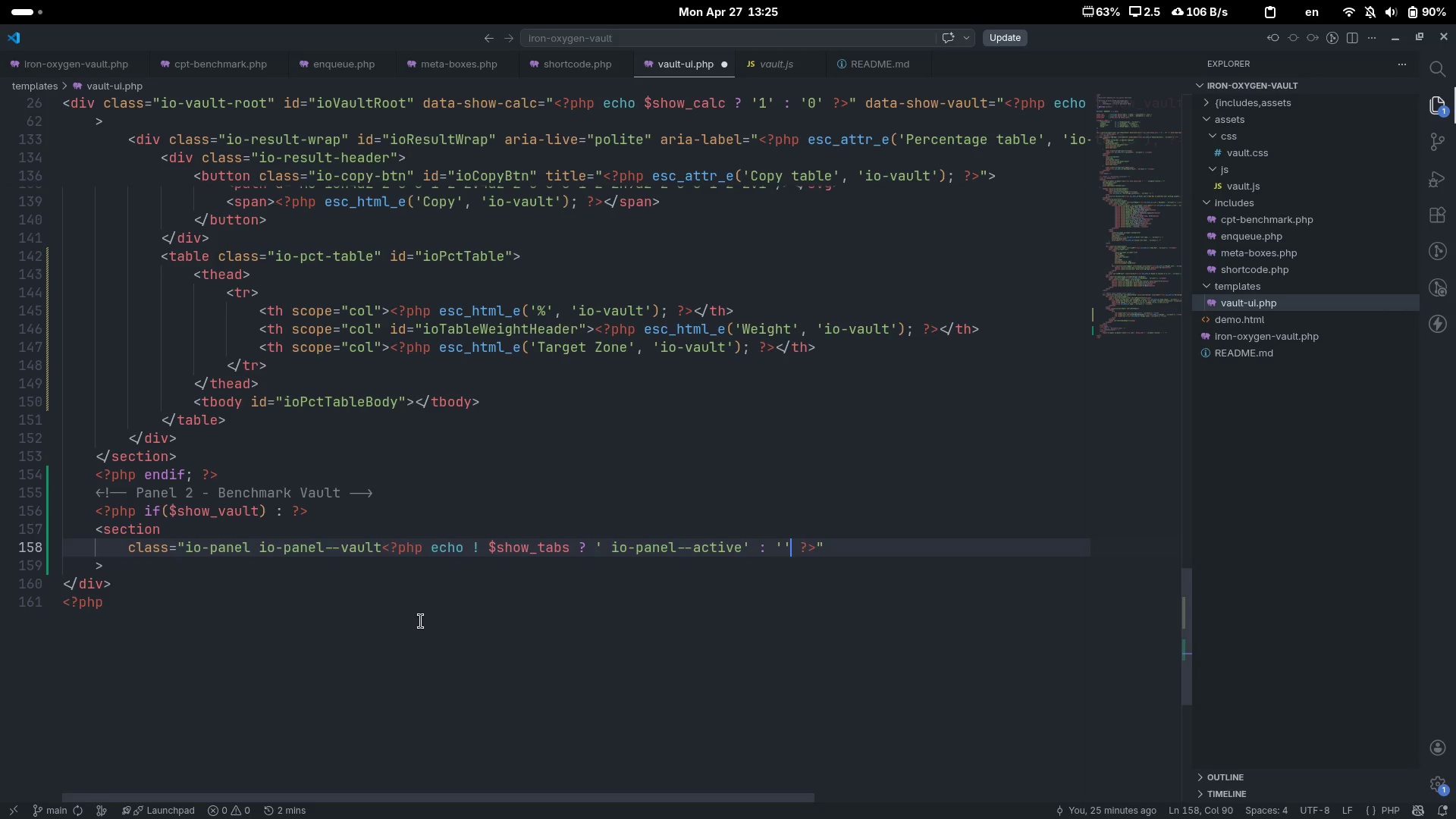 
key(Semicolon)
 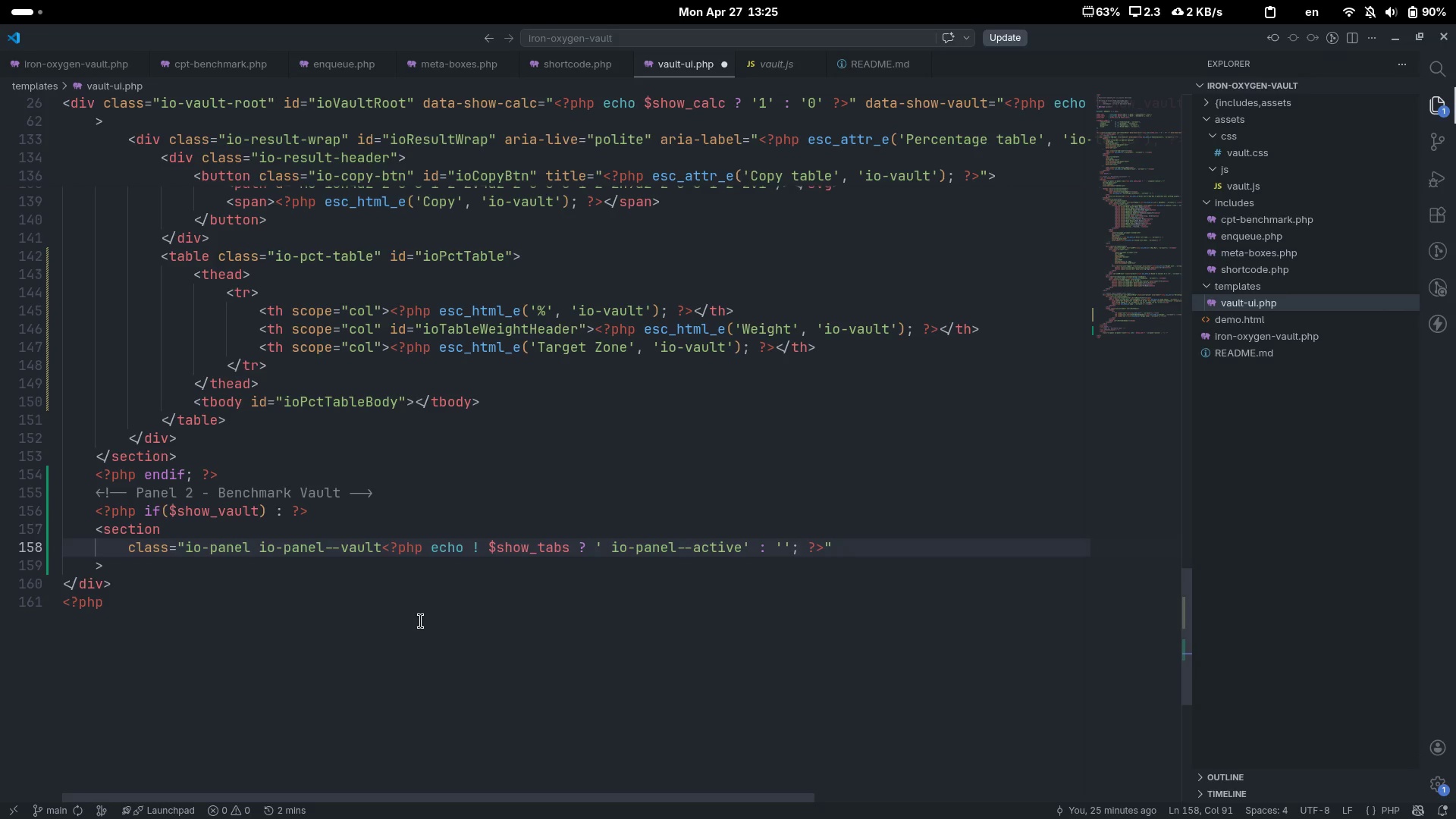 
key(End)
 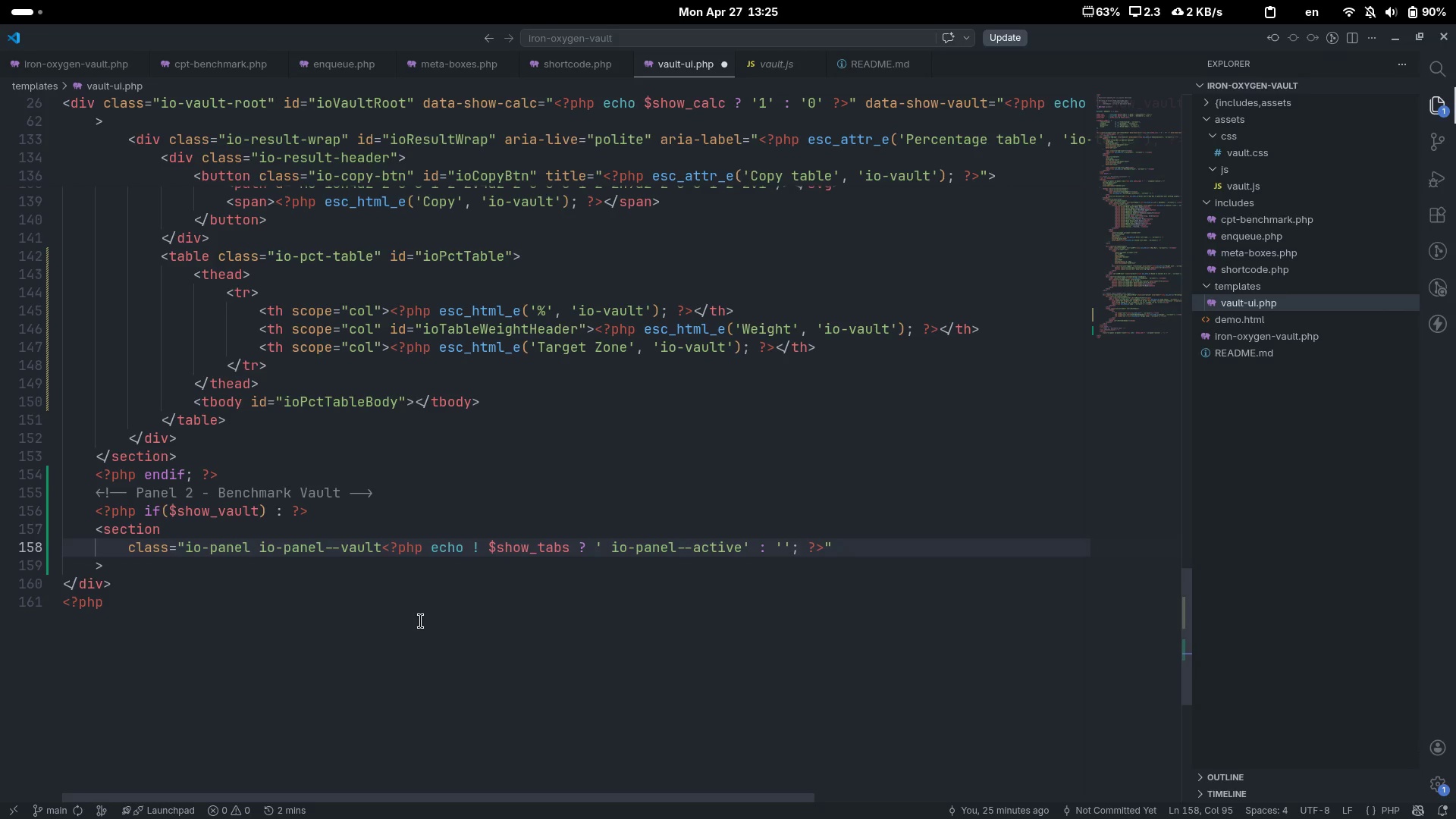 
key(Enter)
 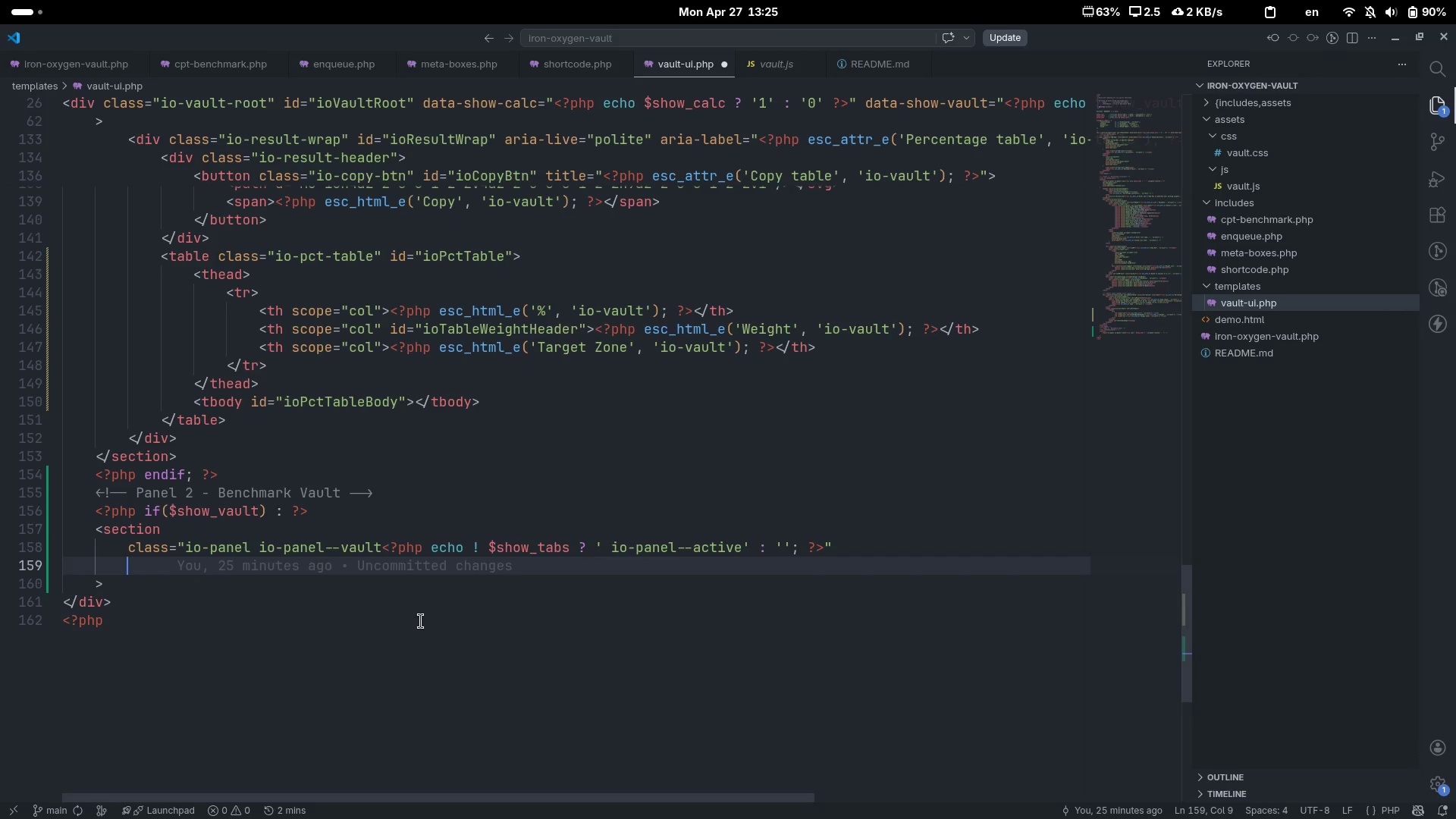 
type(id="")
 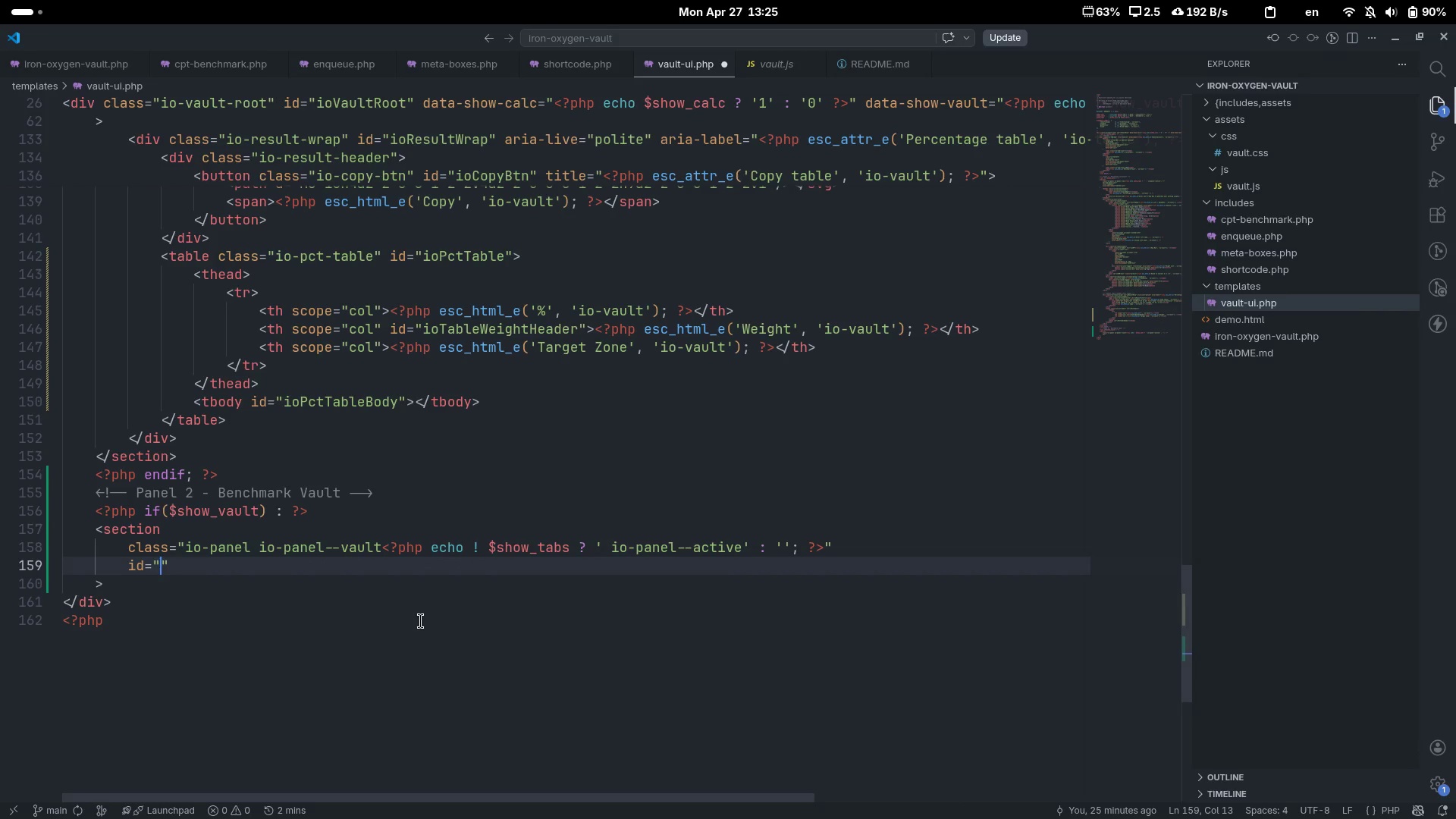 
 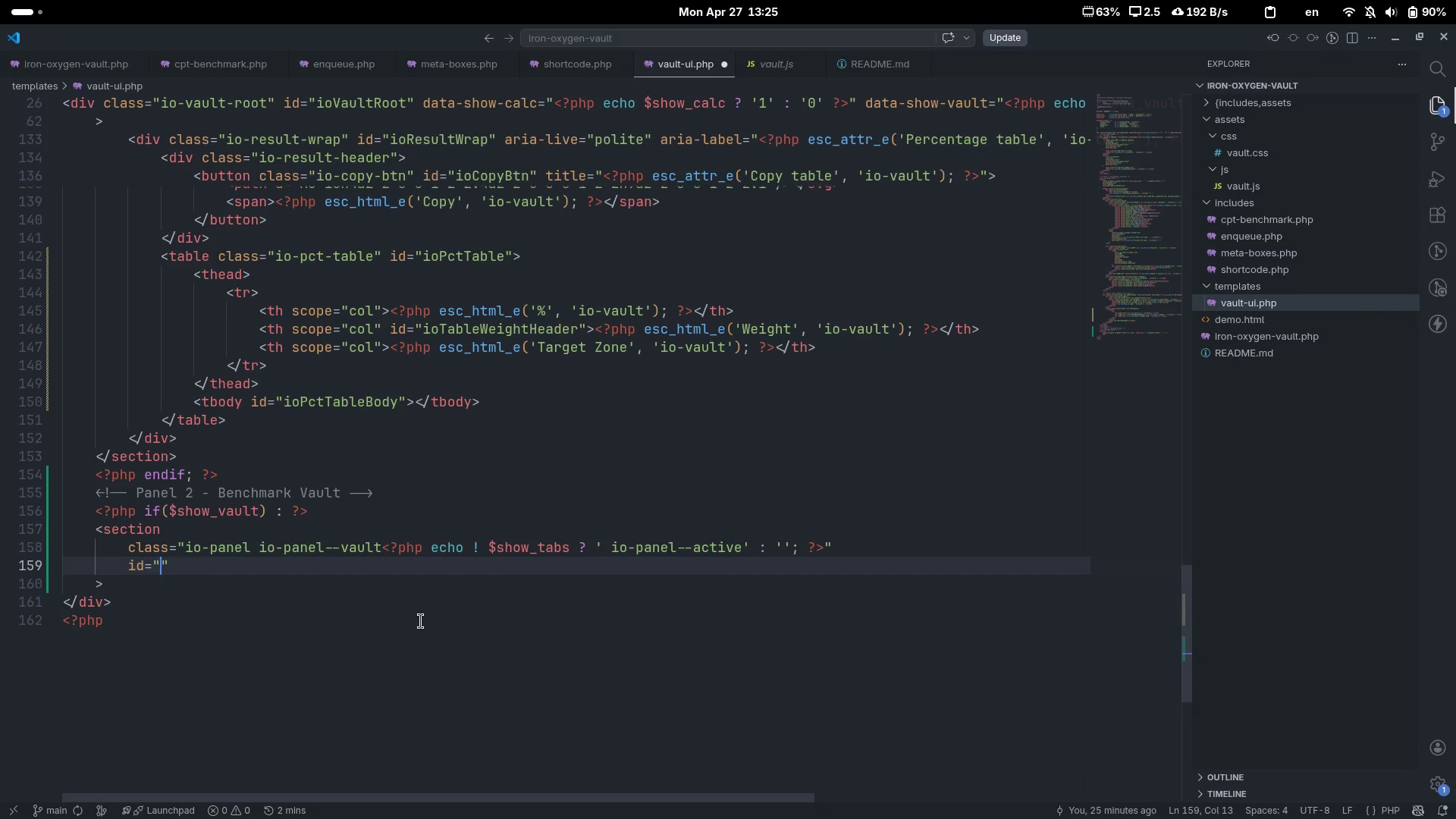 
key(ArrowLeft)
 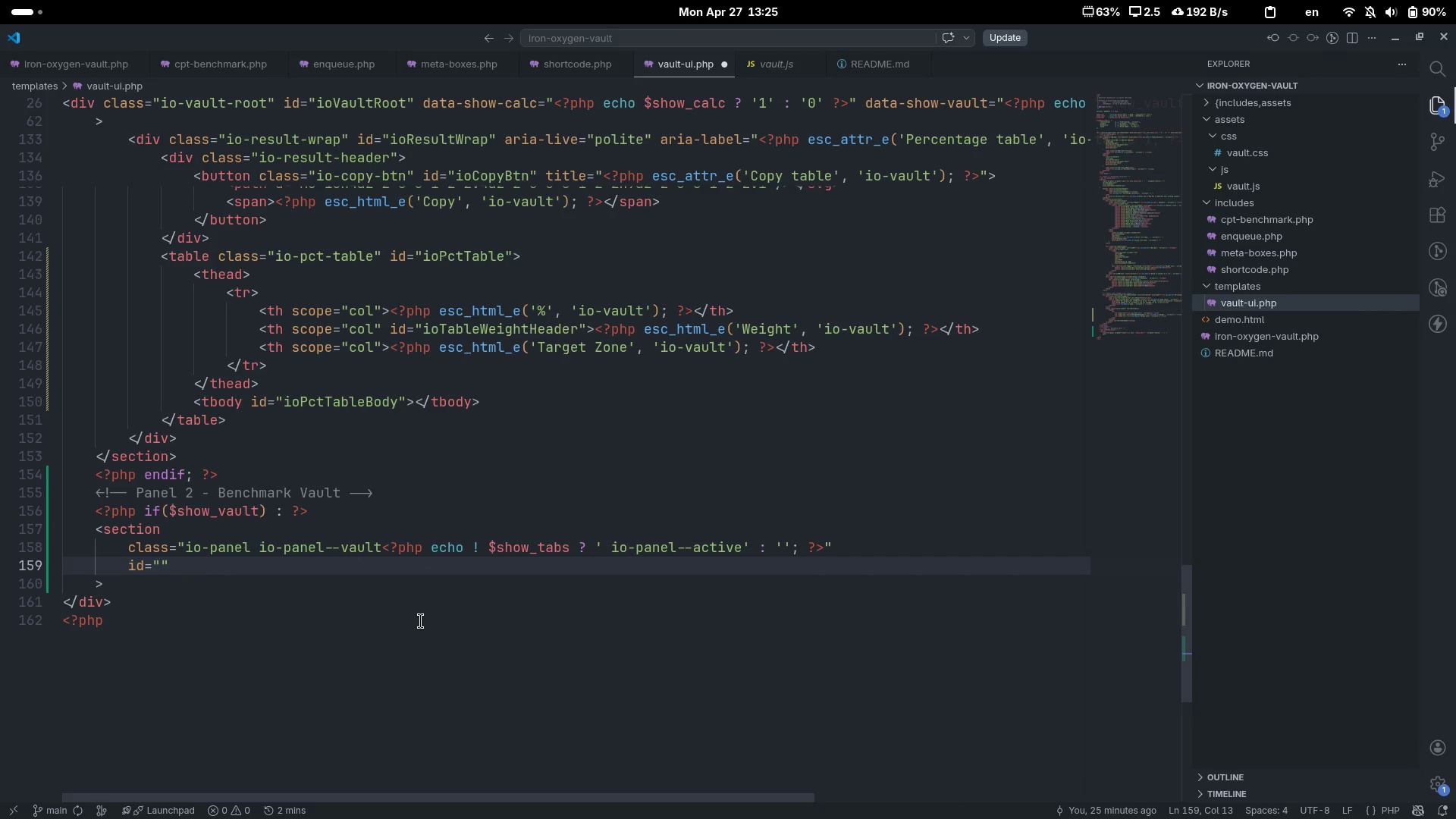 
type(tab-panel-vault)
 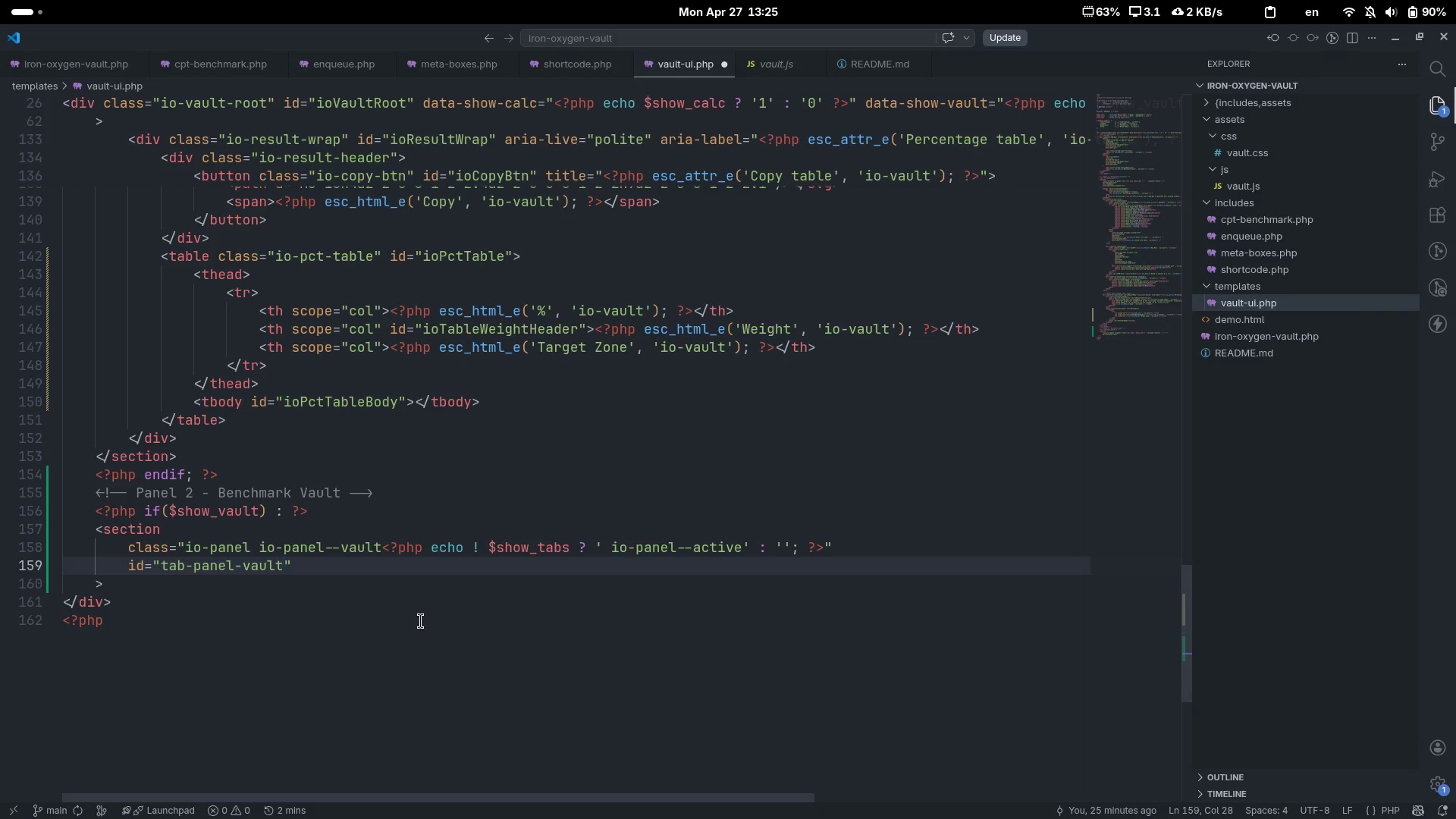 
key(ArrowRight)
 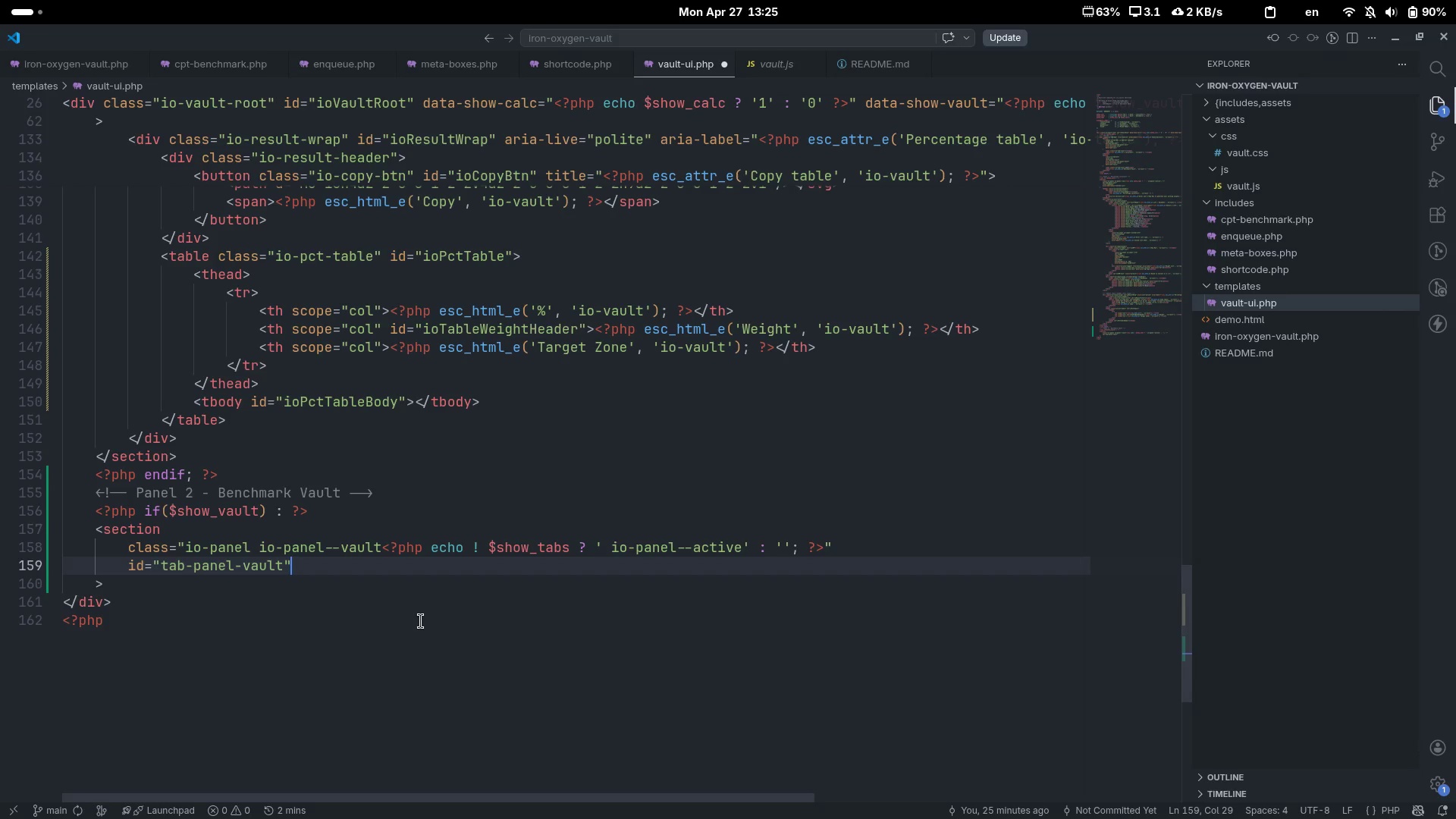 
key(Enter)
 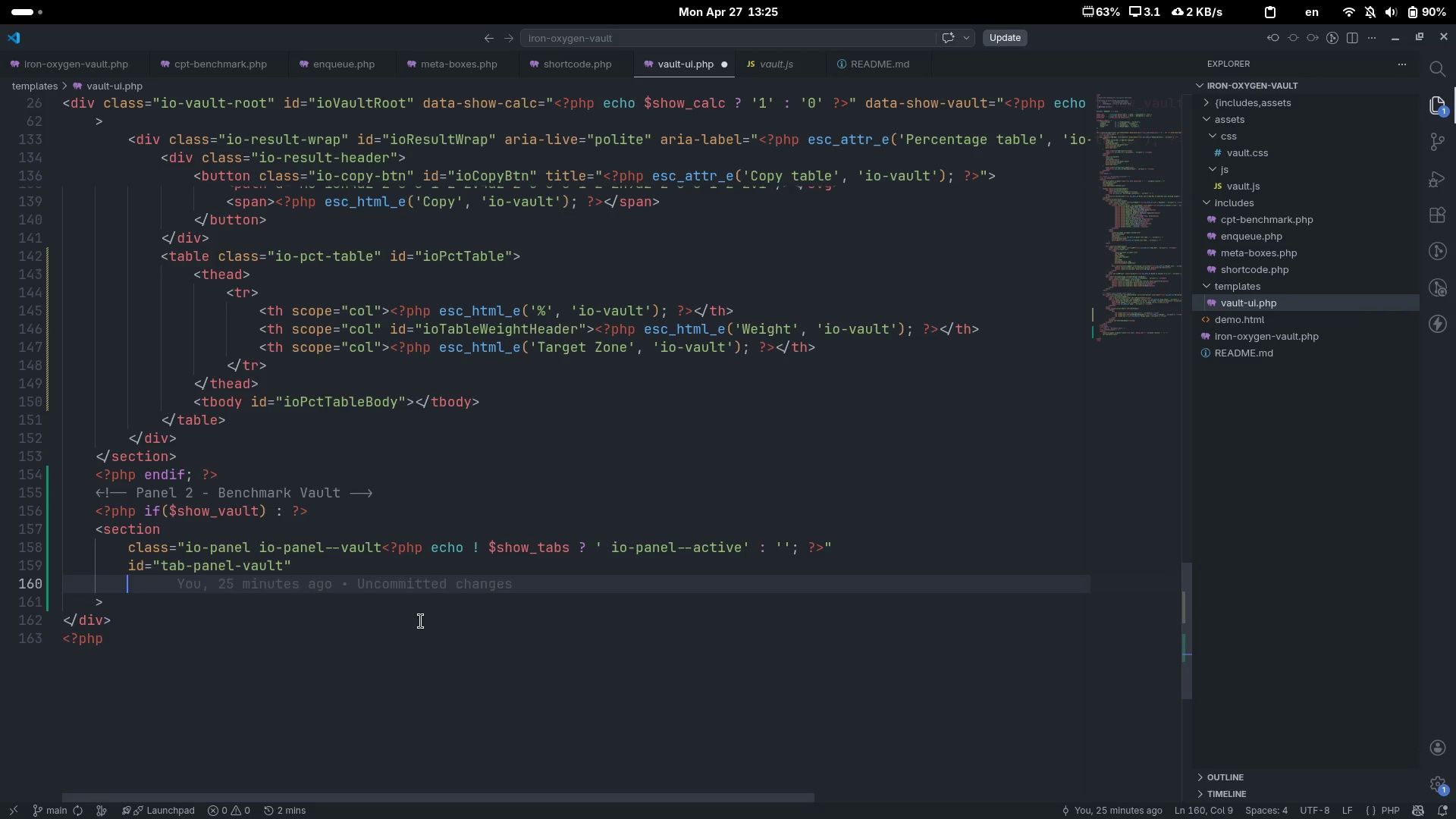 
type(role="")
 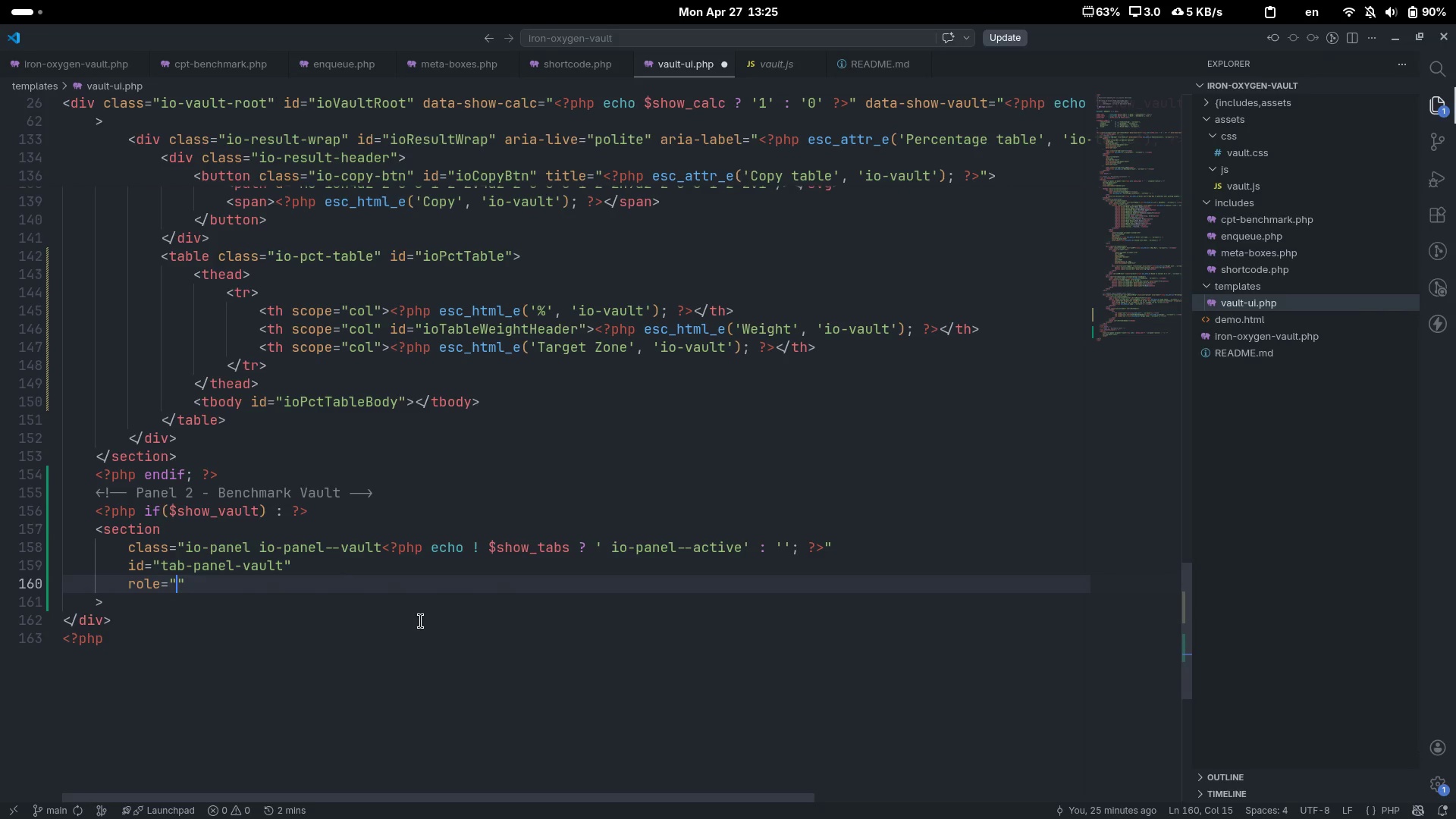 
 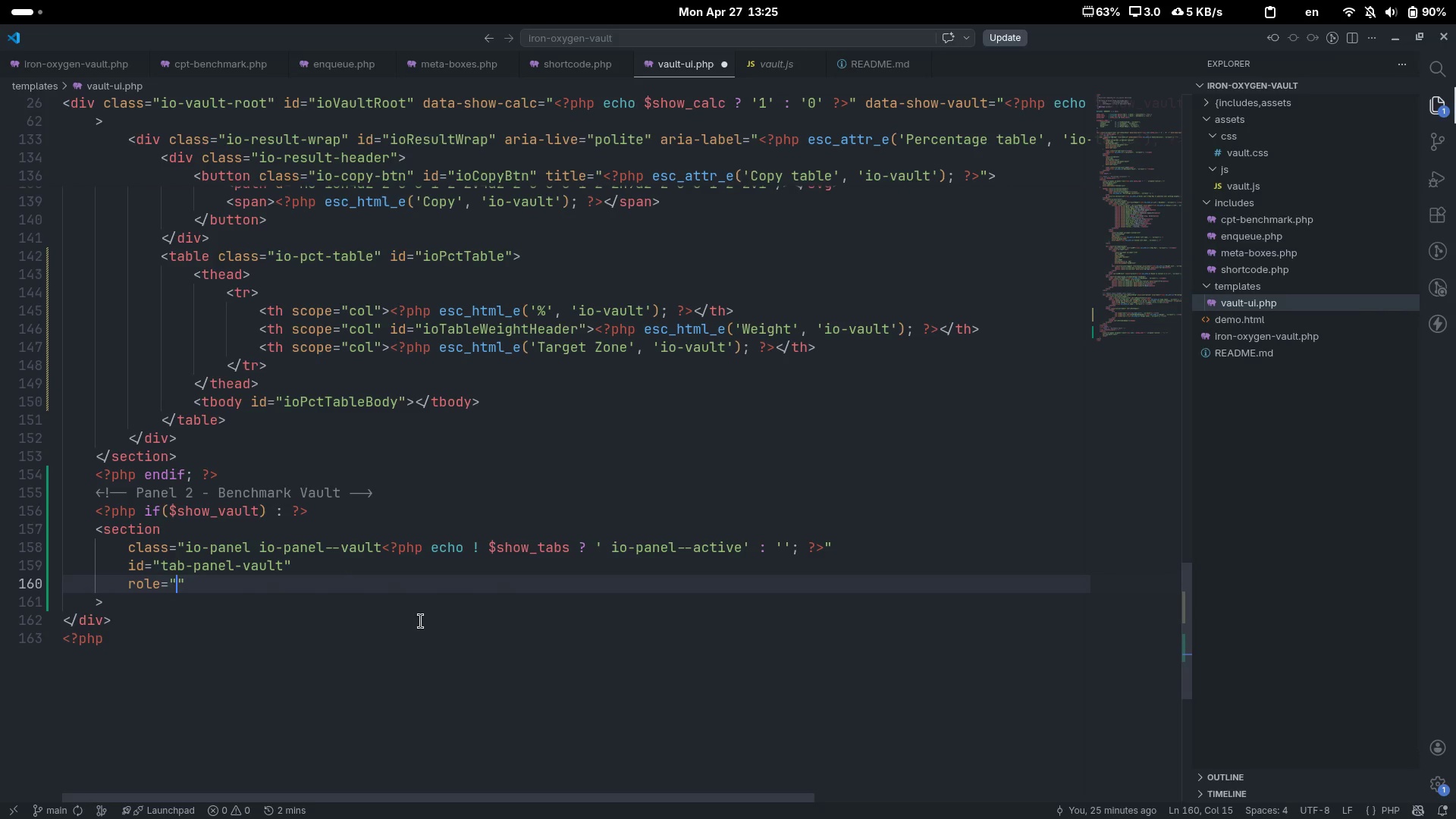 
key(ArrowLeft)
 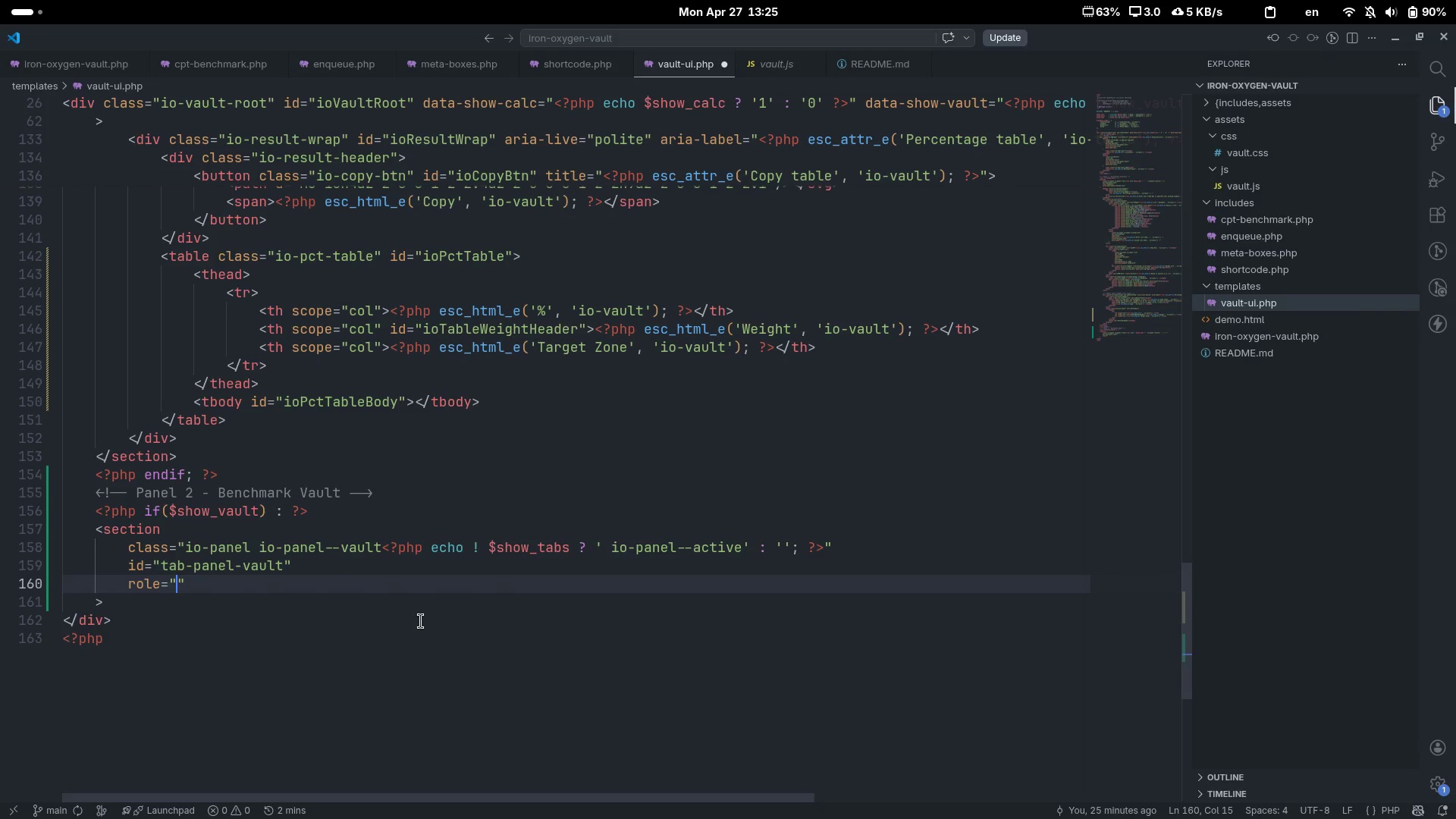 
type(tabpanel)
 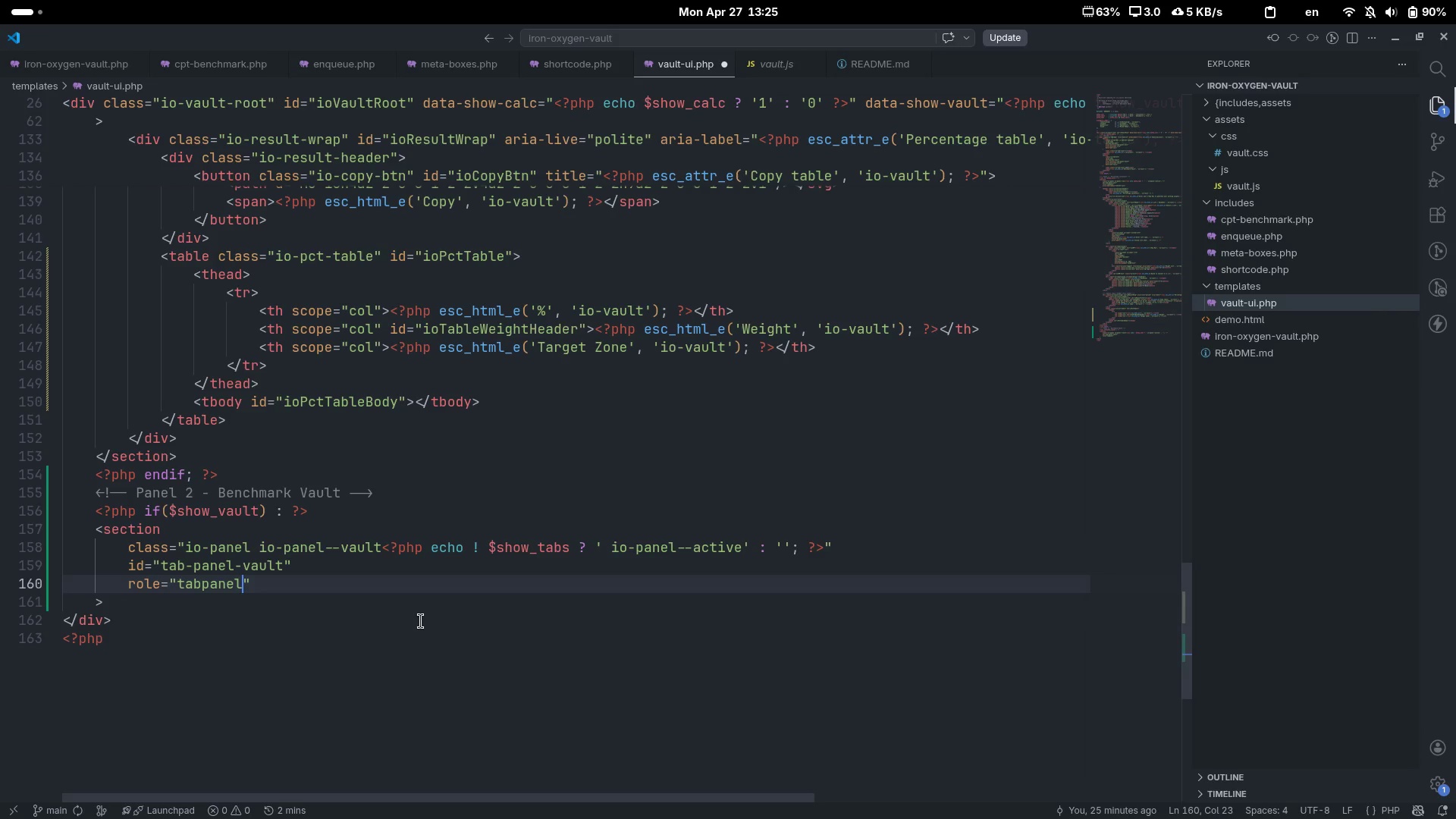 
key(ArrowRight)
 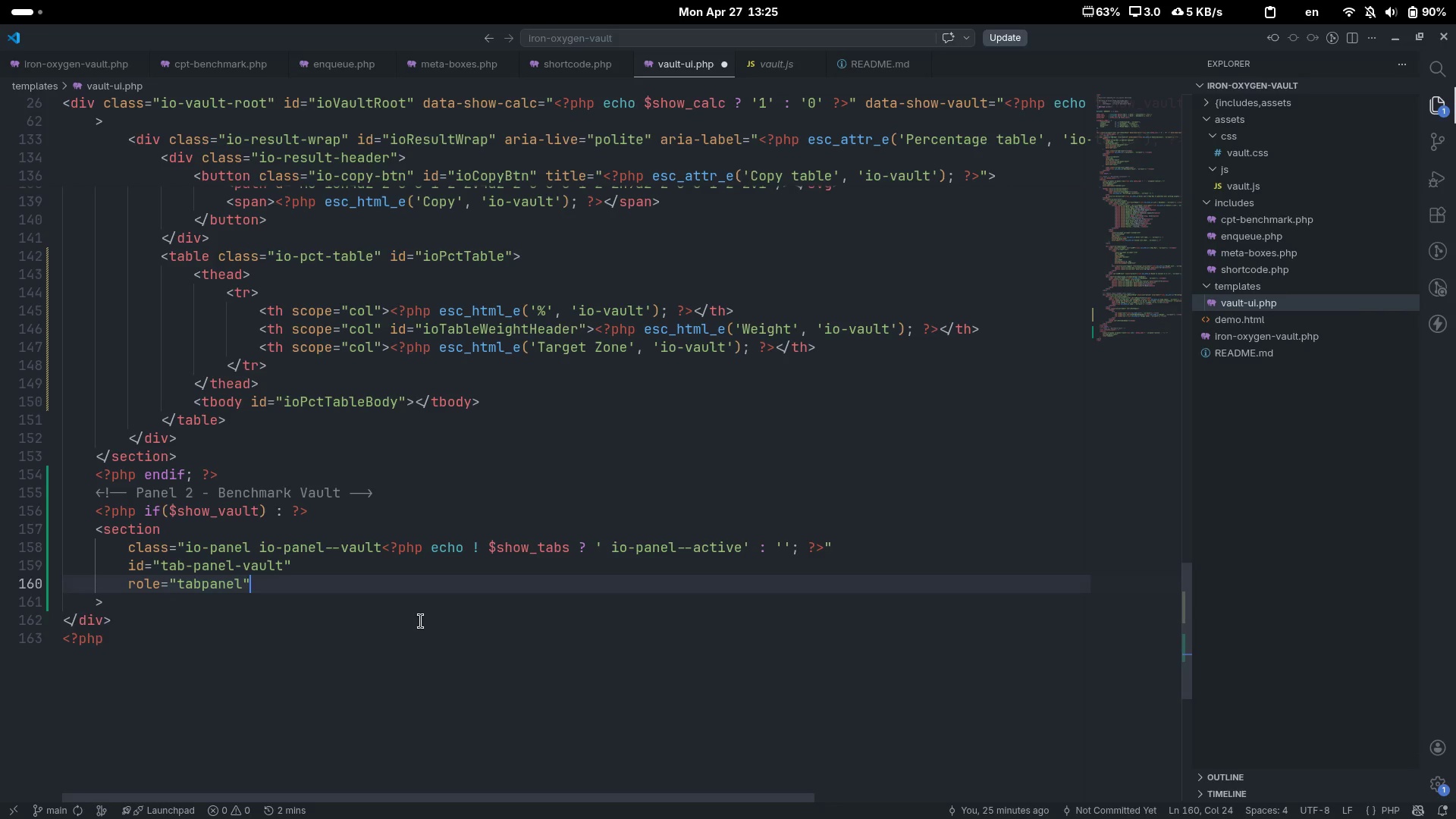 
key(Enter)
 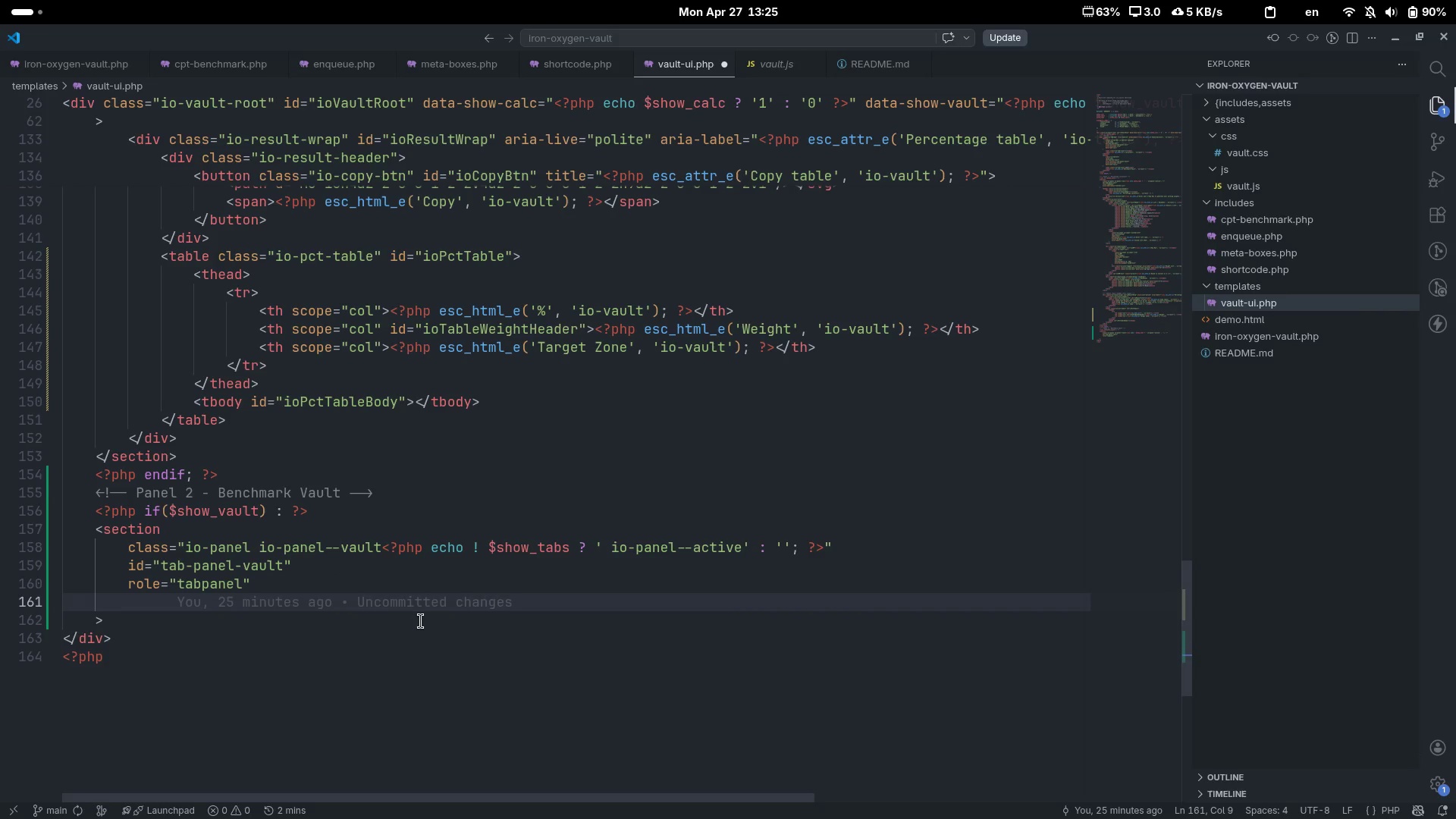 
type(aria-labelledby="")
 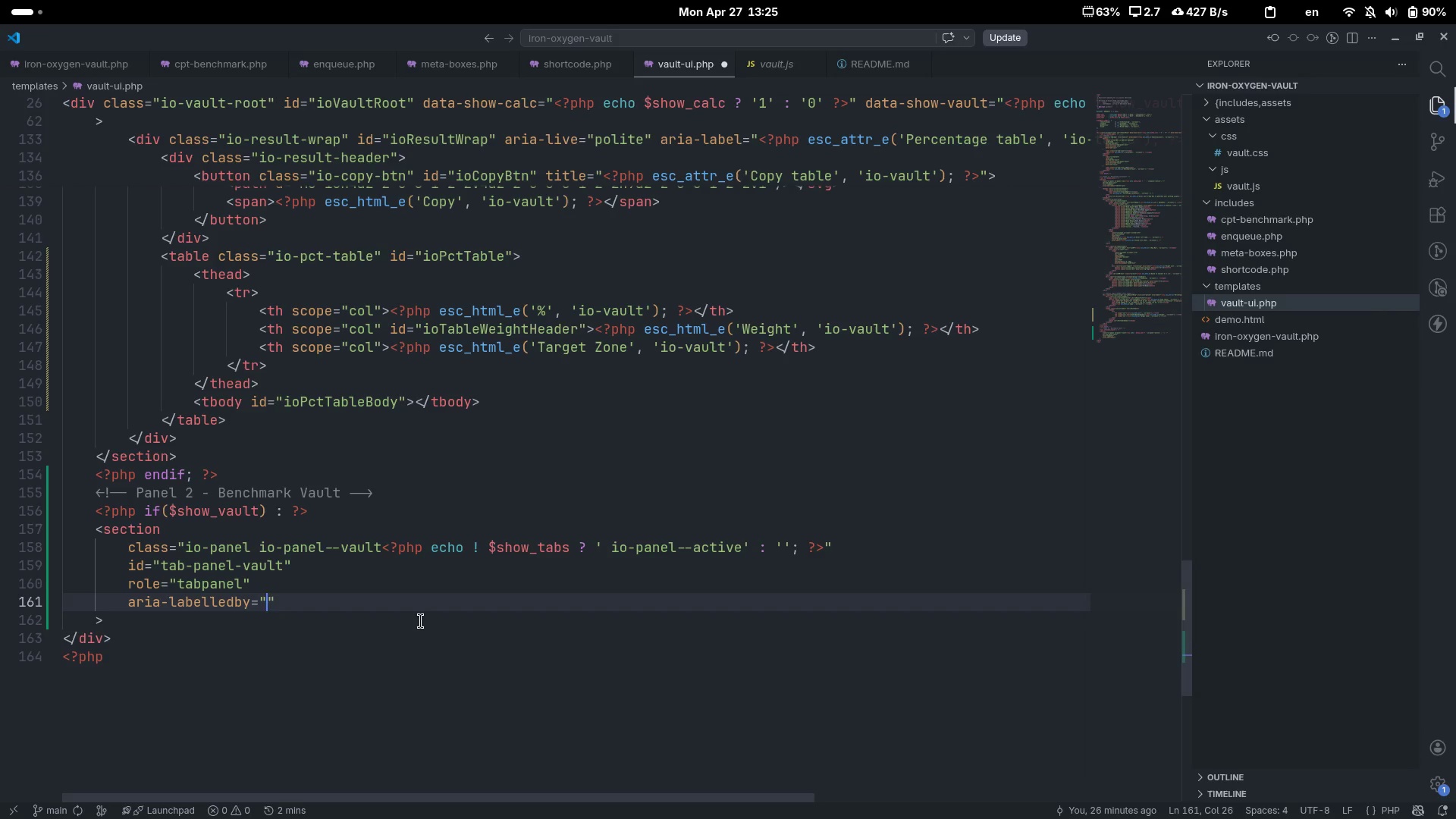 
 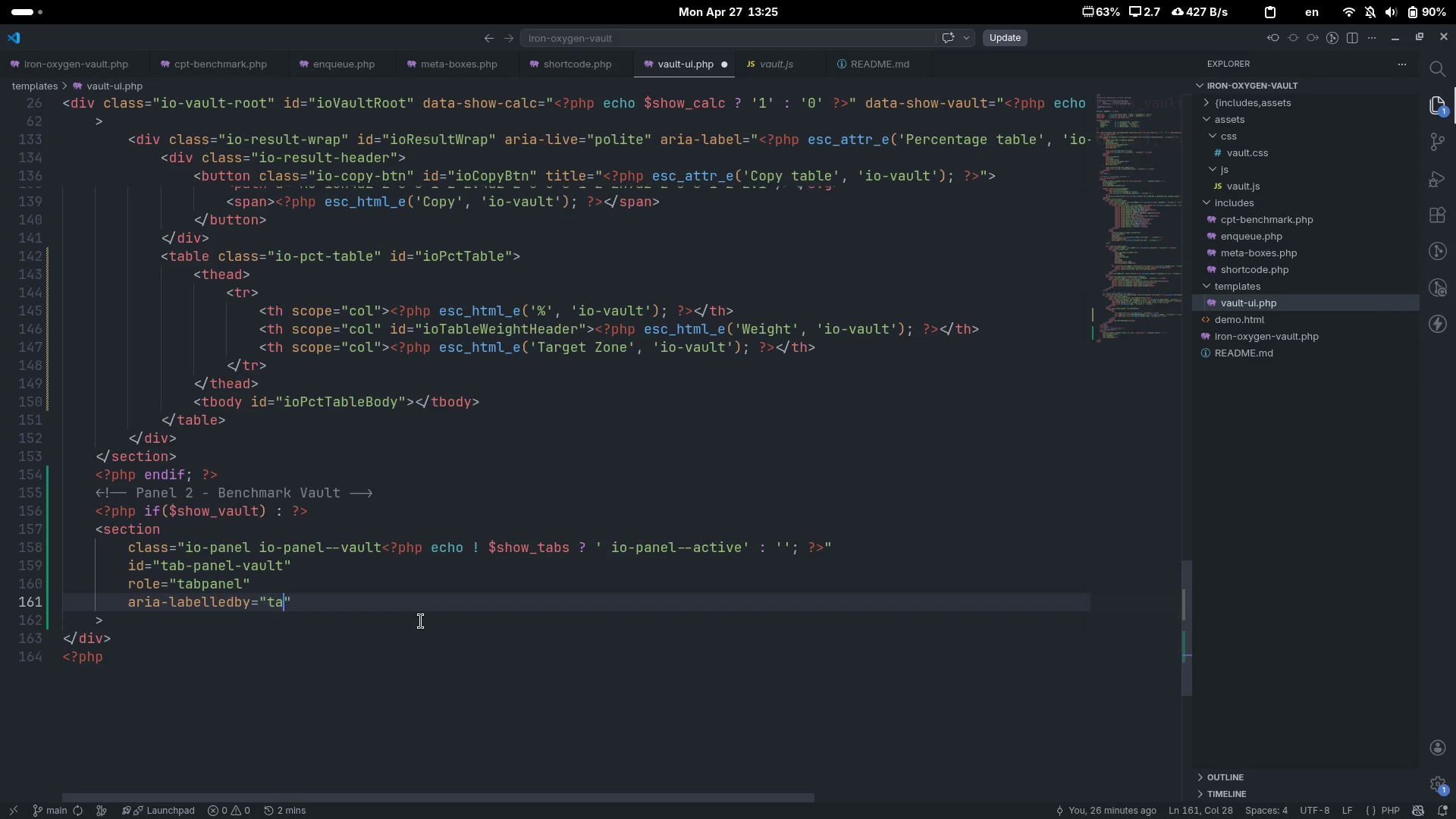 
key(ArrowLeft)
 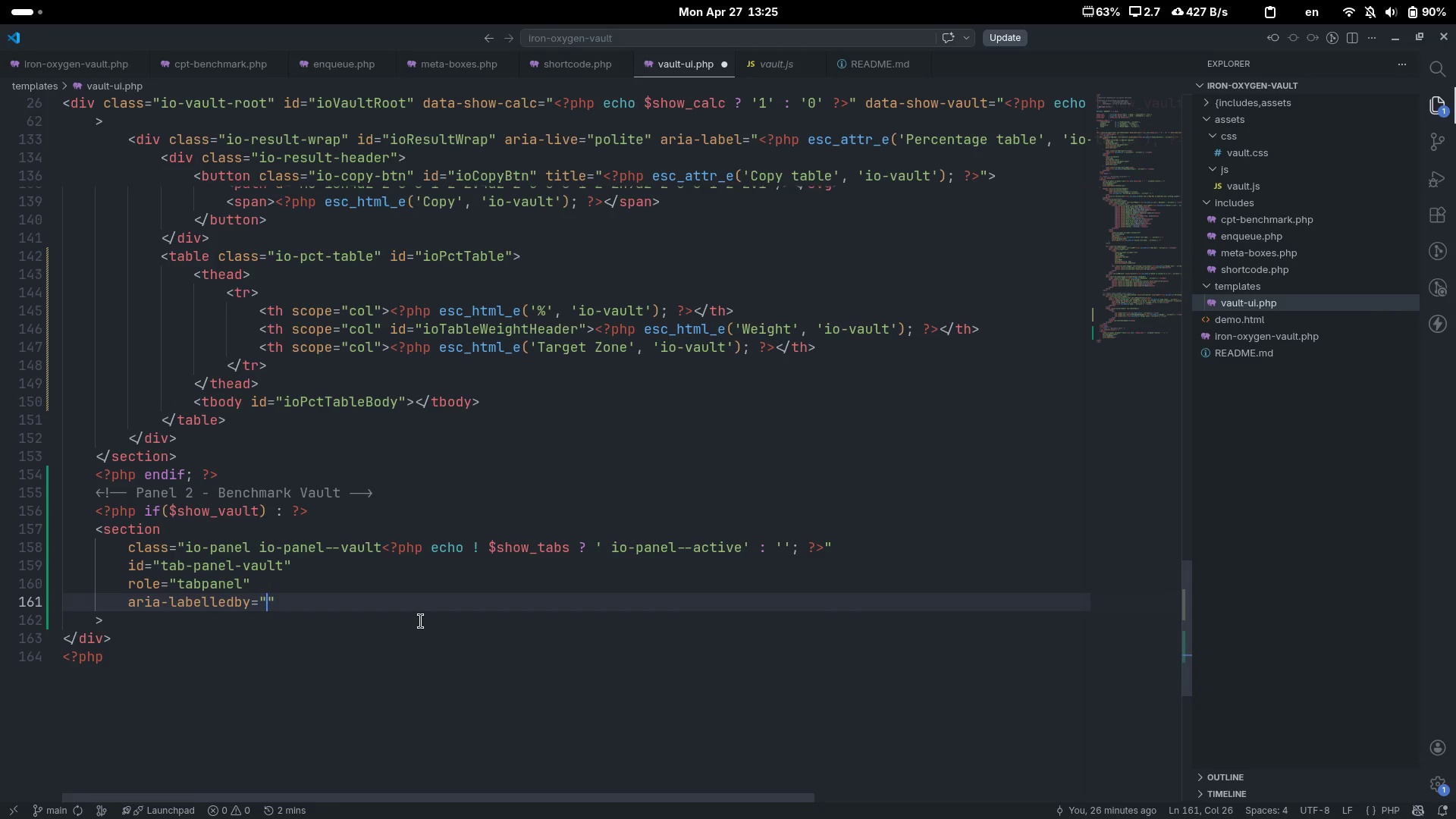 
type(tab-btn-vault)
 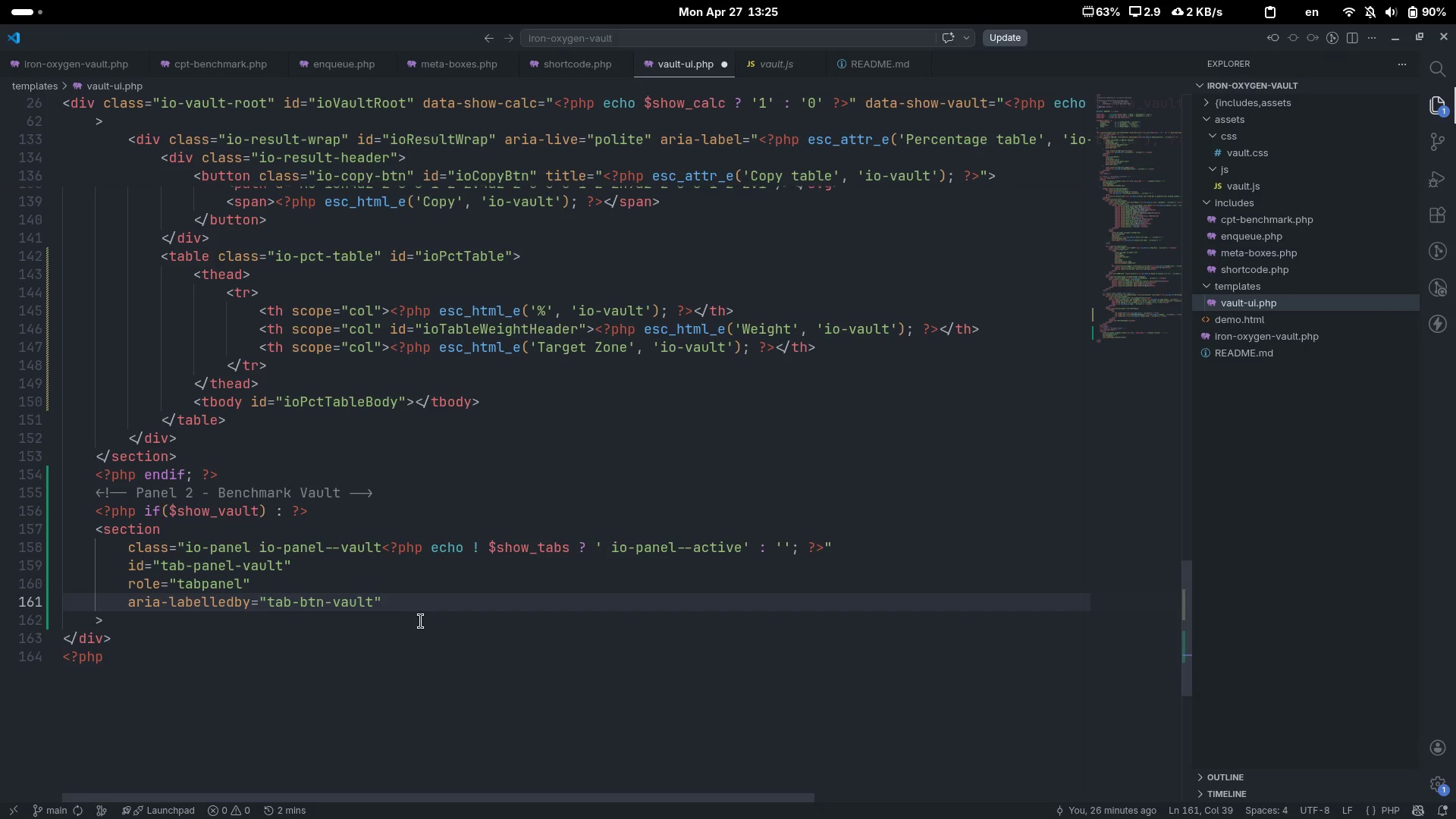 
wait(6.2)
 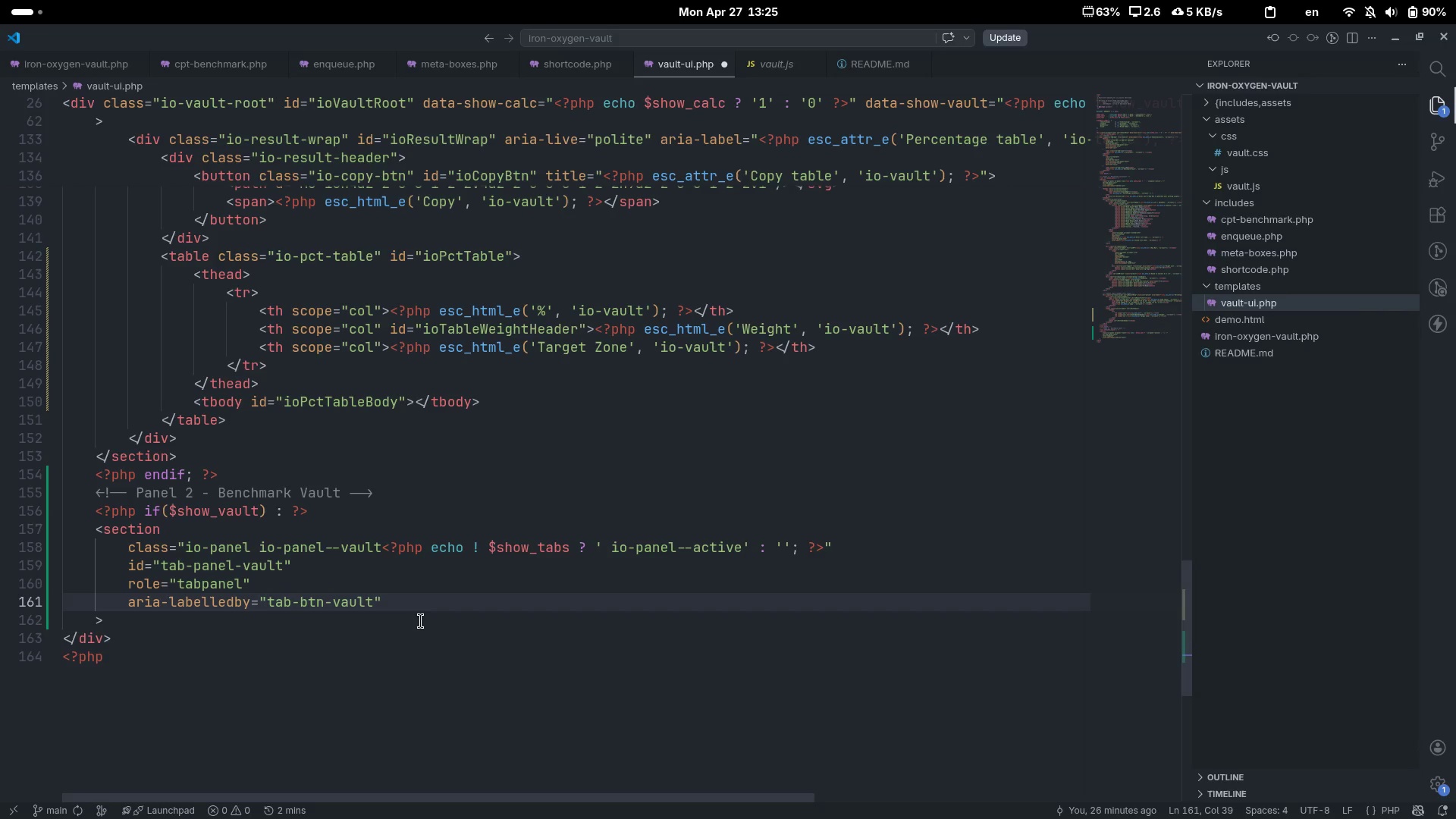 
key(ArrowDown)
 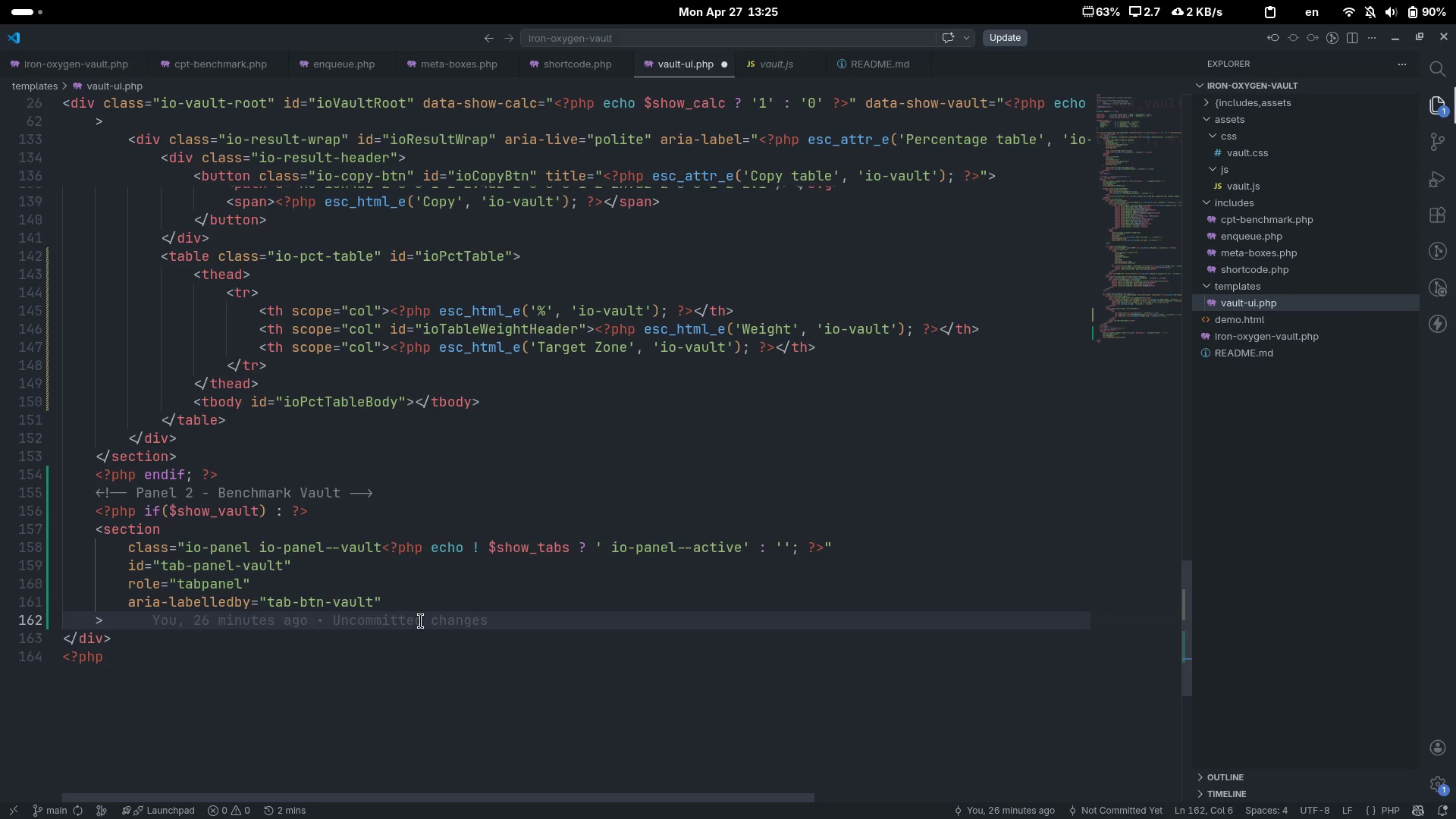 
key(Enter)
 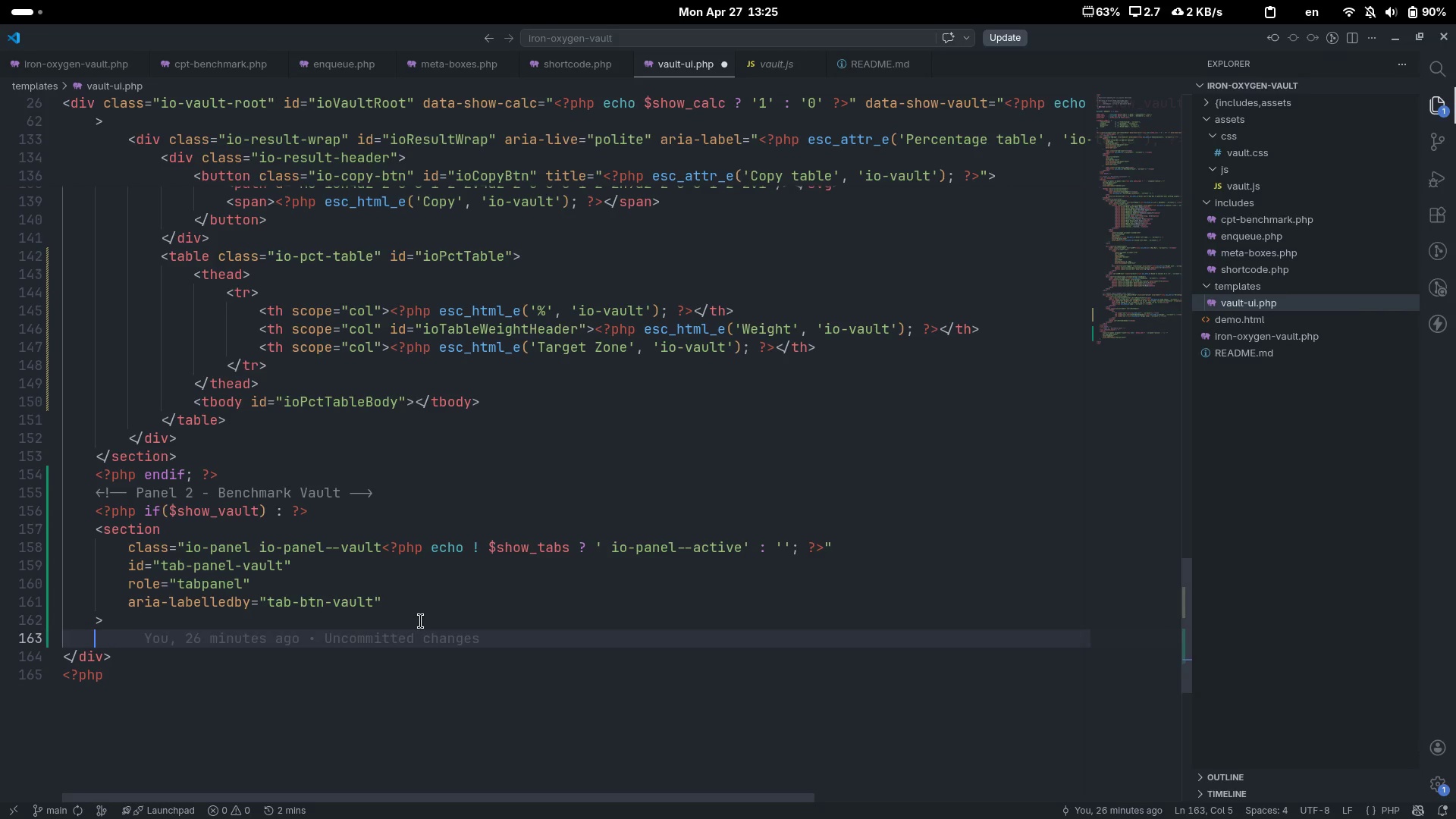 
key(Tab)
 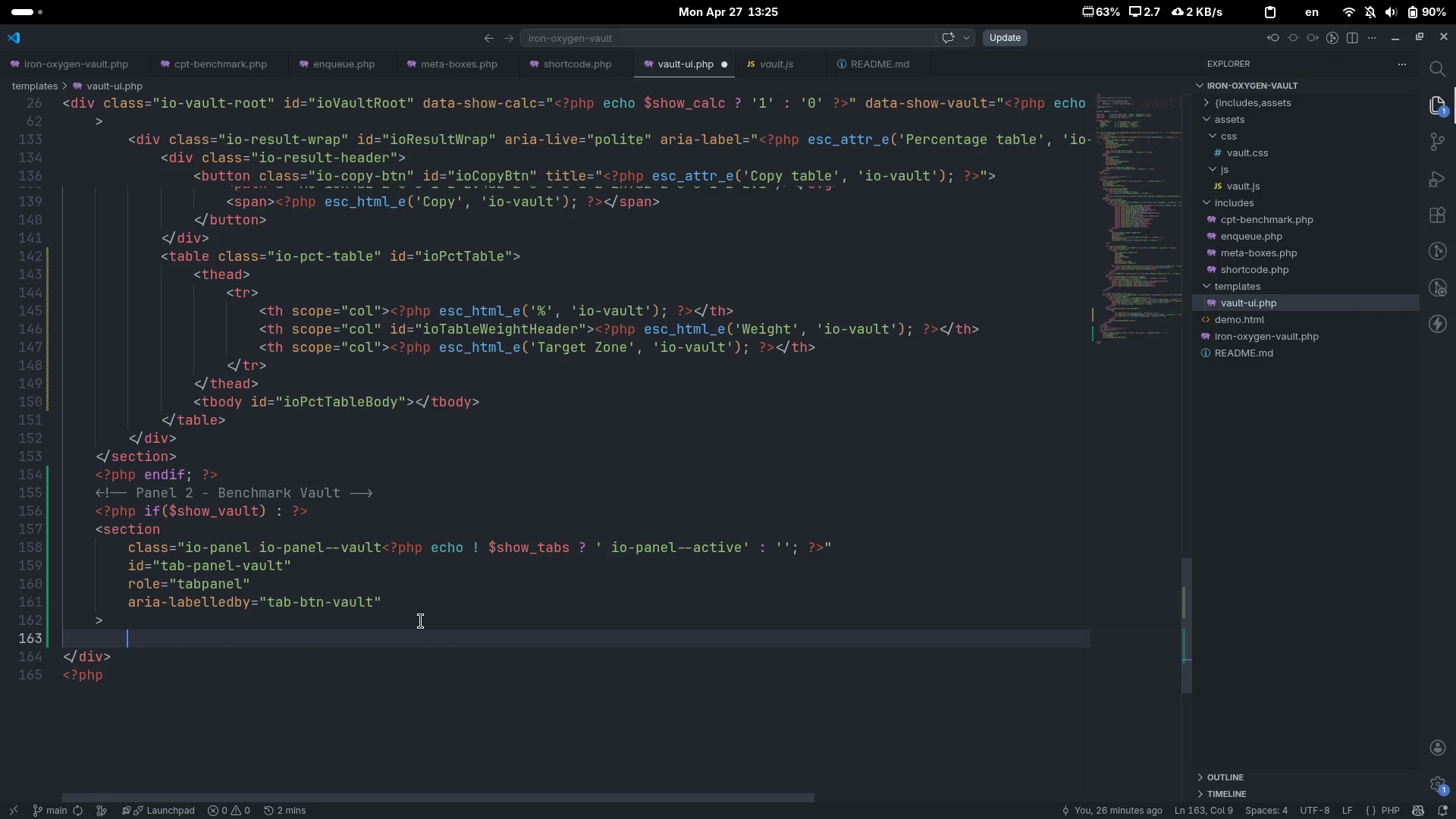 
hold_key(key=ShiftLeft, duration=0.93)
 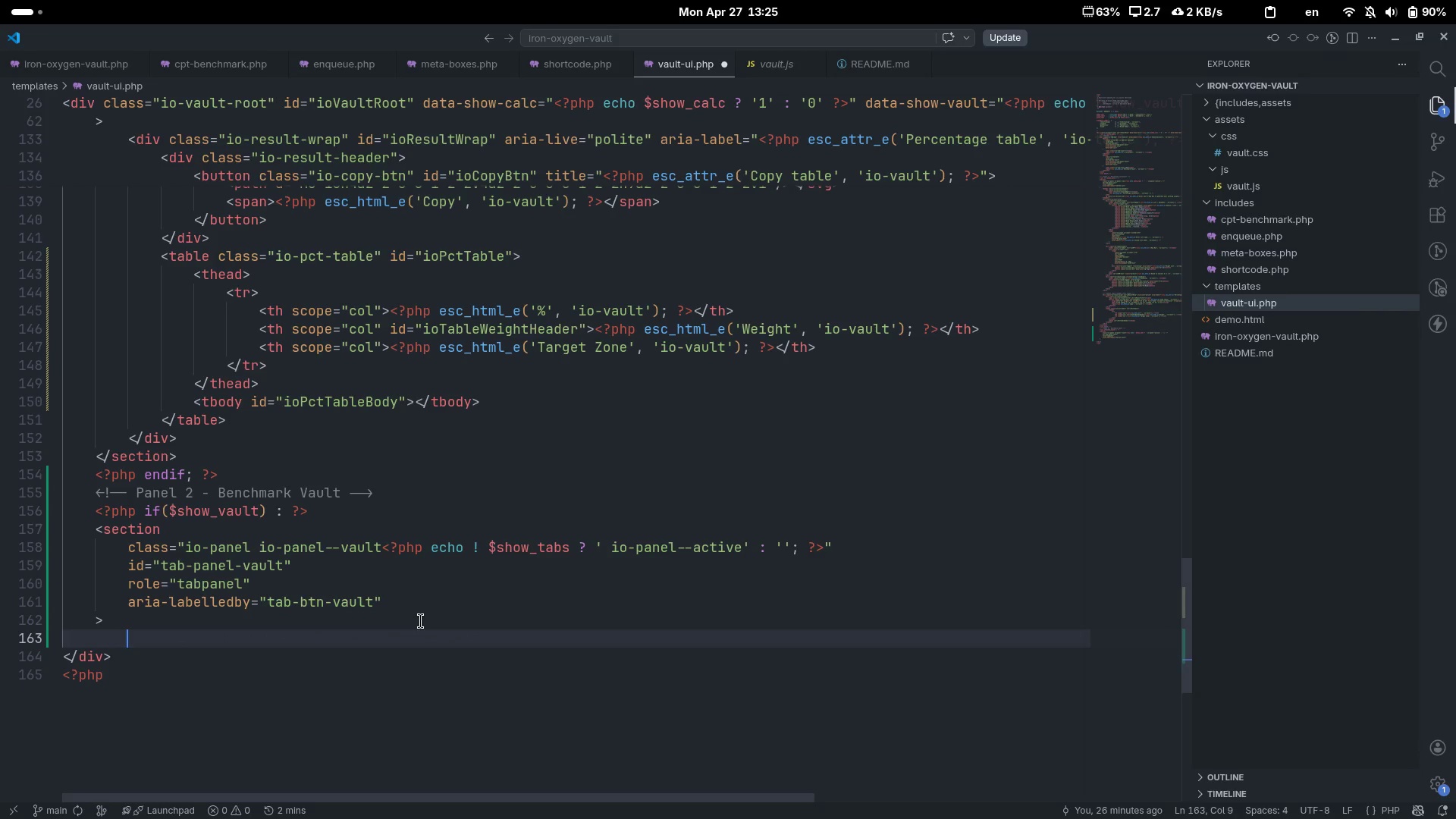 
key(Backspace)
 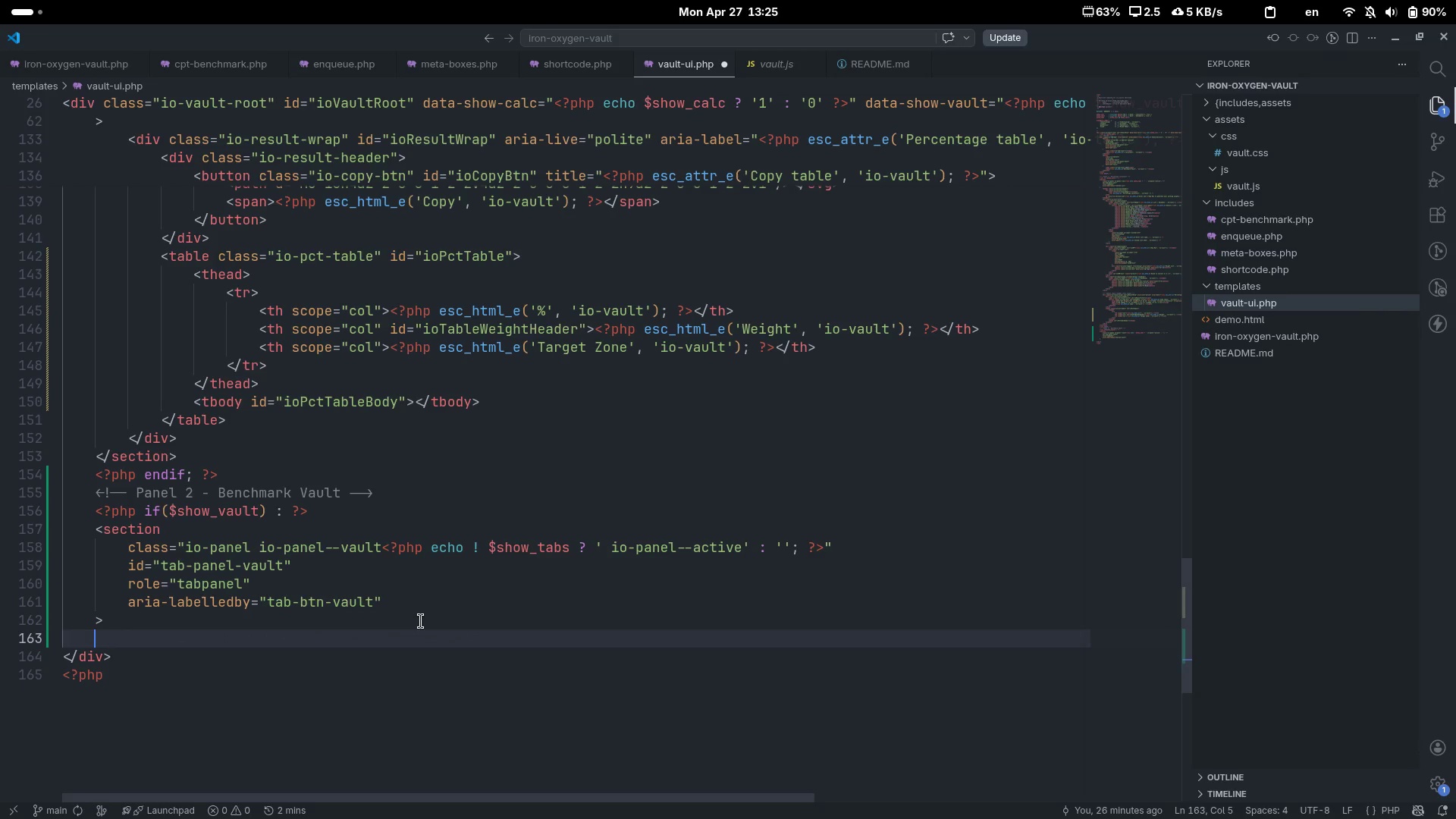 
key(Shift+Comma)
 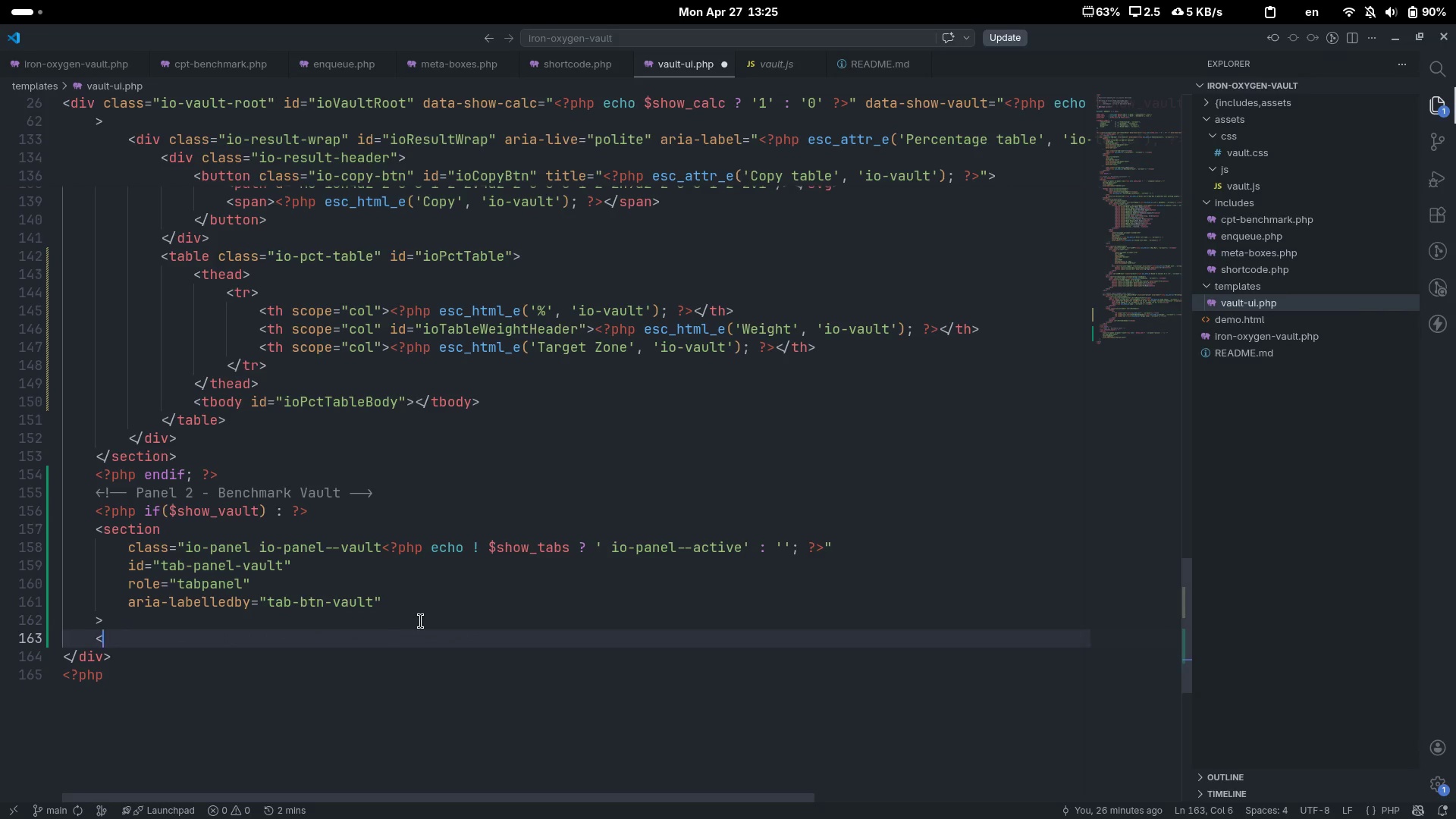 
key(Shift+Period)
 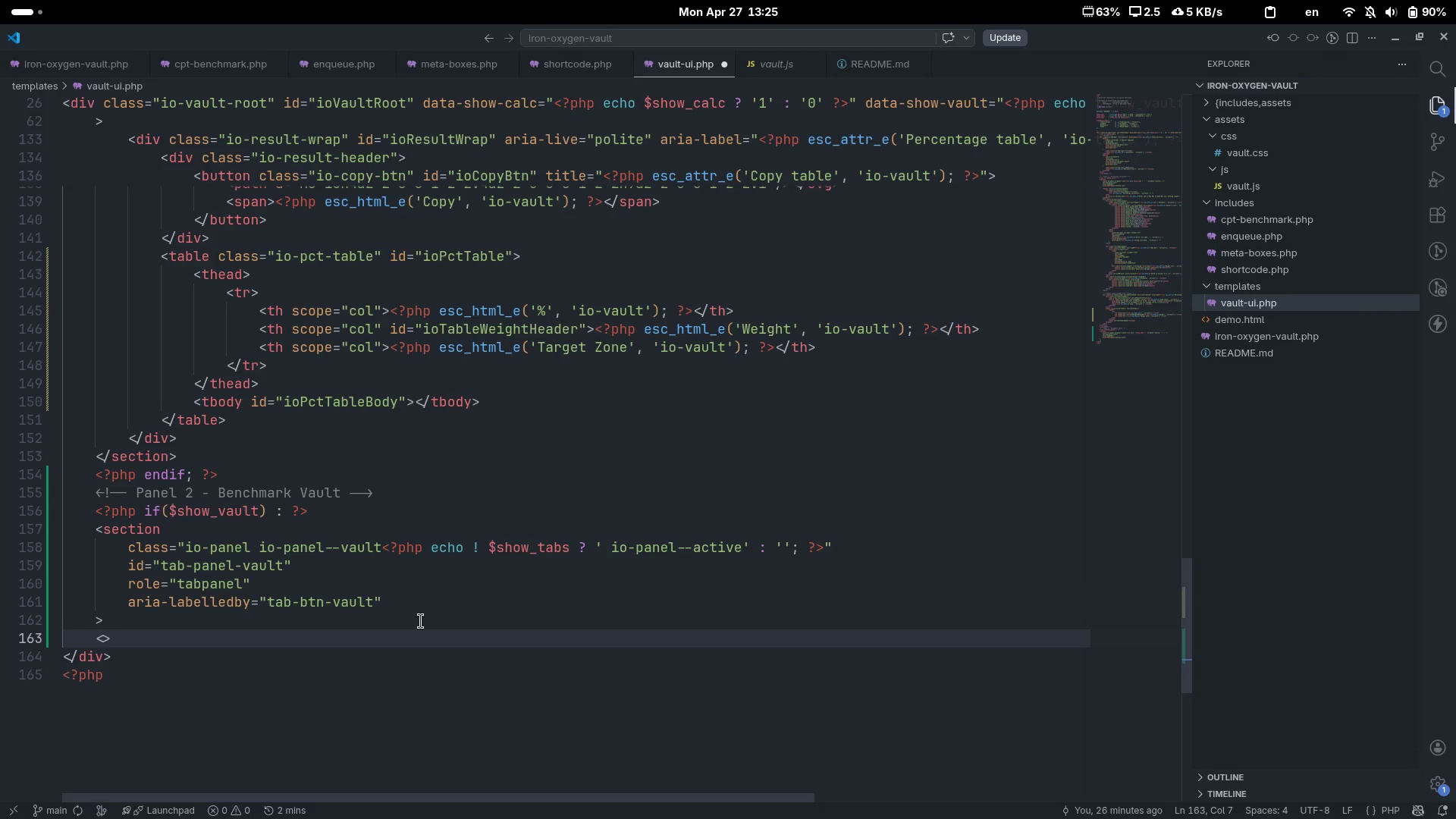 
key(Backspace)
 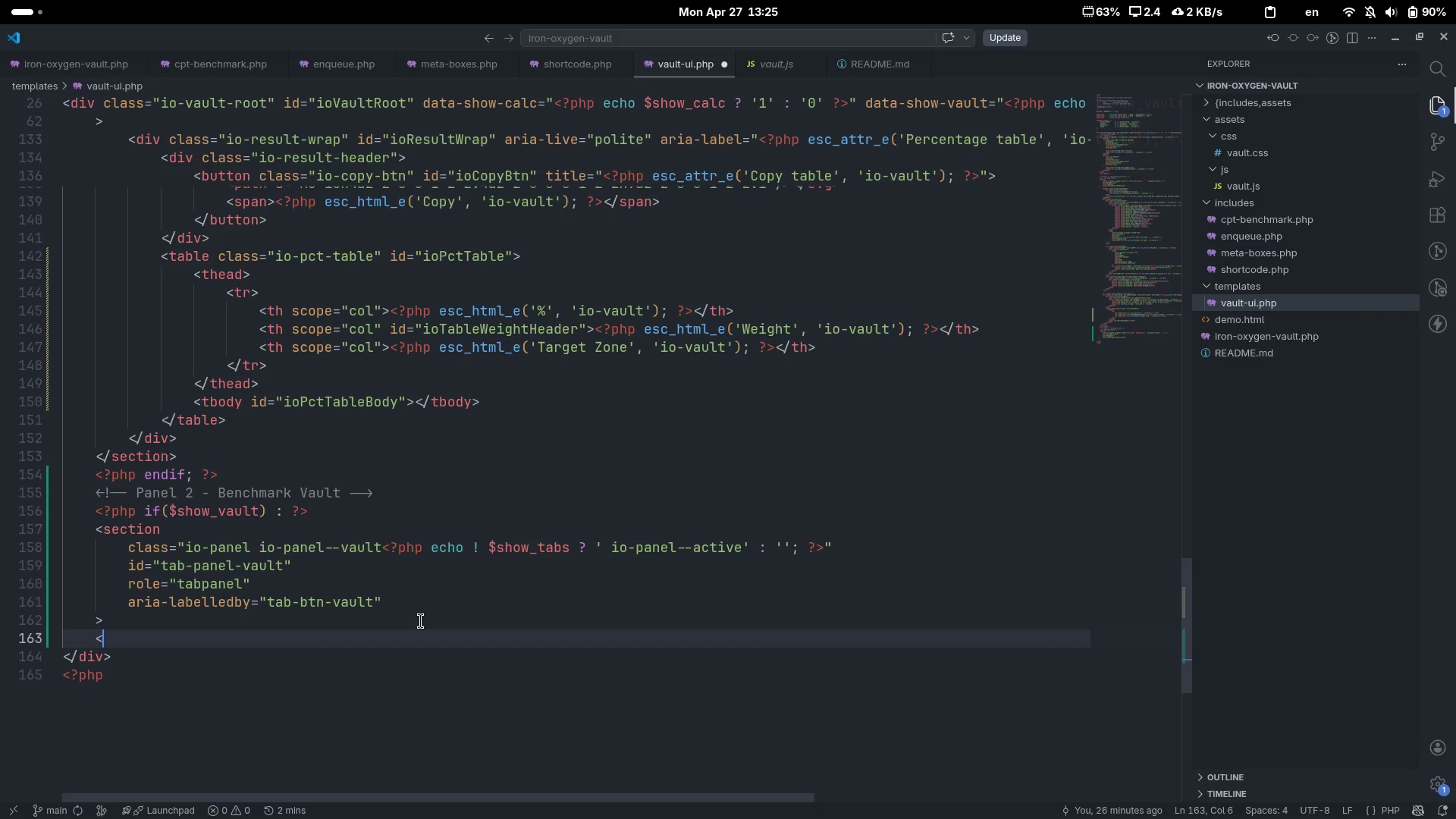 
key(Backspace)
 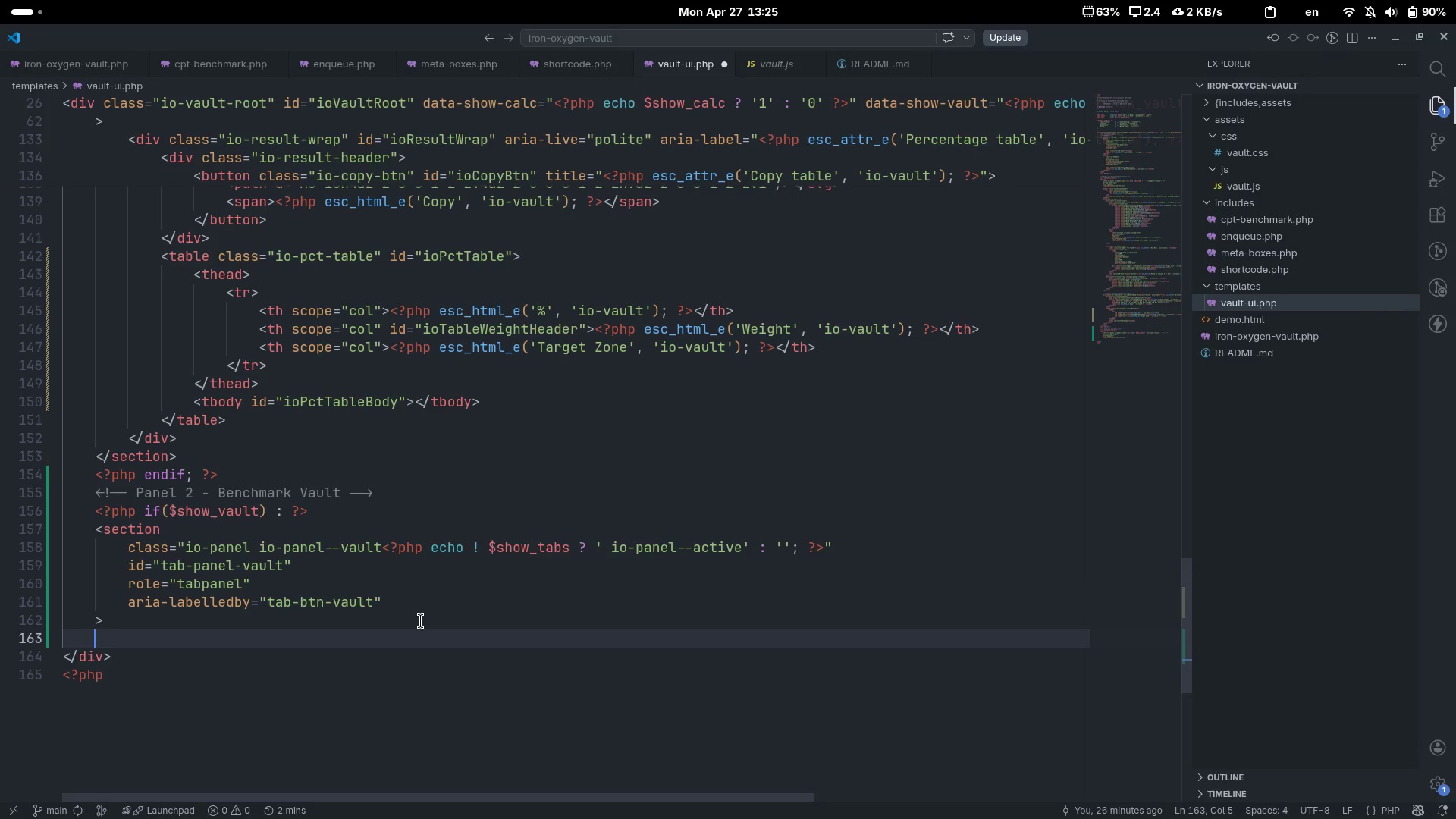 
key(ArrowUp)
 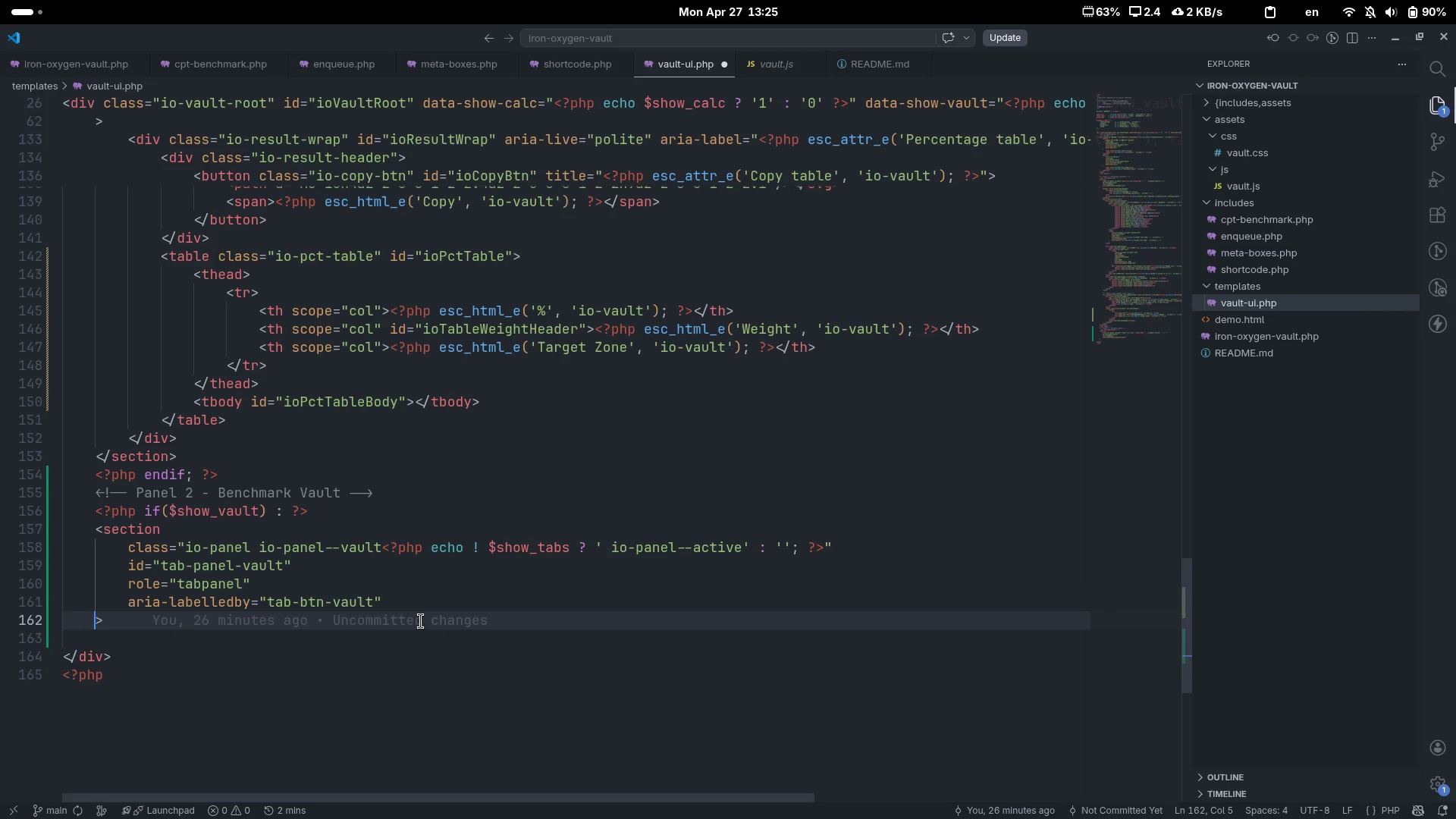 
key(ArrowRight)
 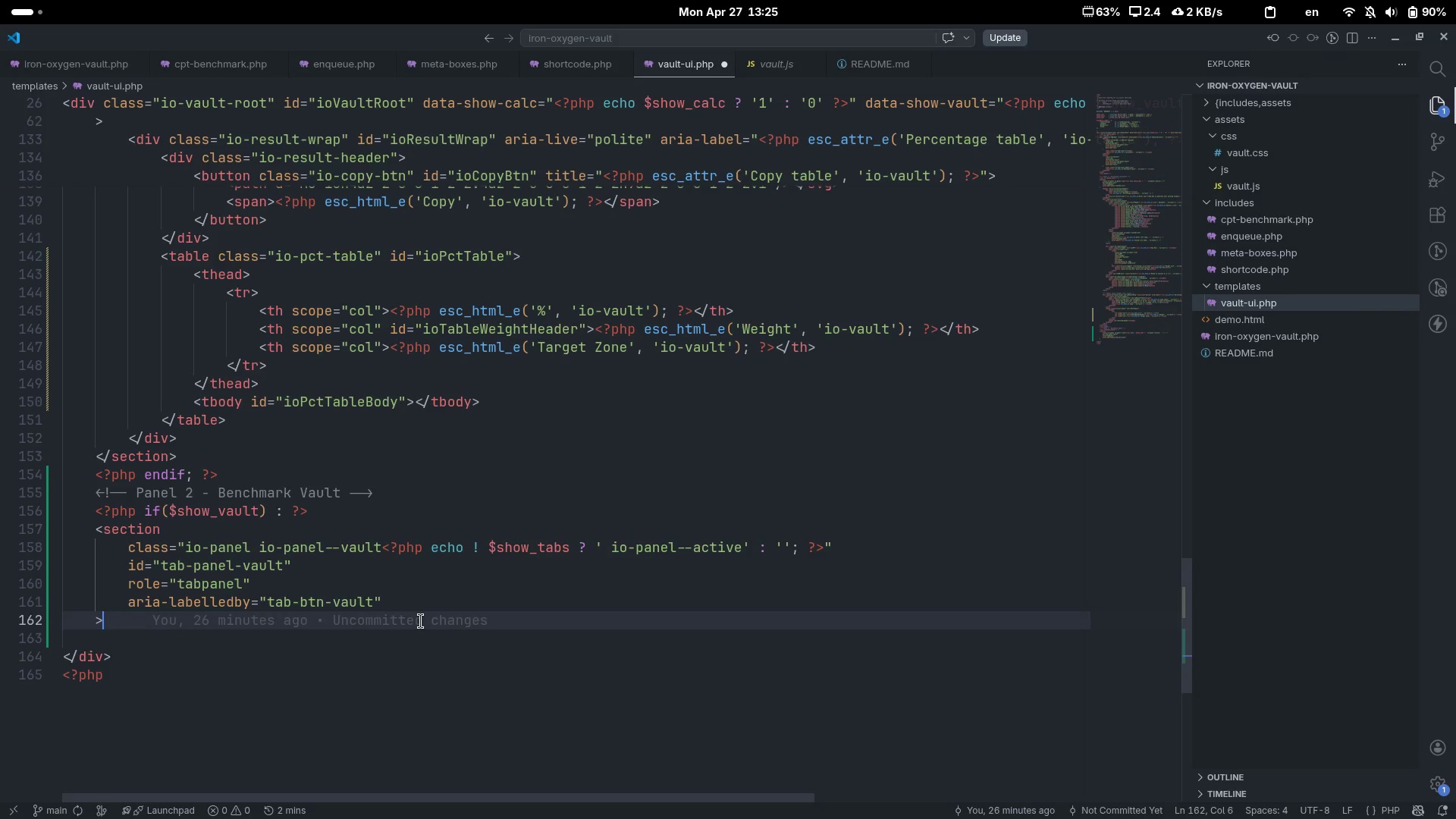 
key(Shift+Comma)
 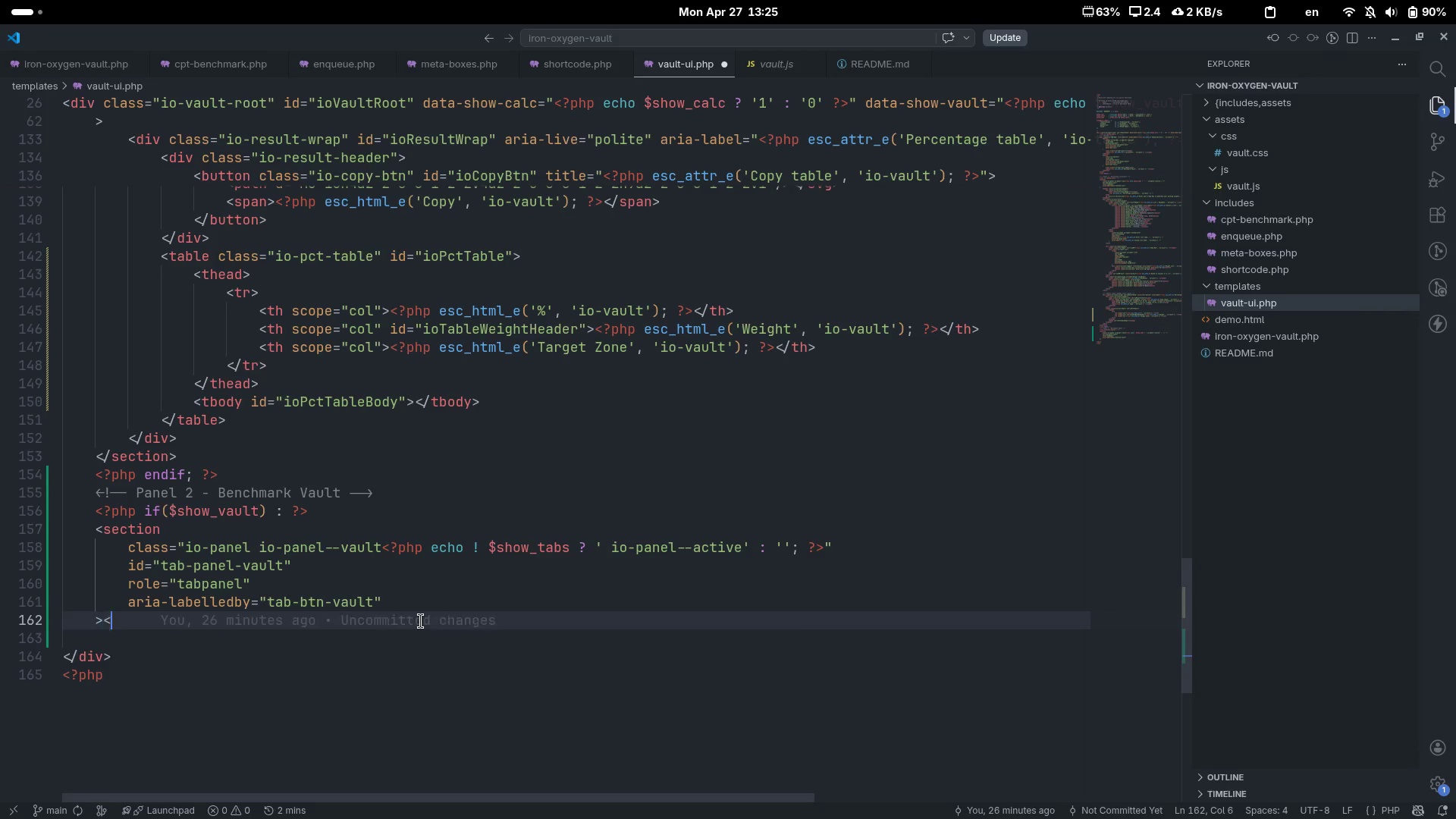 
key(Shift+Period)
 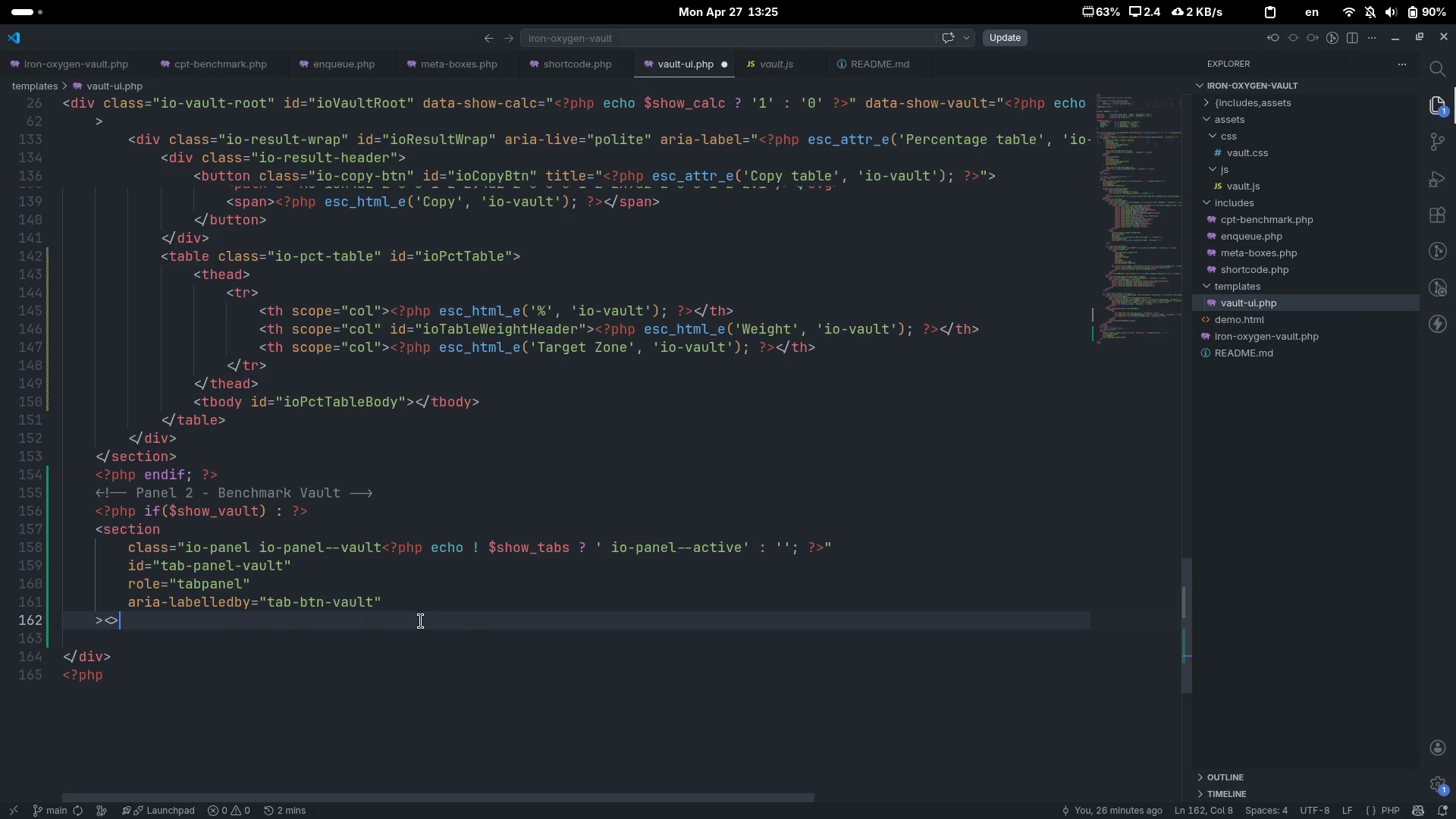 
key(ArrowLeft)
 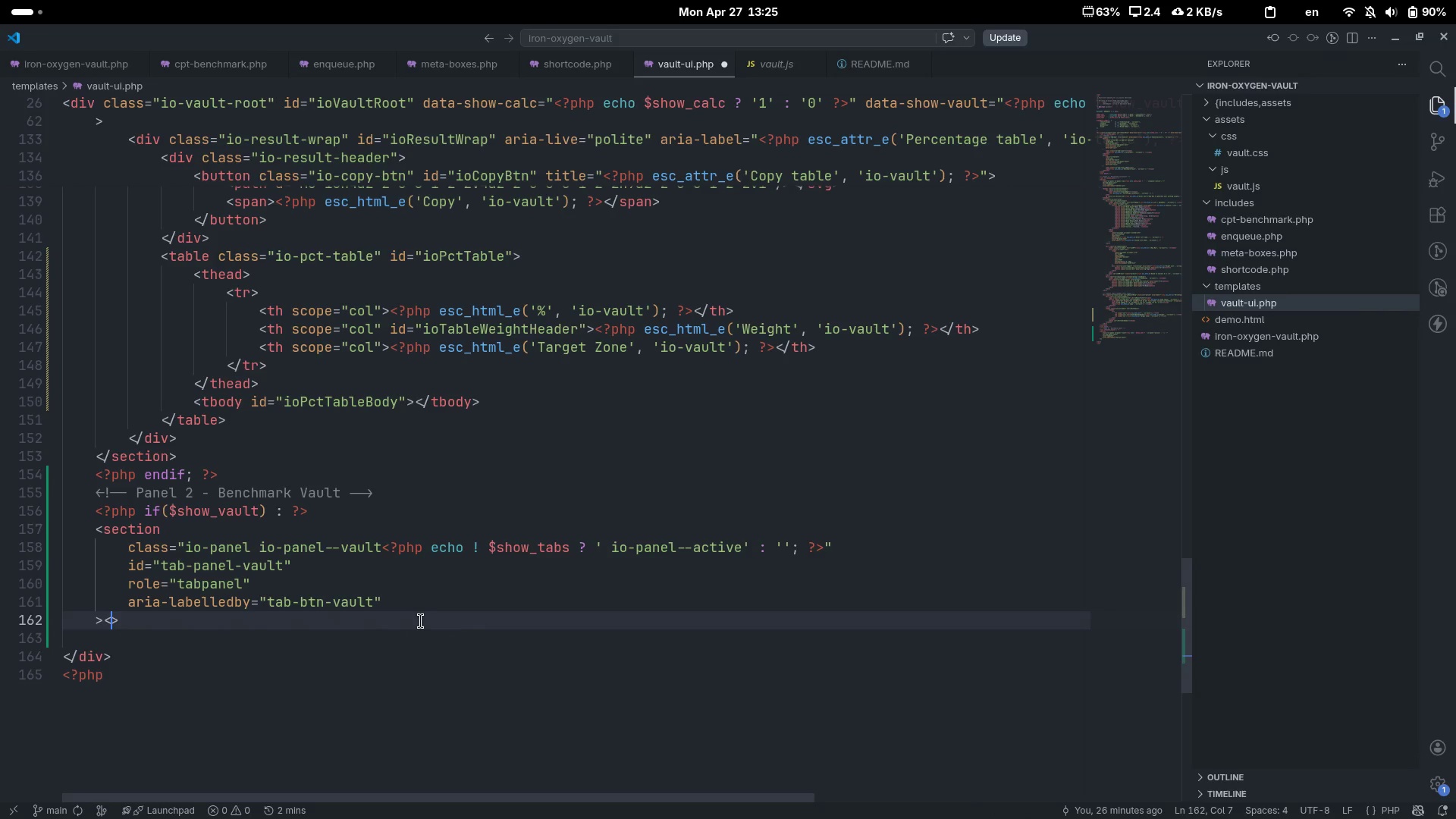 
type(/section)
 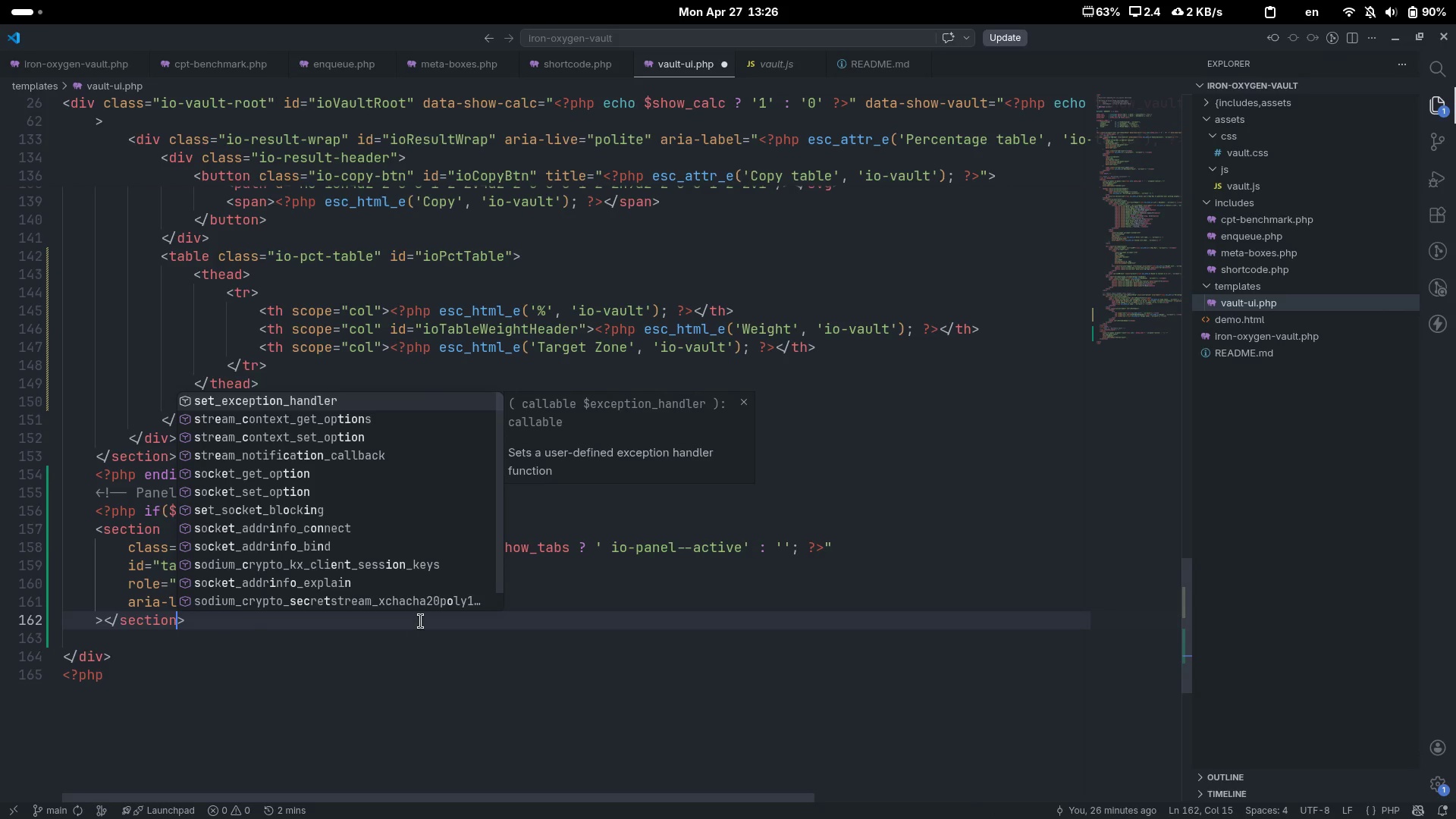 
key(Control+ControlLeft)
 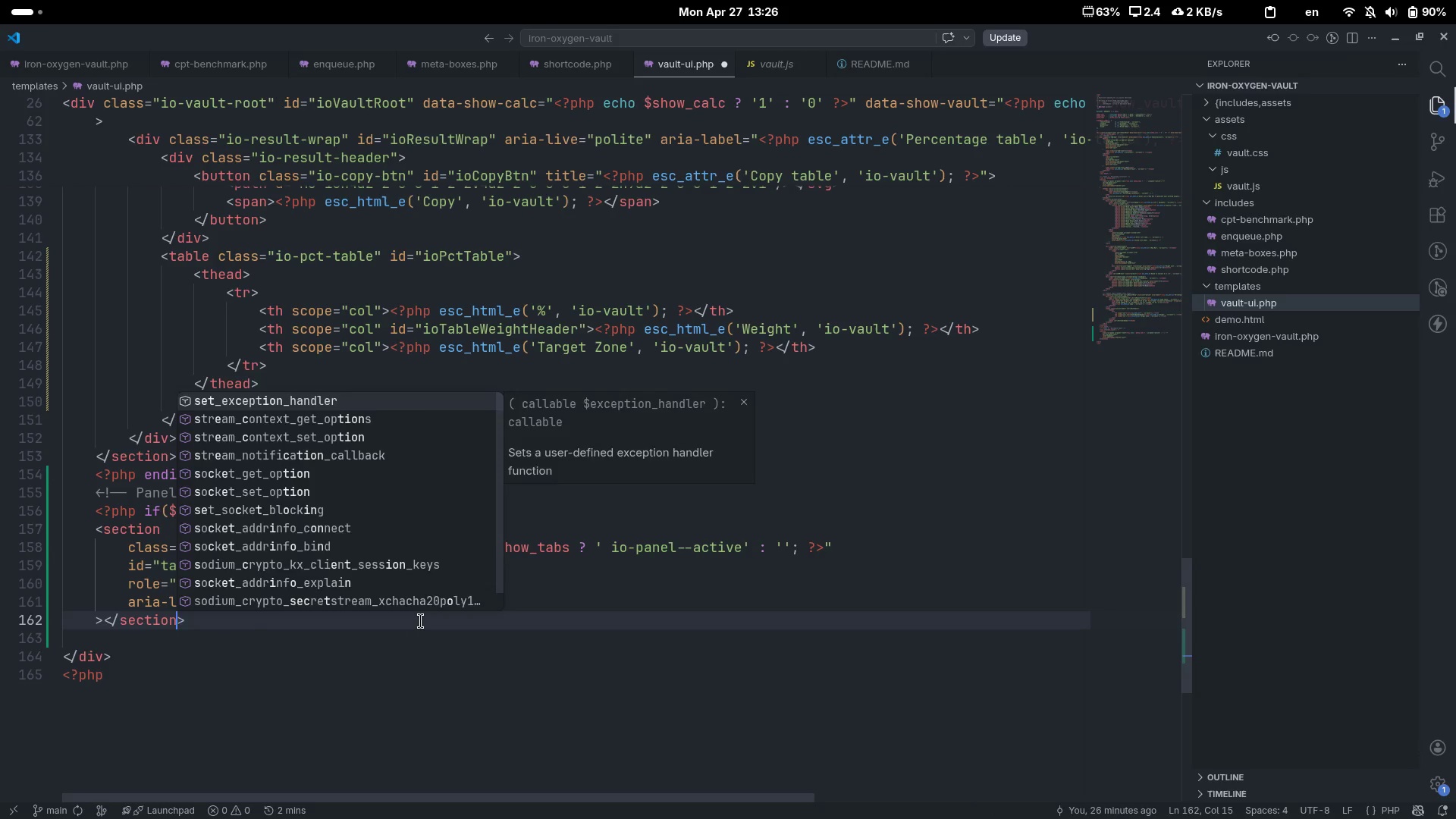 
key(Control+ArrowLeft)
 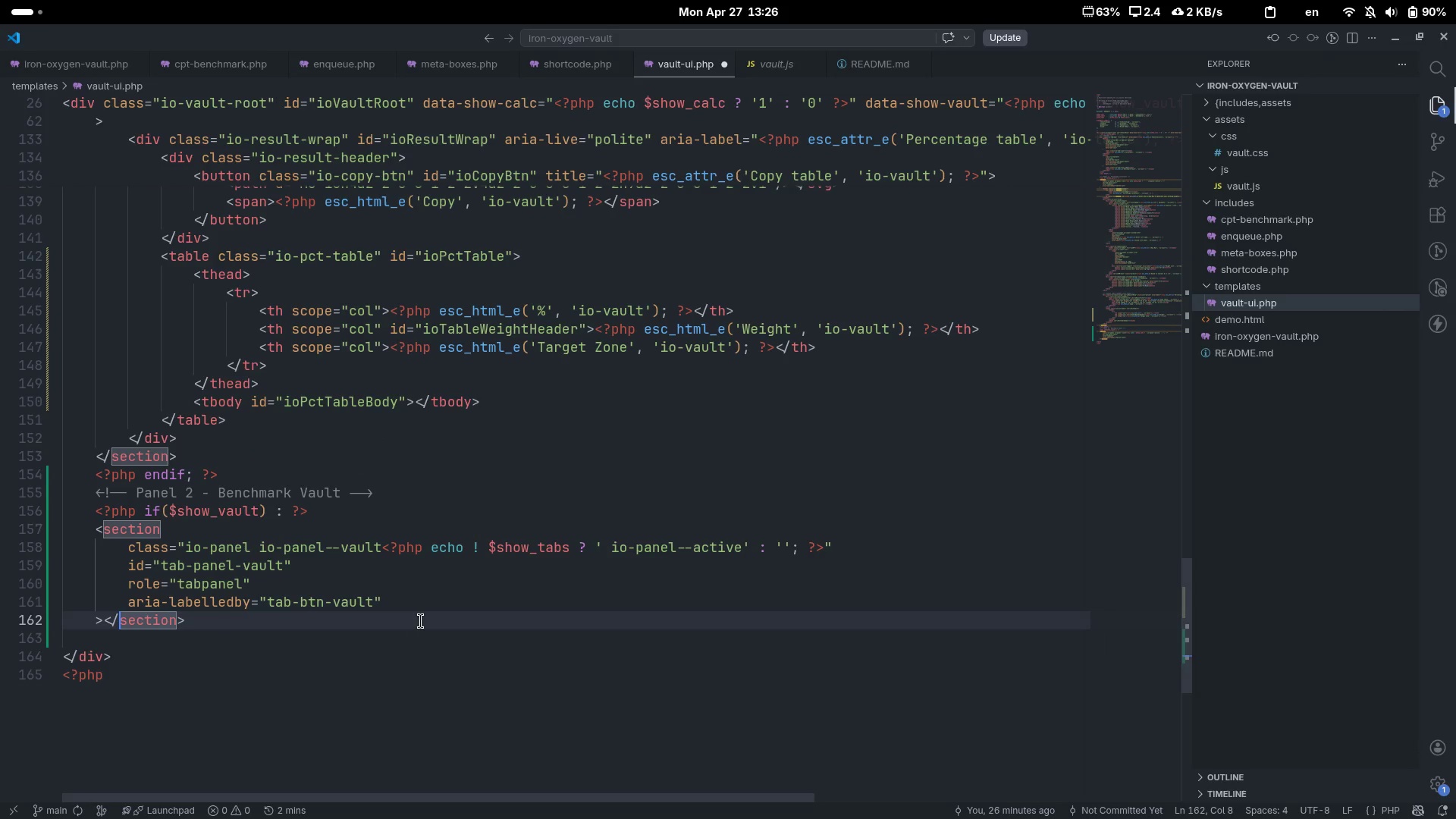 
key(ArrowLeft)
 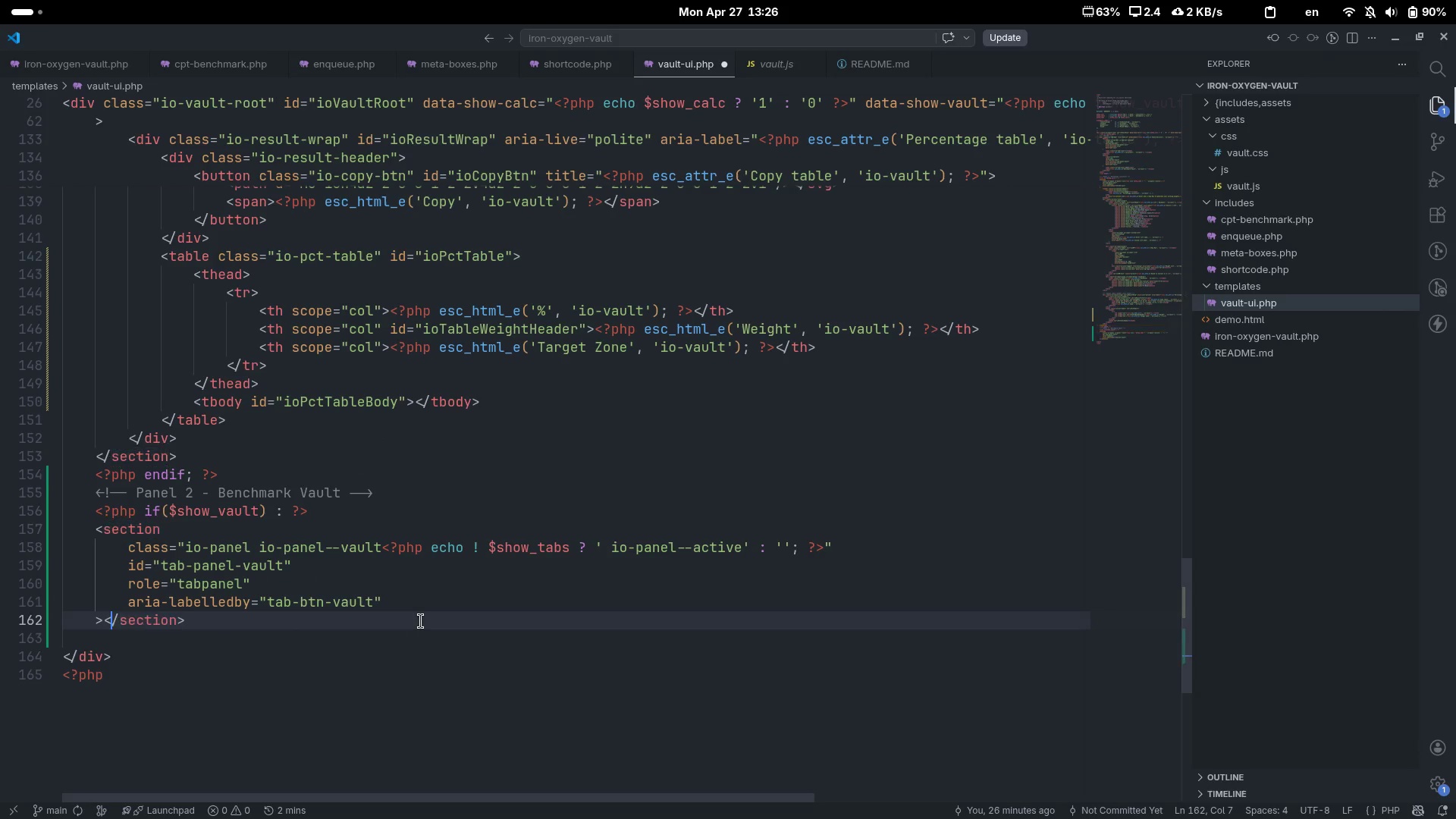 
key(ArrowLeft)
 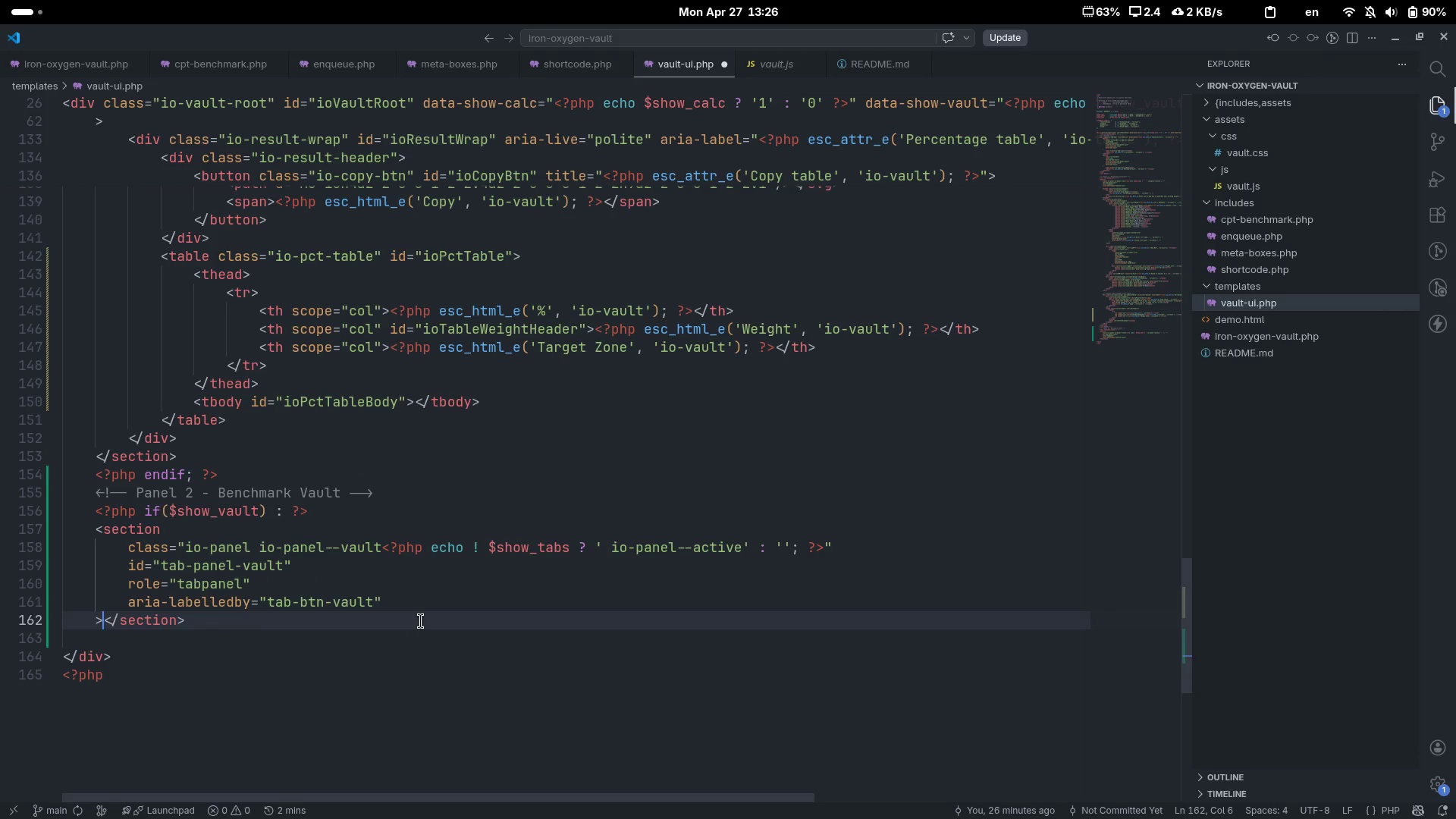 
key(Enter)
 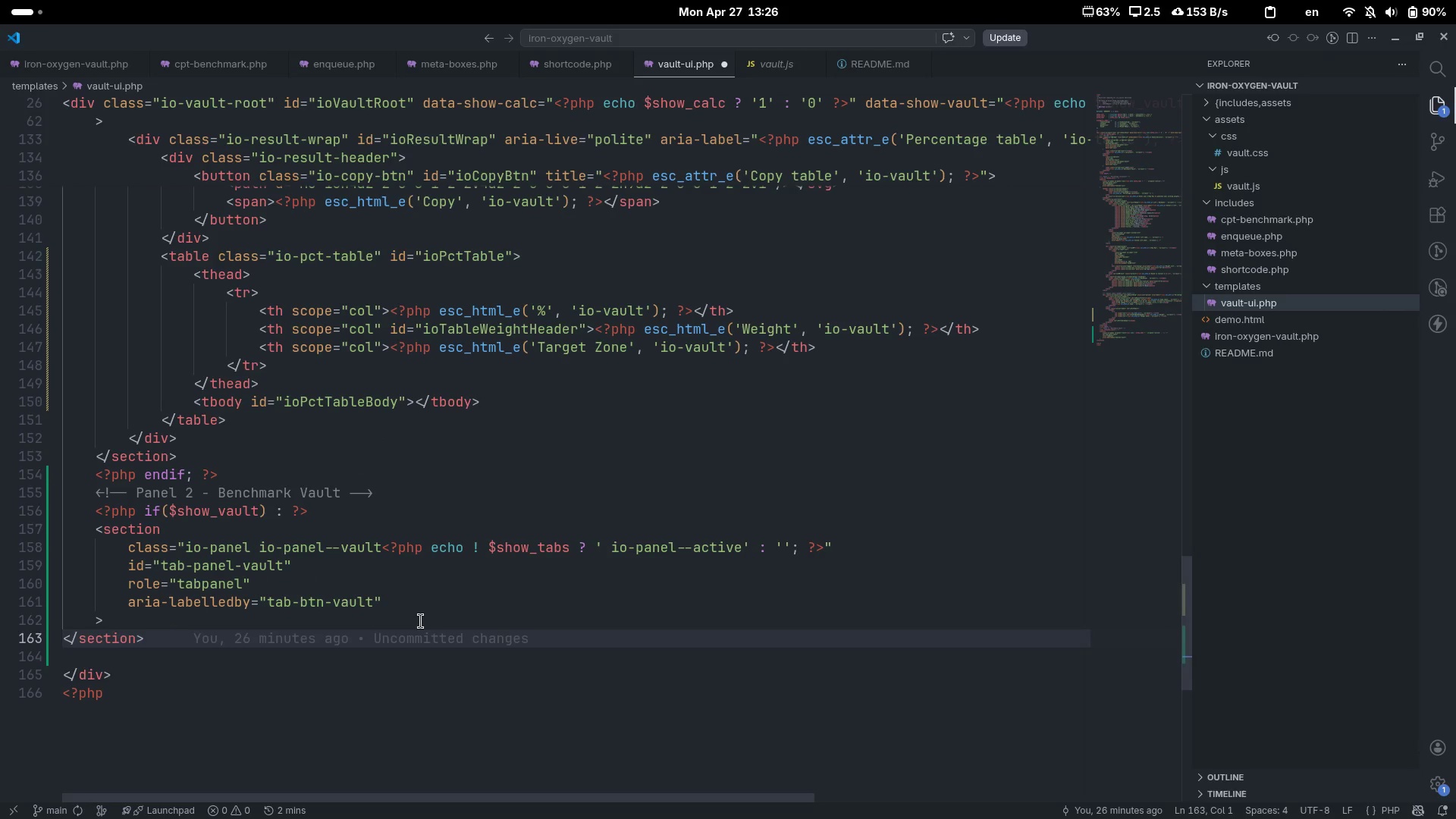 
key(Tab)
 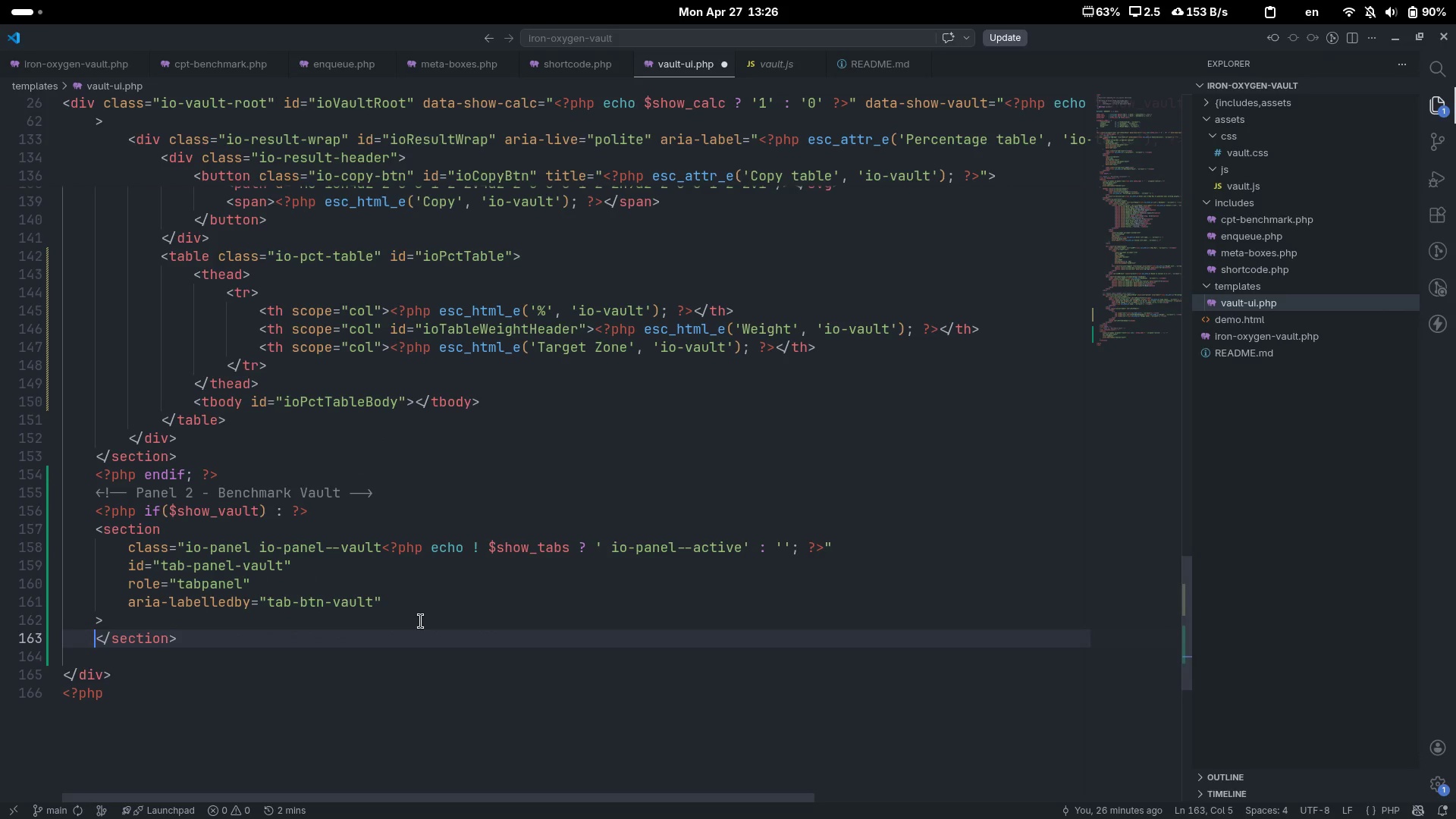 
key(Enter)
 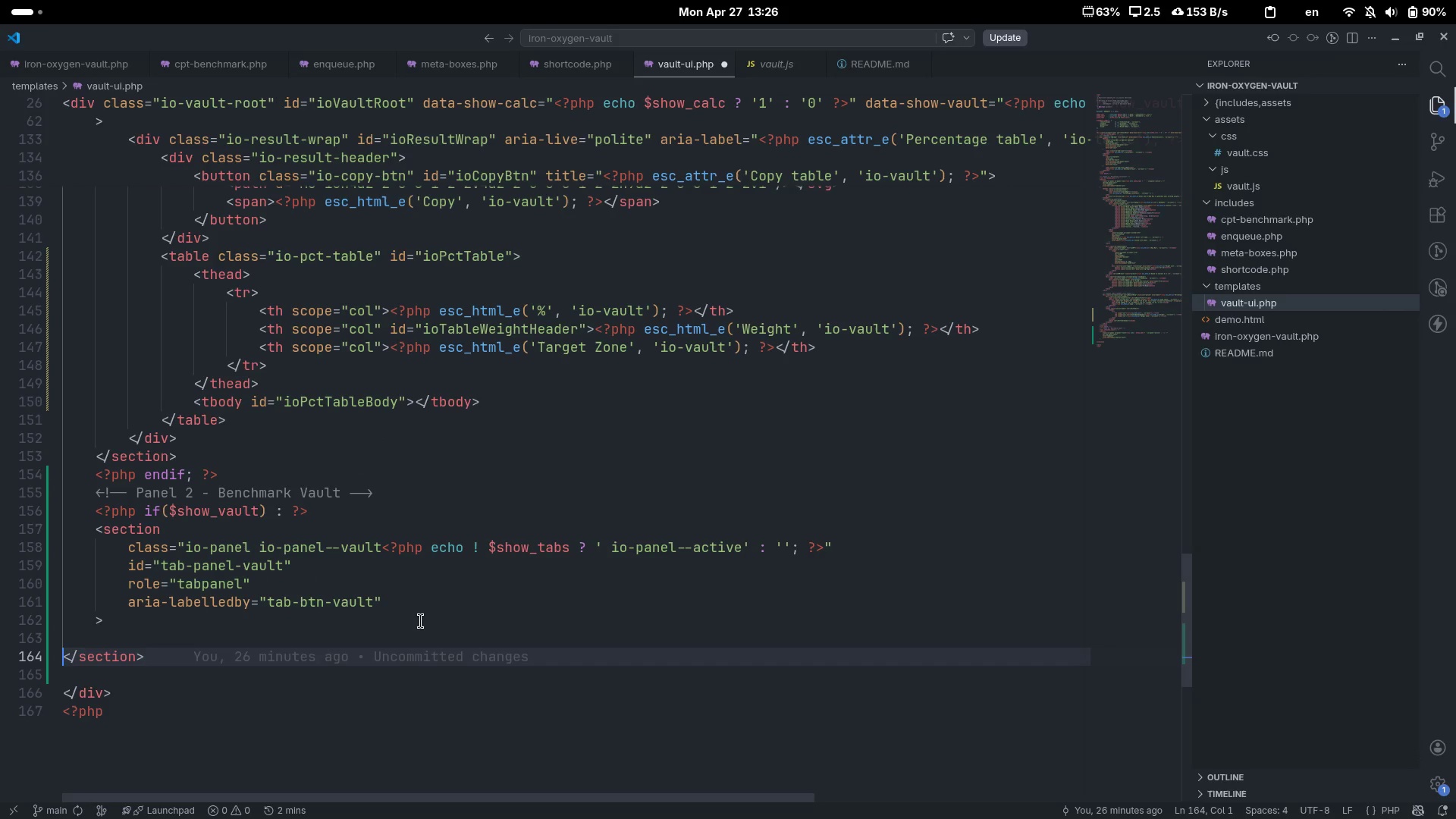 
key(Tab)
 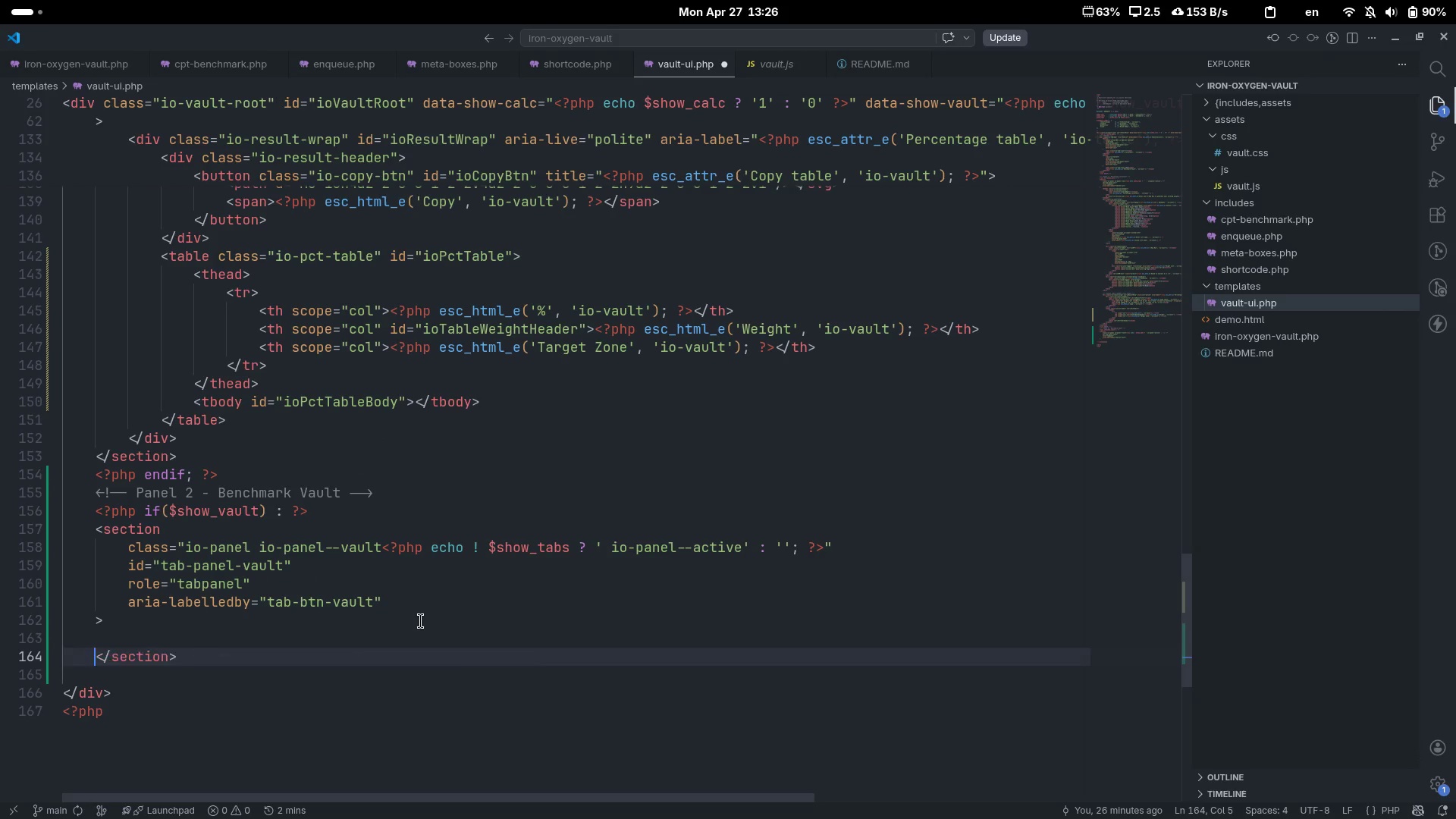 
key(ArrowUp)
 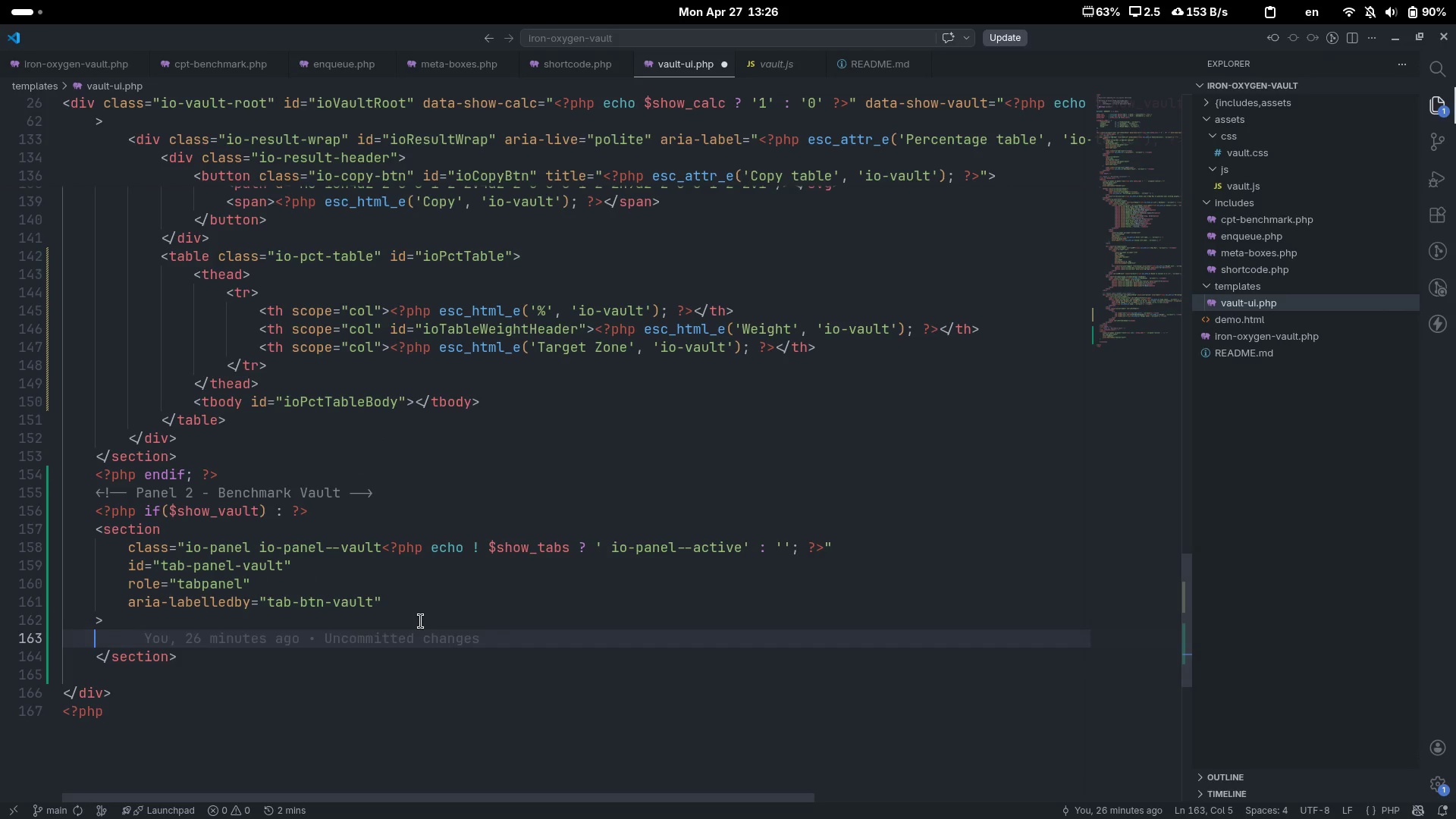 
key(Tab)
 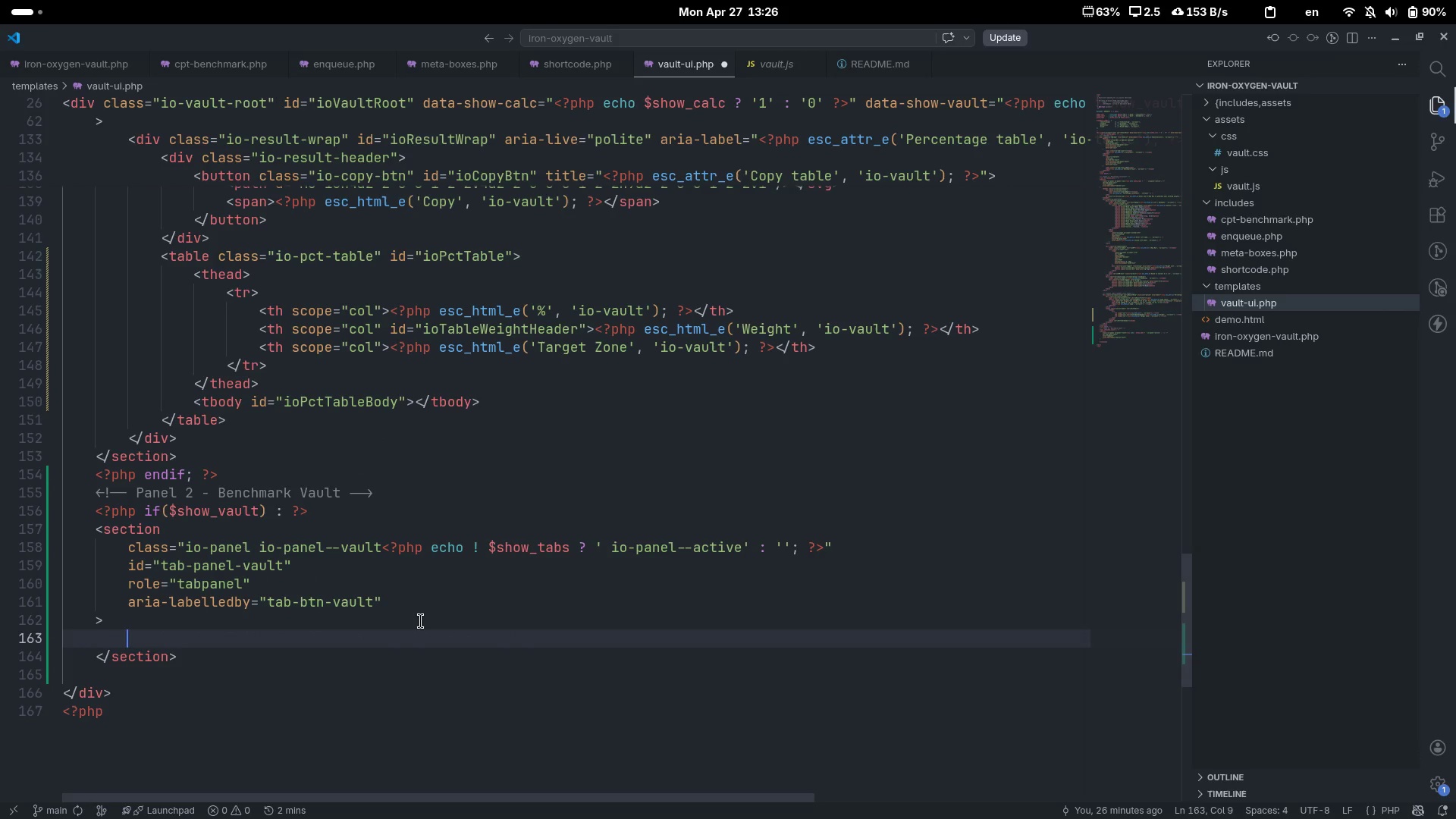 
key(Shift+Comma)
 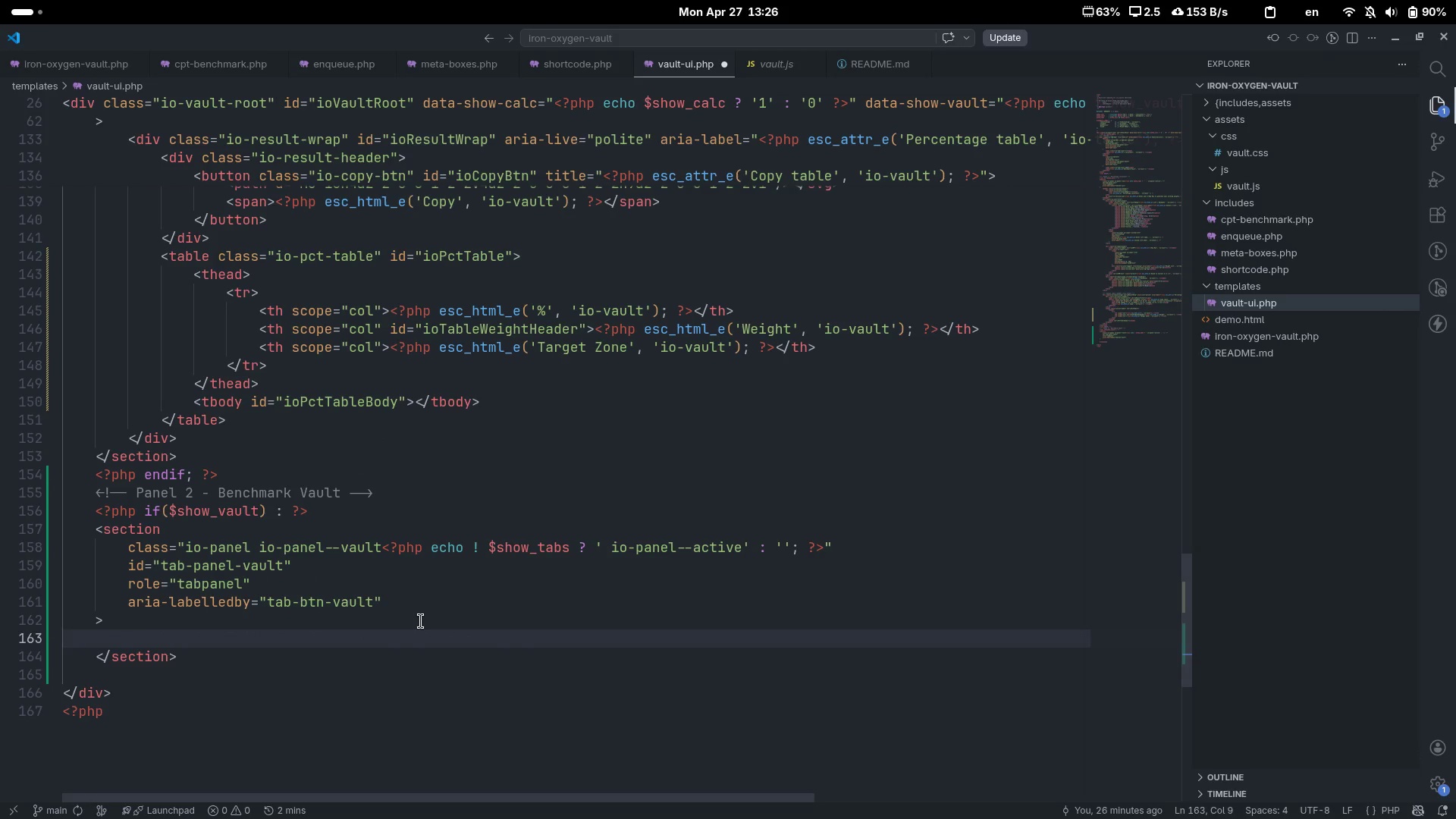 
key(Shift+Period)
 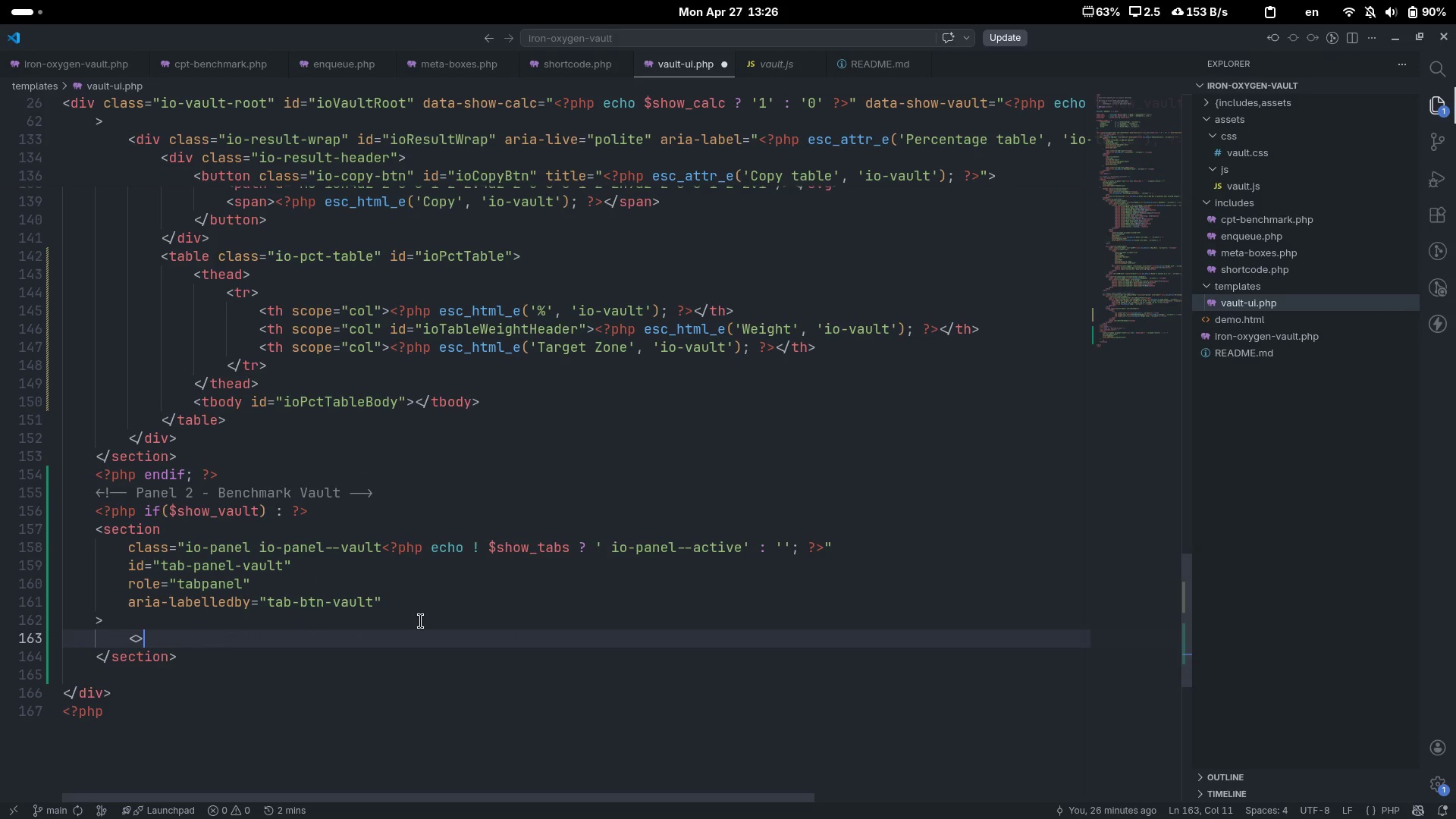 
key(ArrowLeft)
 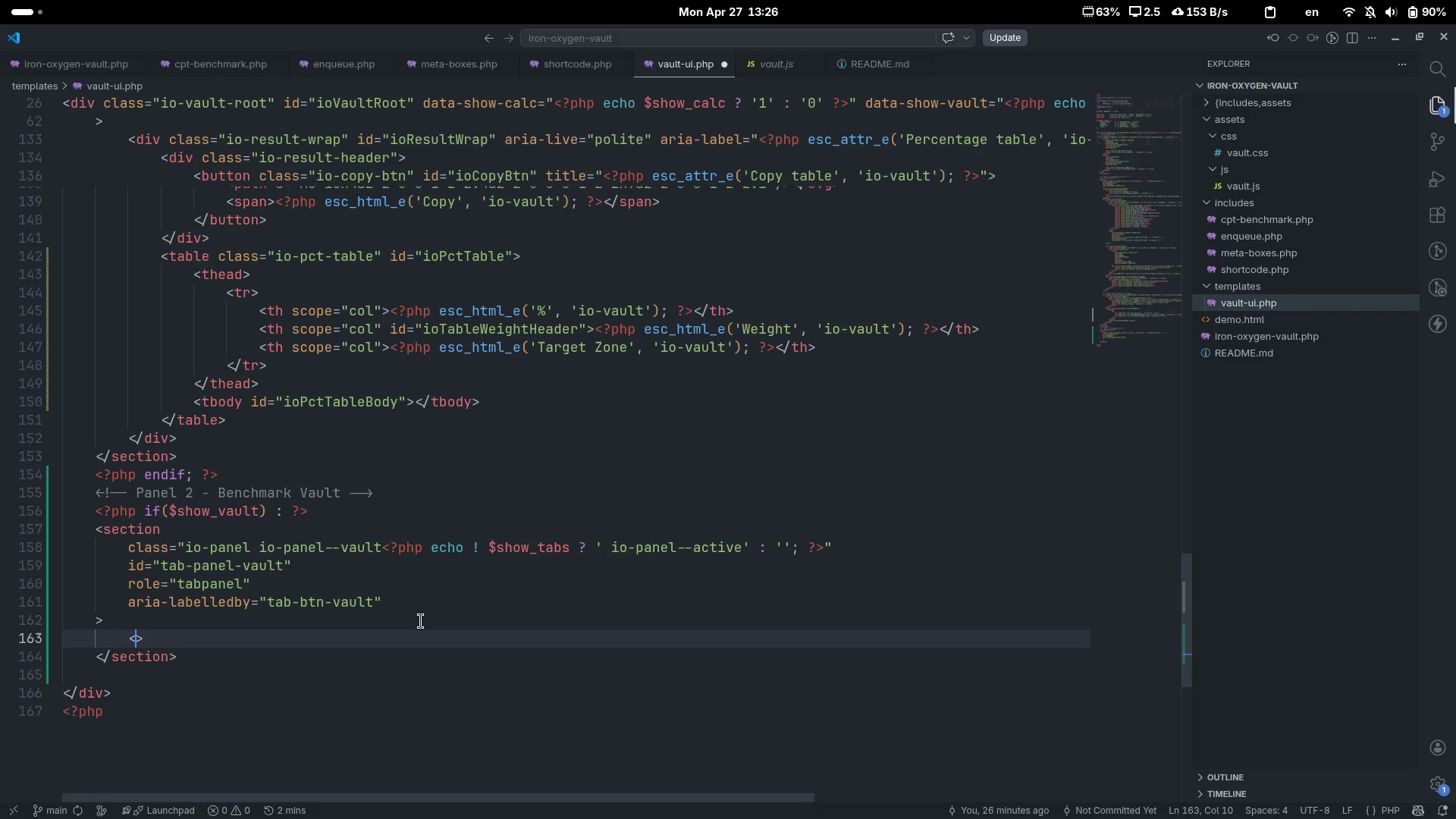 
type(header)
 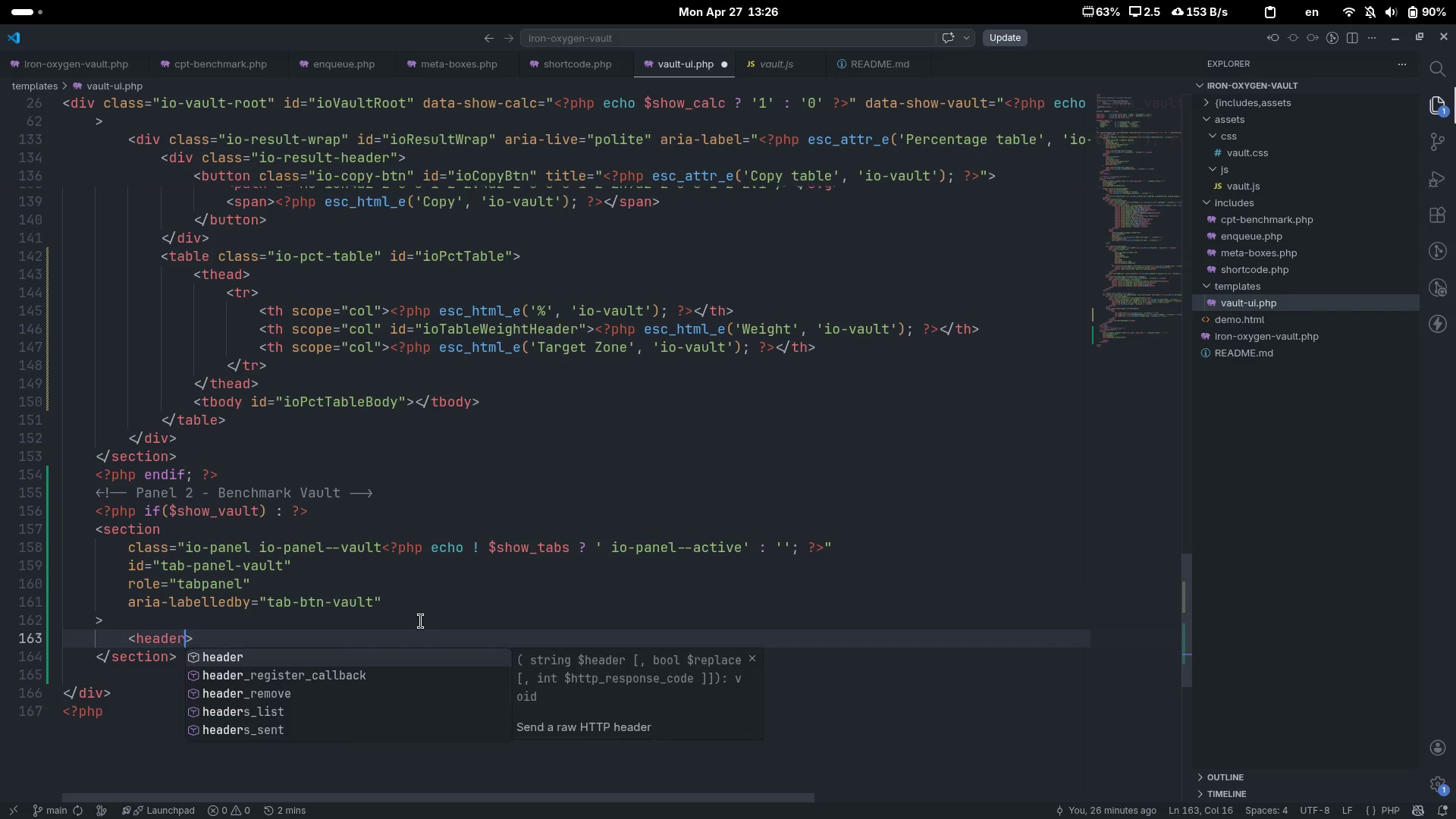 
key(ArrowRight)
 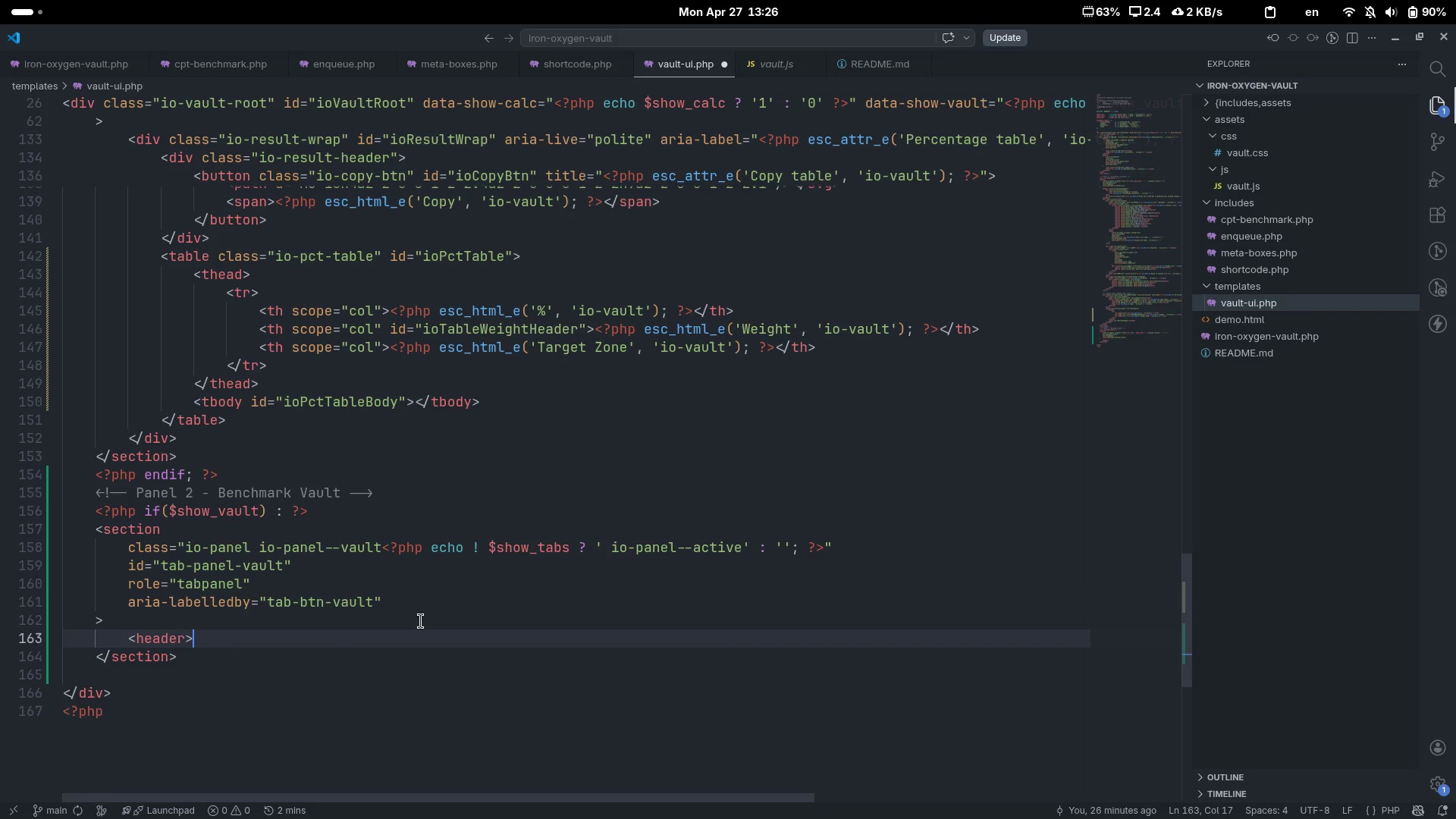 
key(Shift+Comma)
 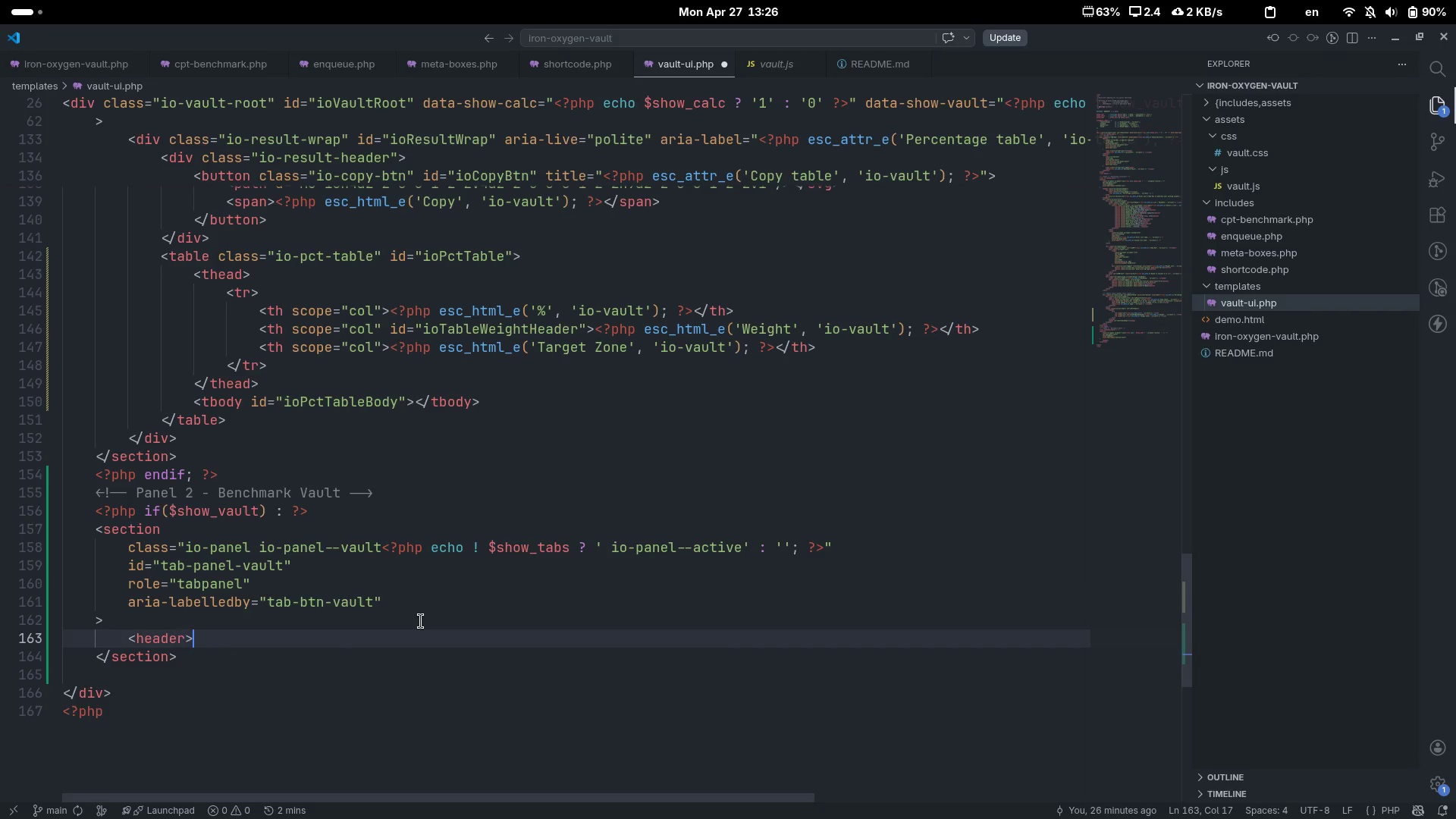 
key(Shift+Period)
 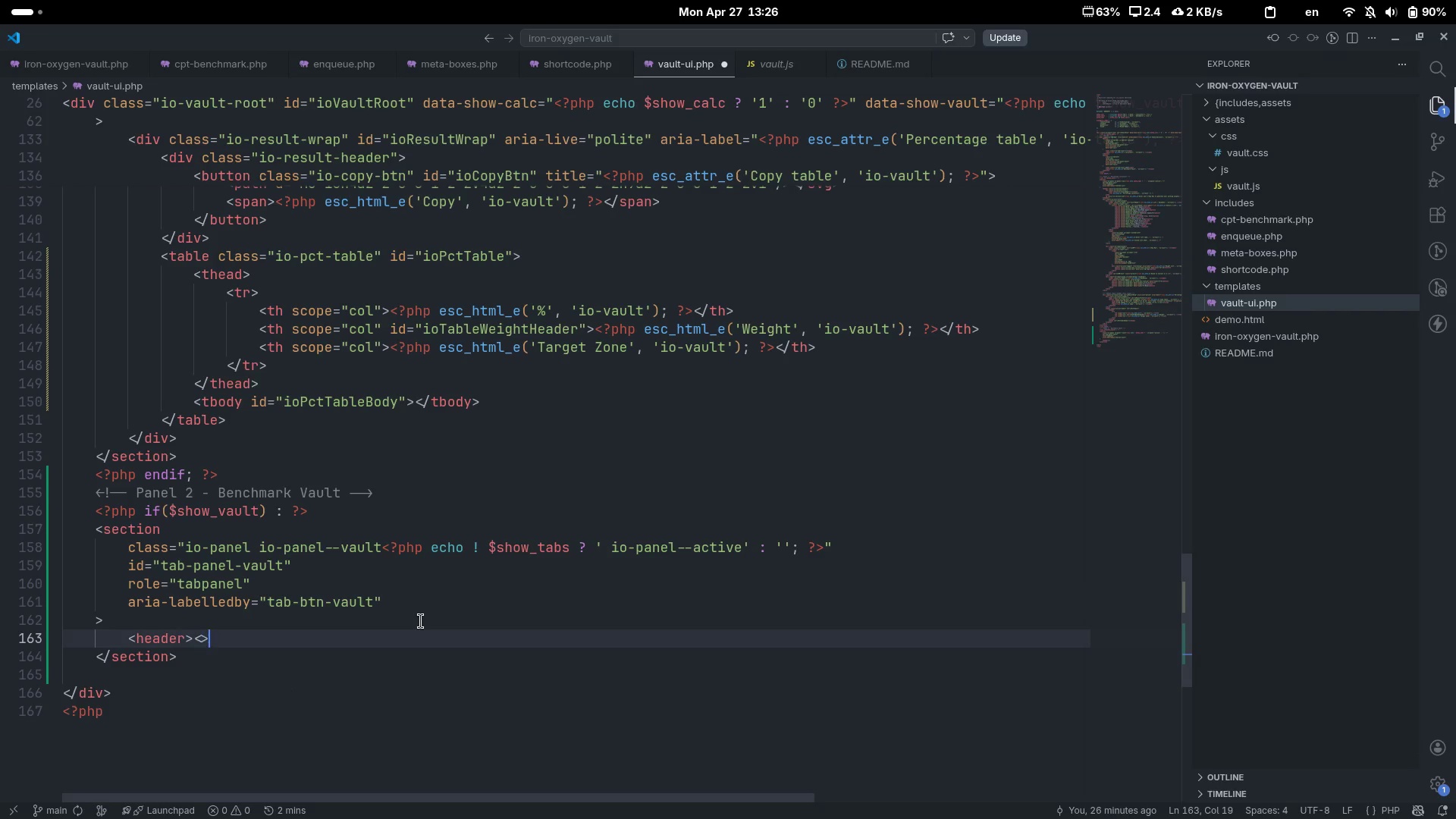 
key(ArrowLeft)
 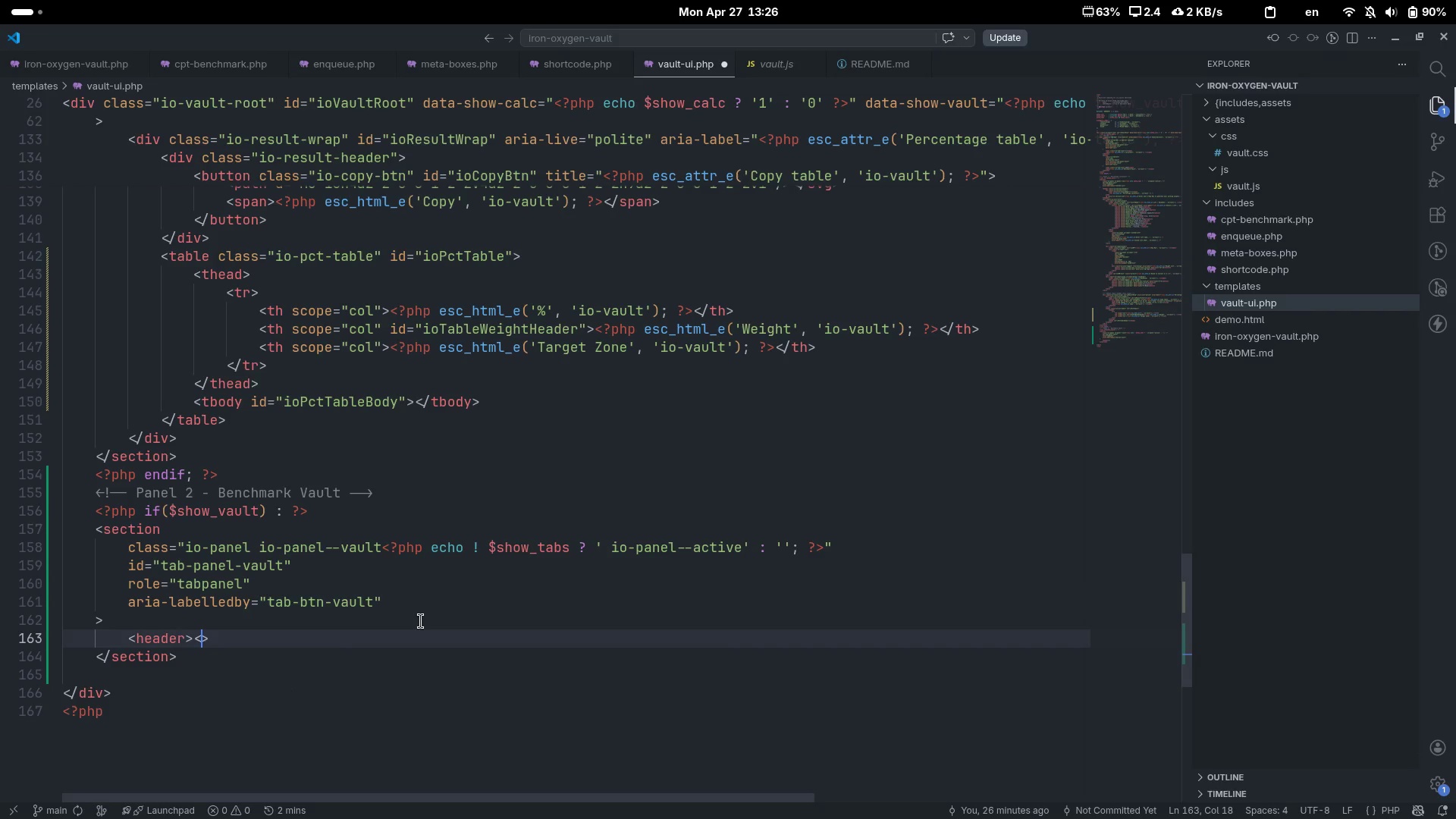 
type(header)
 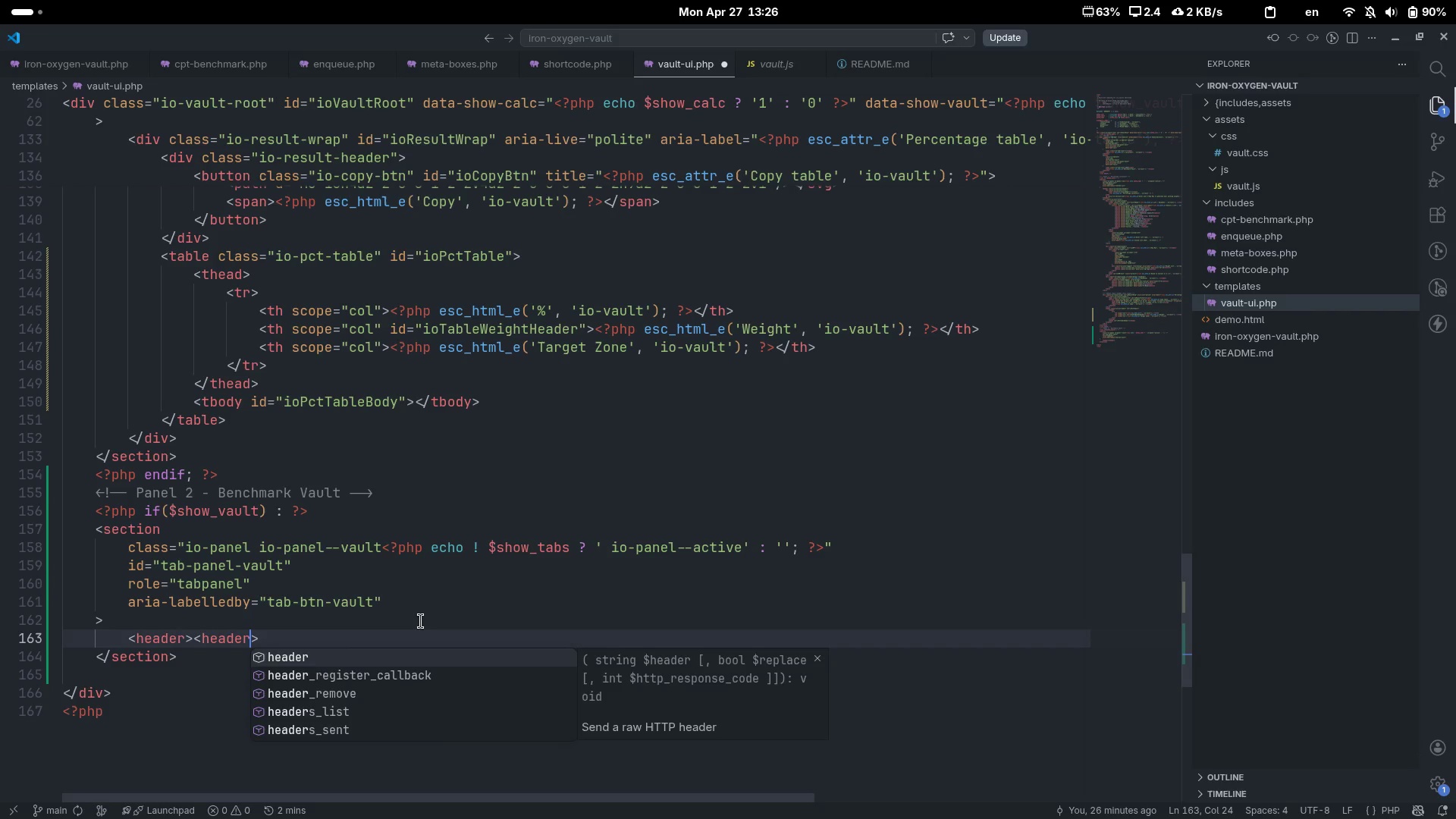 
key(Control+ControlLeft)
 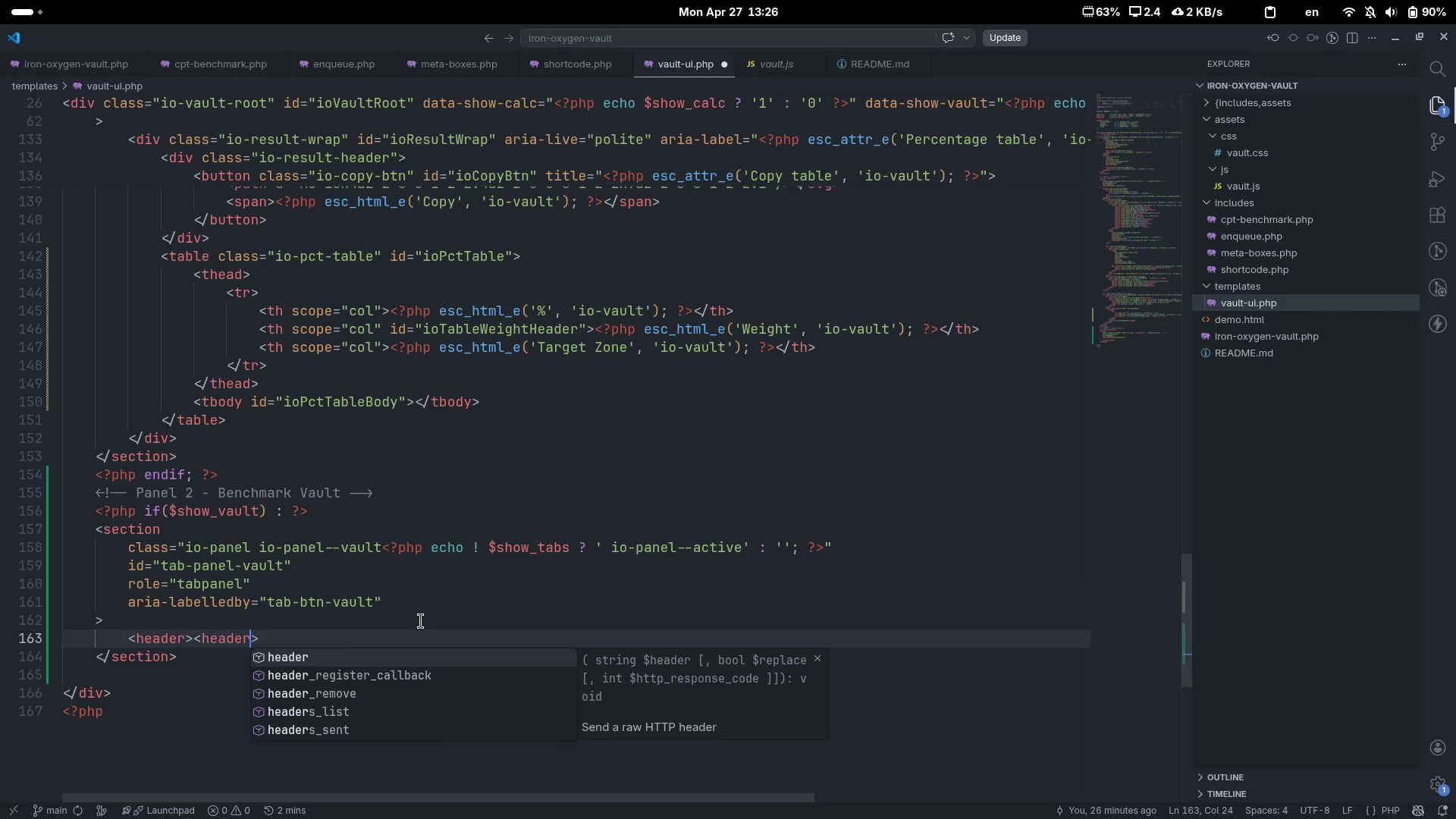 
key(Control+ArrowLeft)
 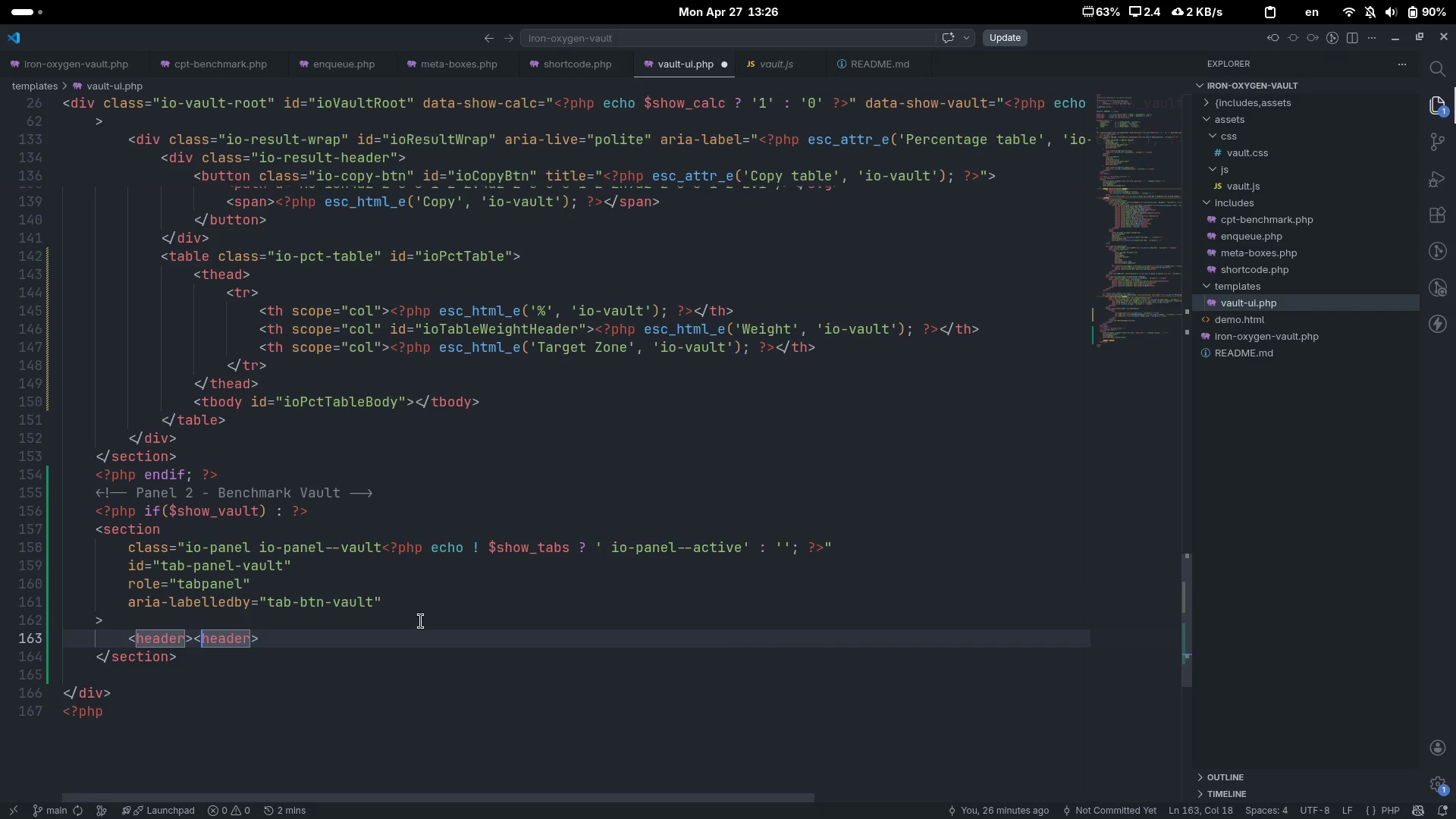 
key(Slash)
 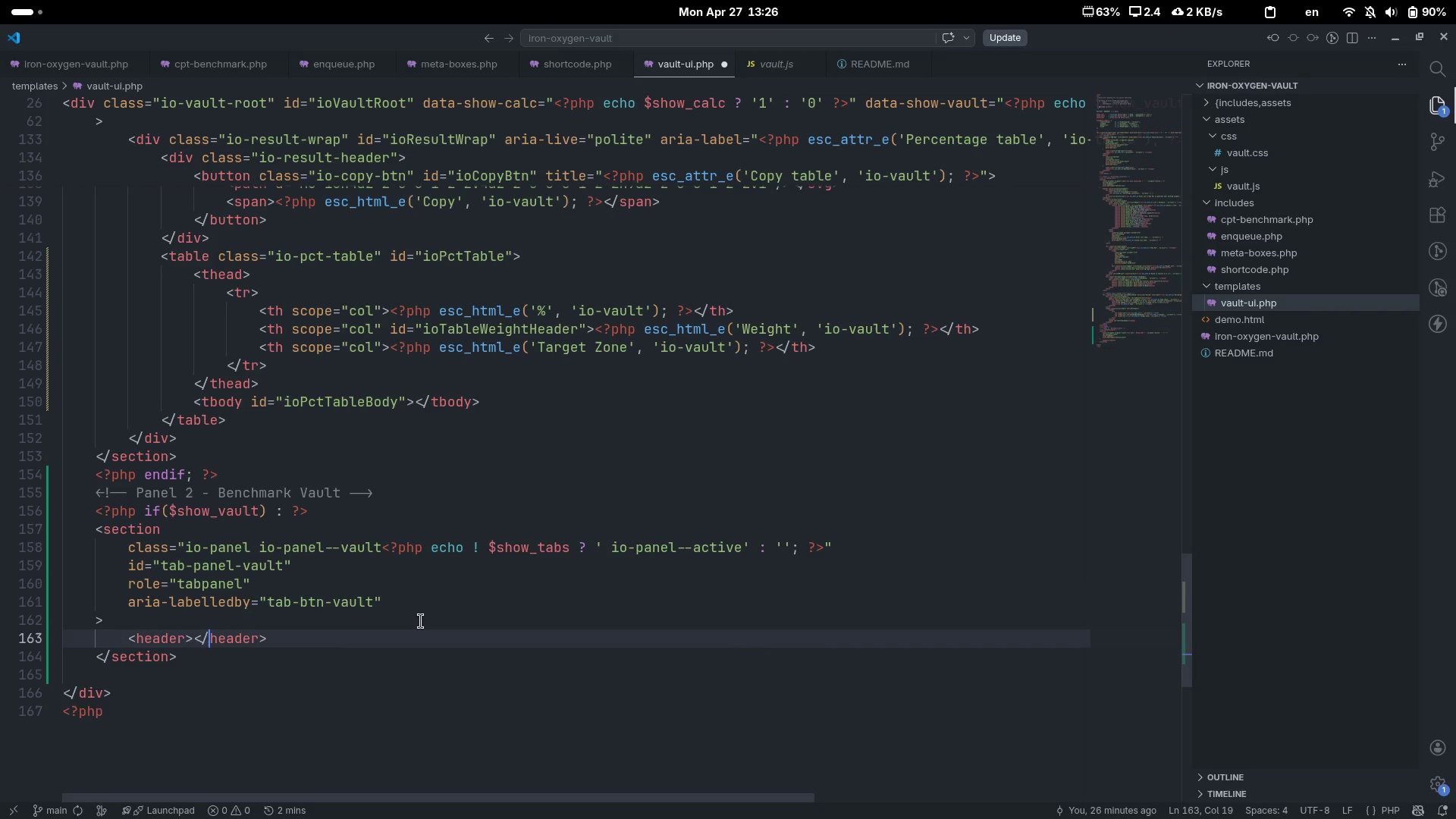 
key(Control+ControlLeft)
 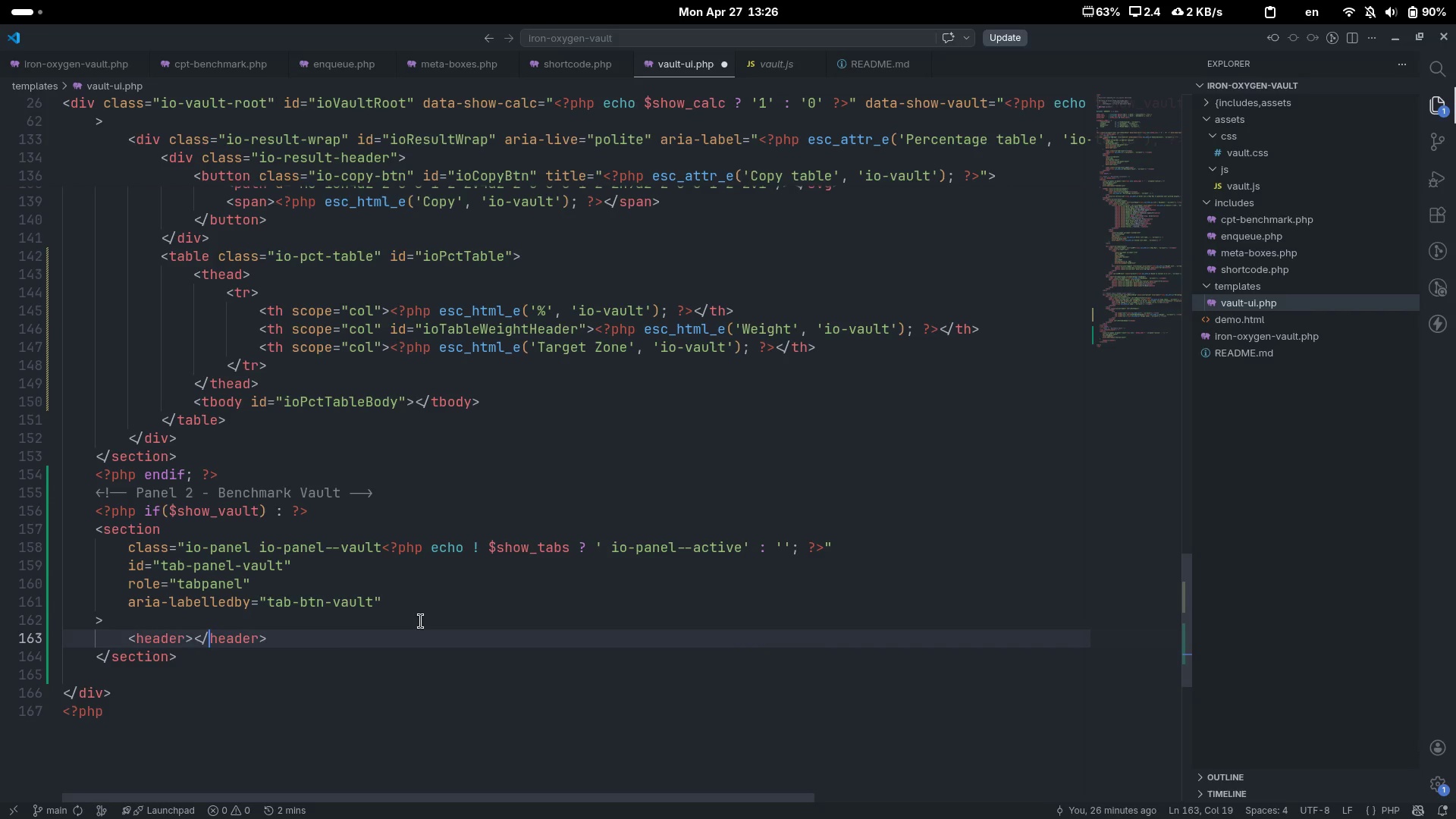 
key(Control+ArrowLeft)
 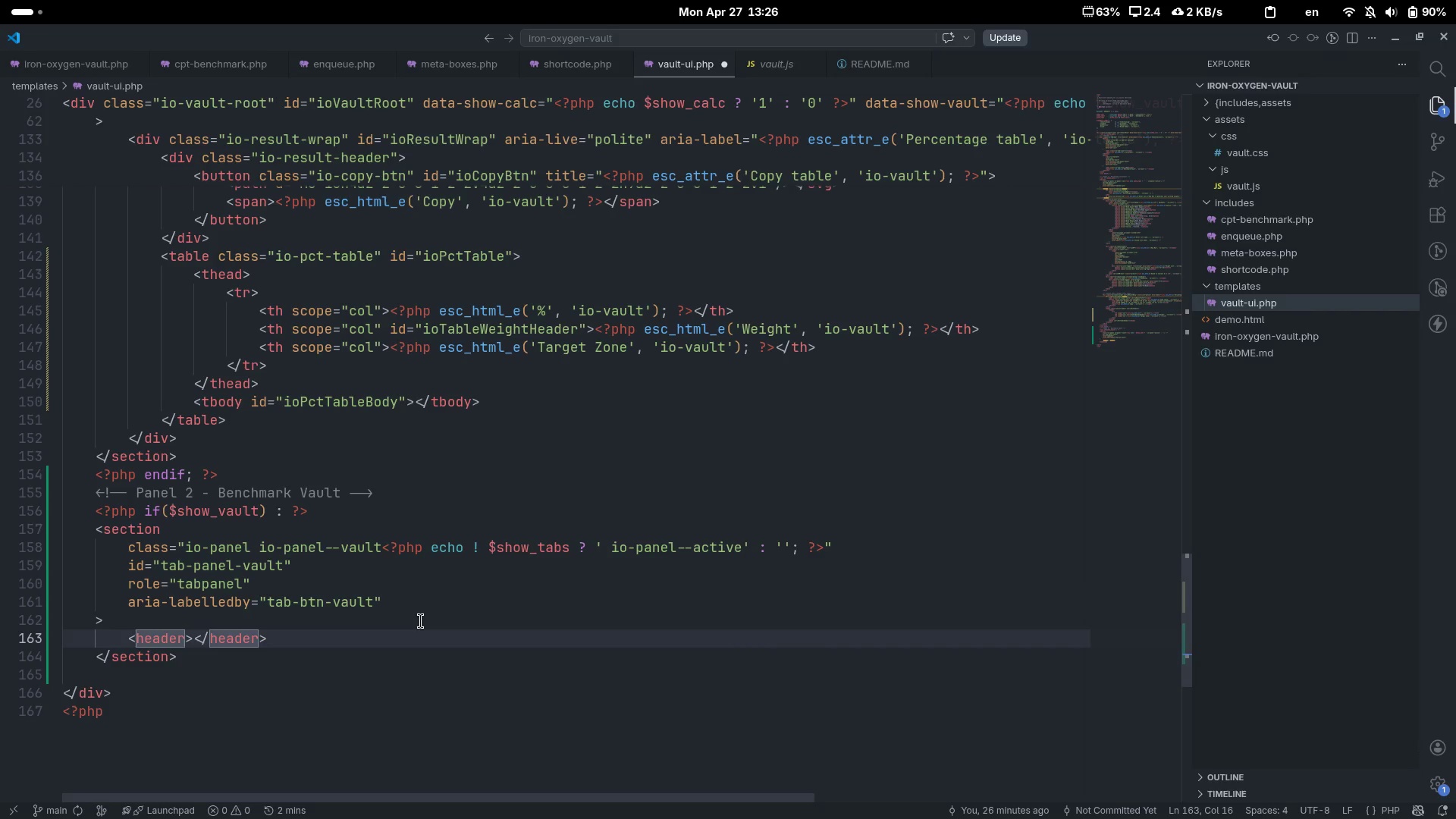 
type( class="")
 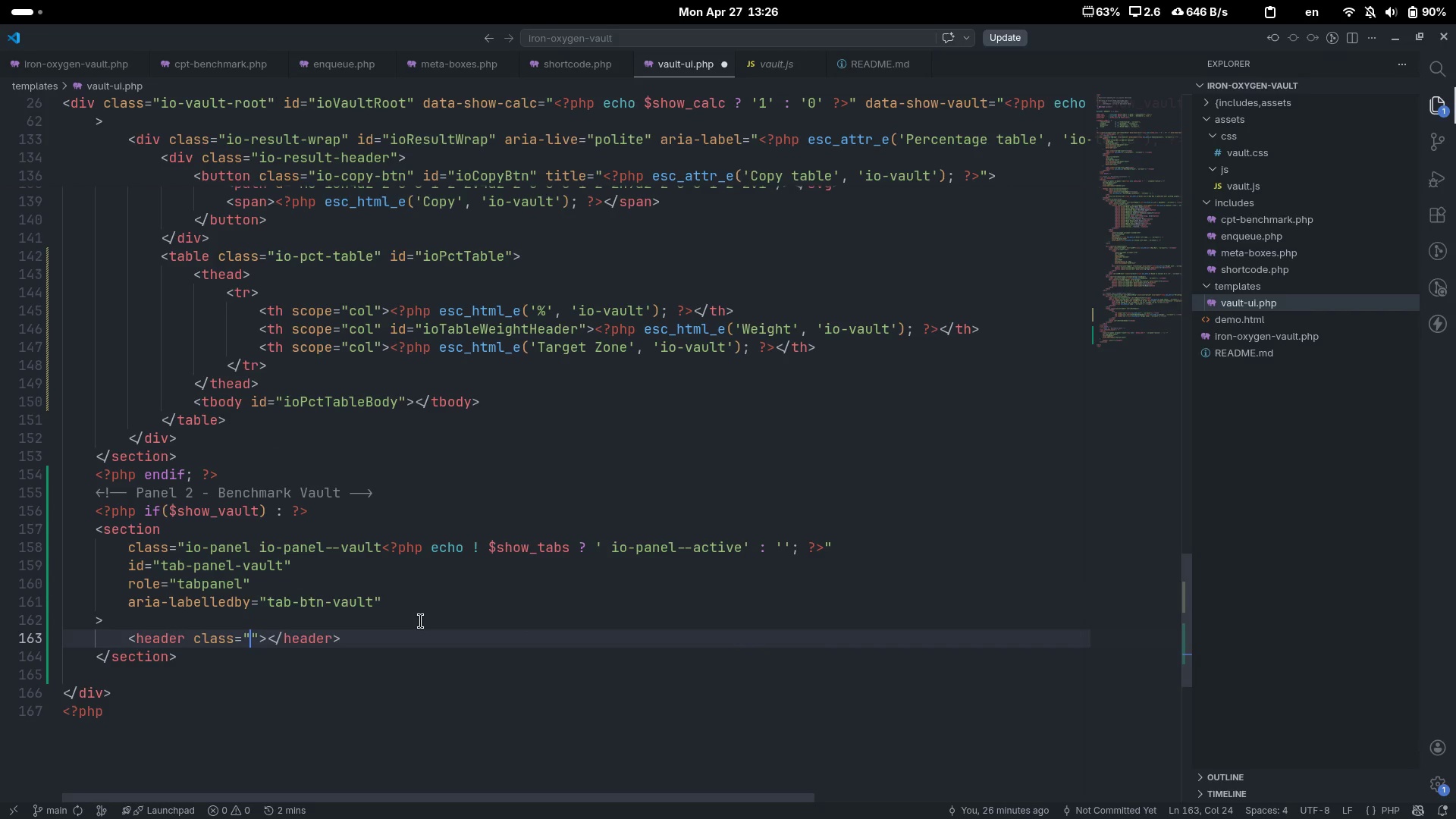 
 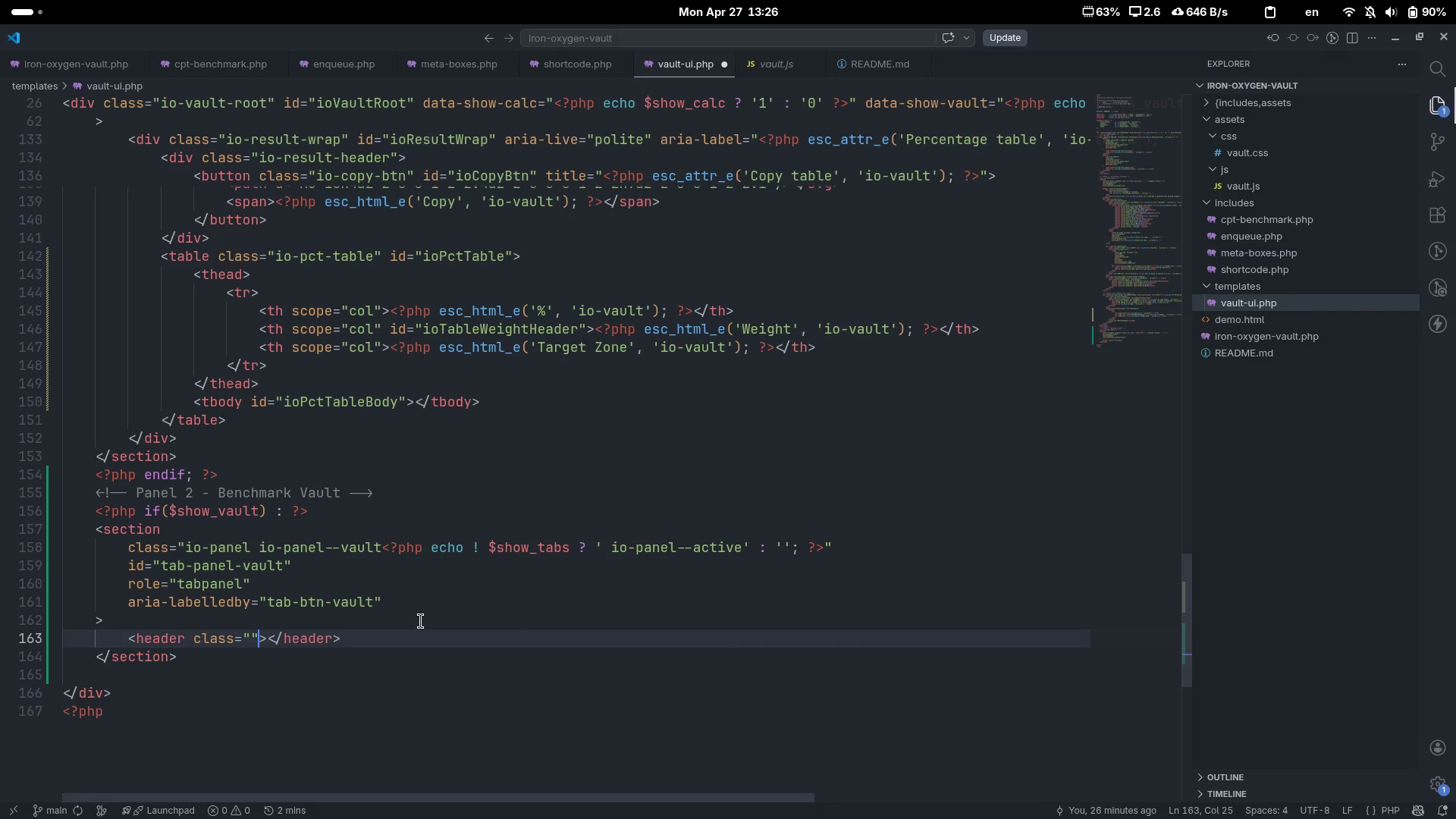 
key(ArrowLeft)
 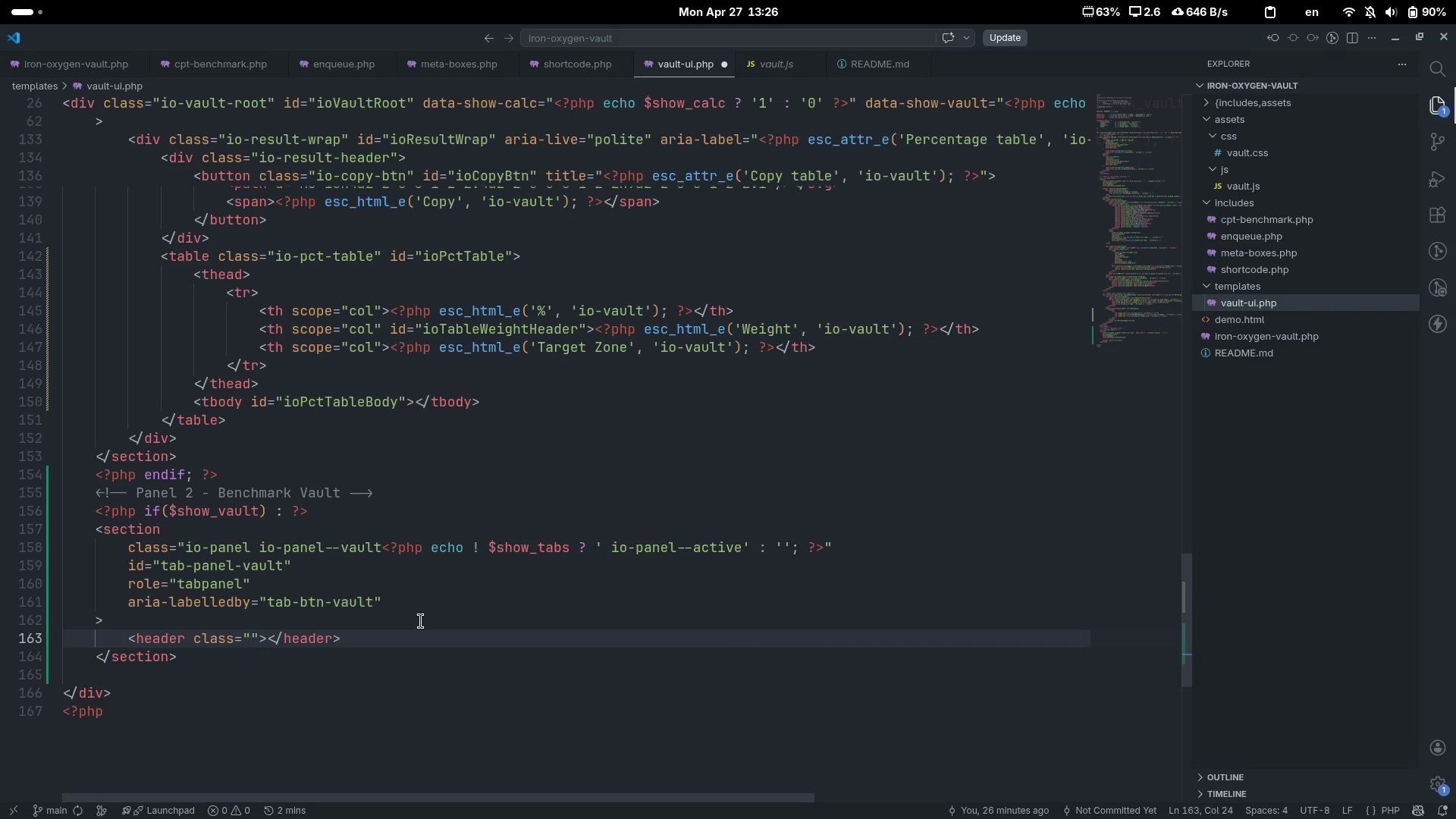 
type(io-section-header)
 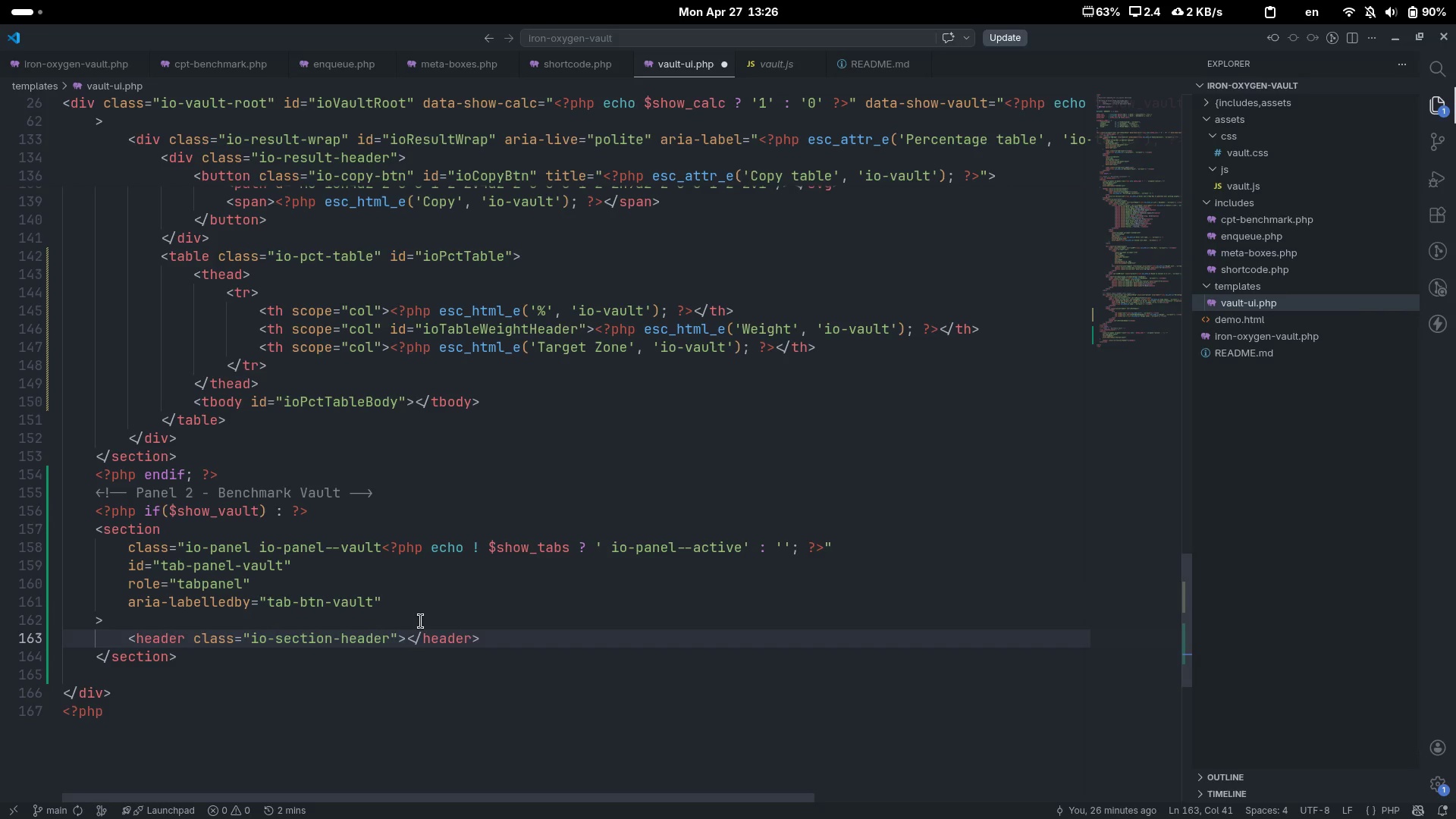 
wait(8.74)
 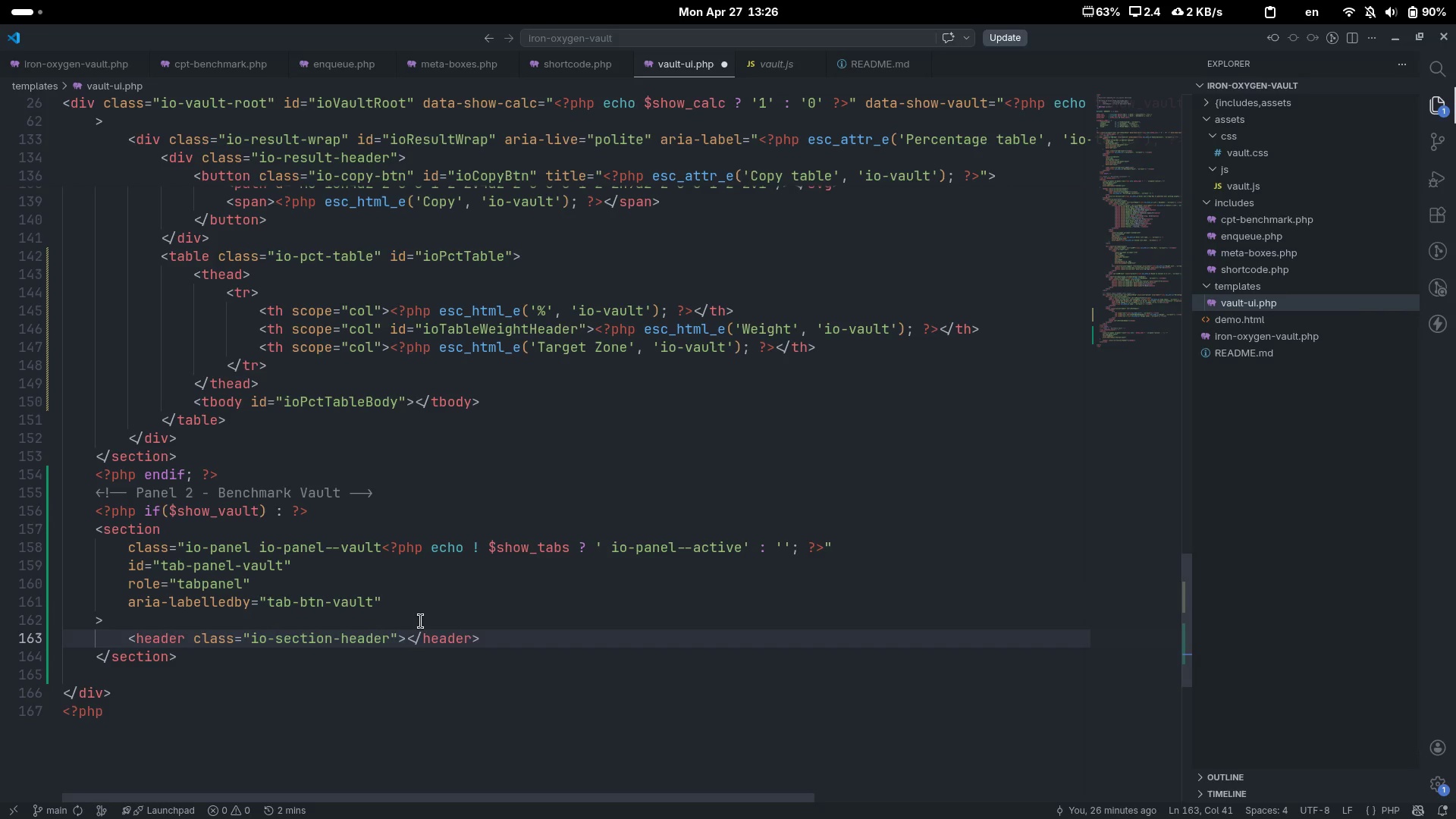 
key(ArrowRight)
 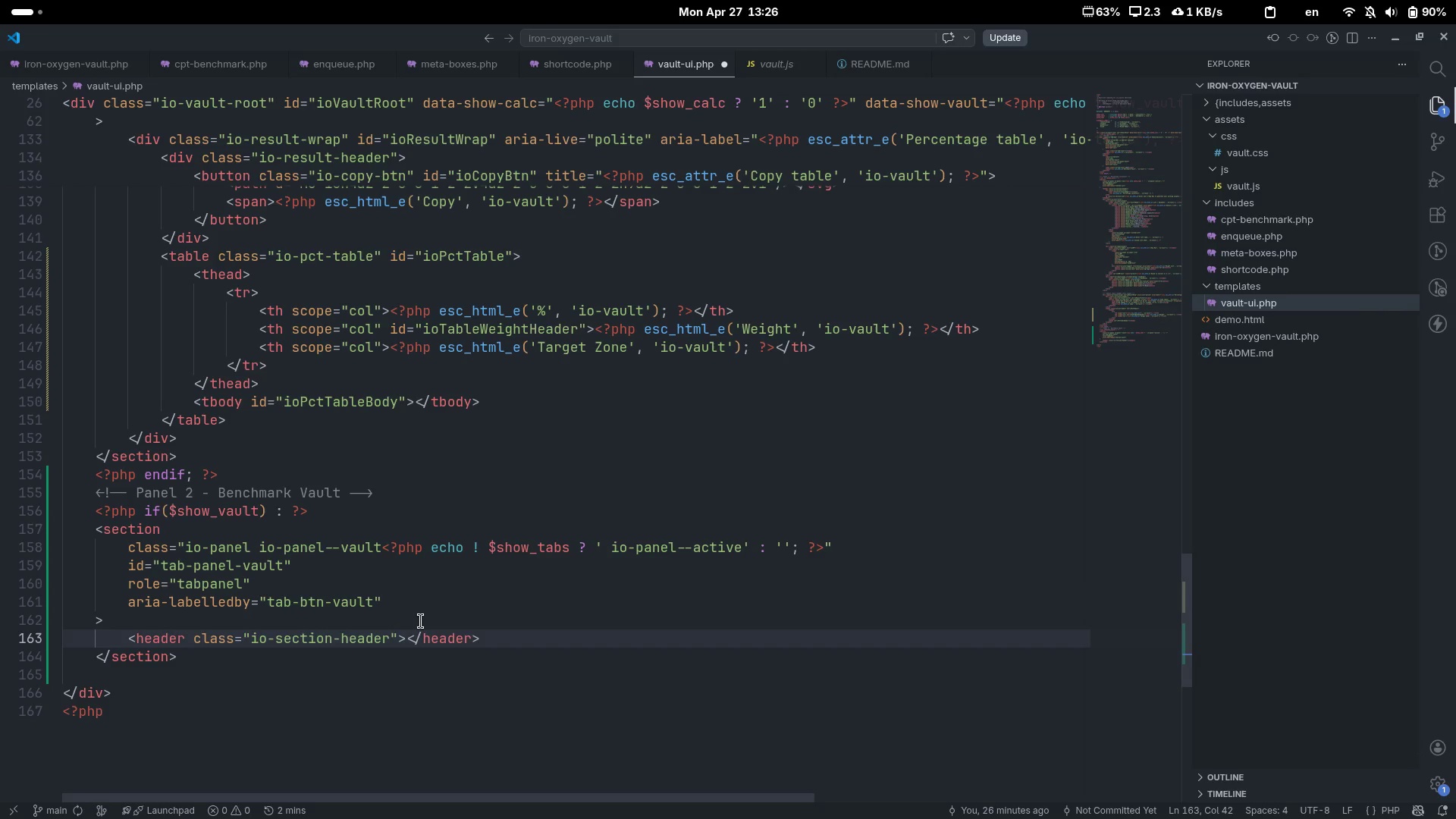 
key(ArrowRight)
 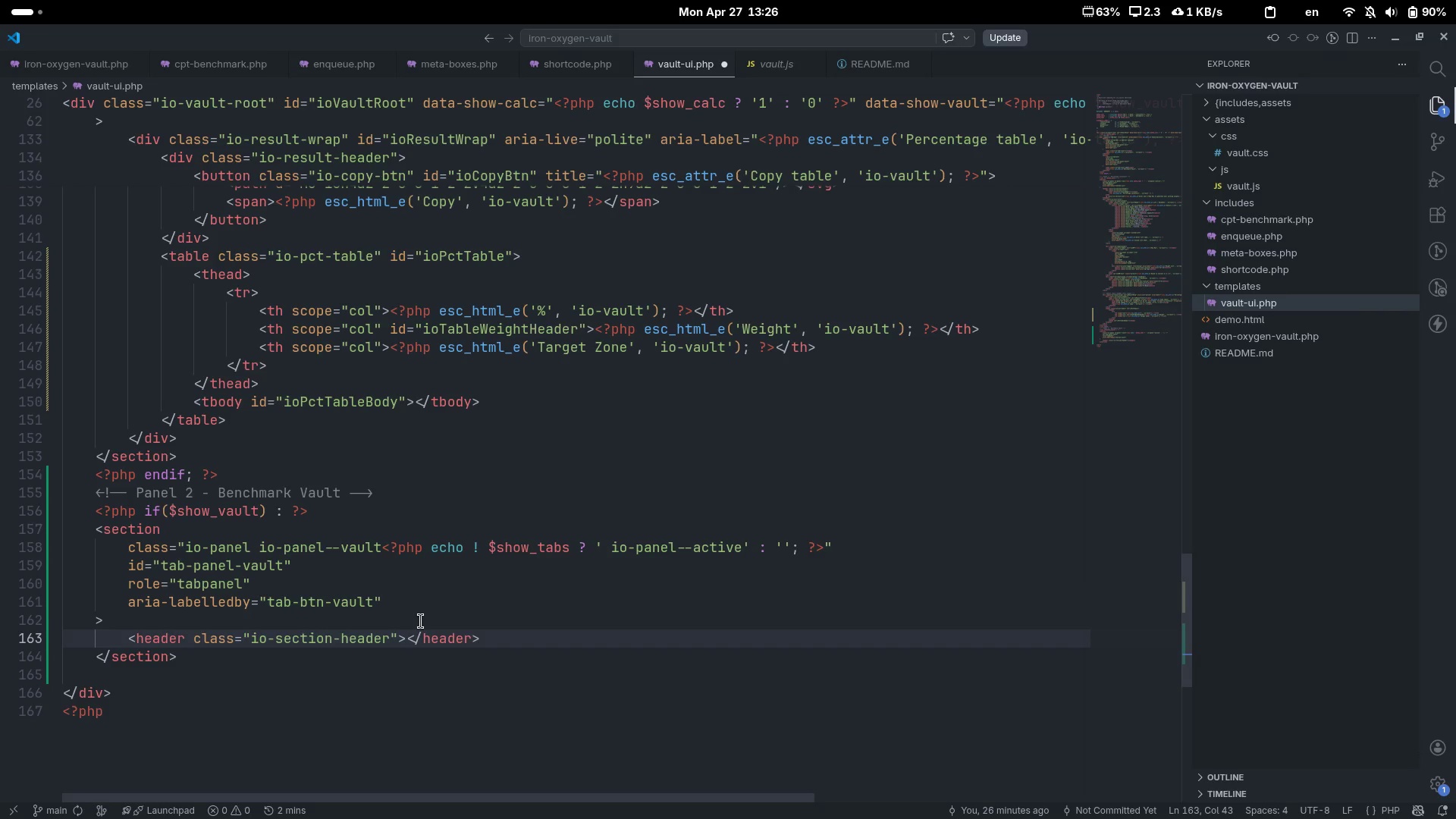 
key(Enter)
 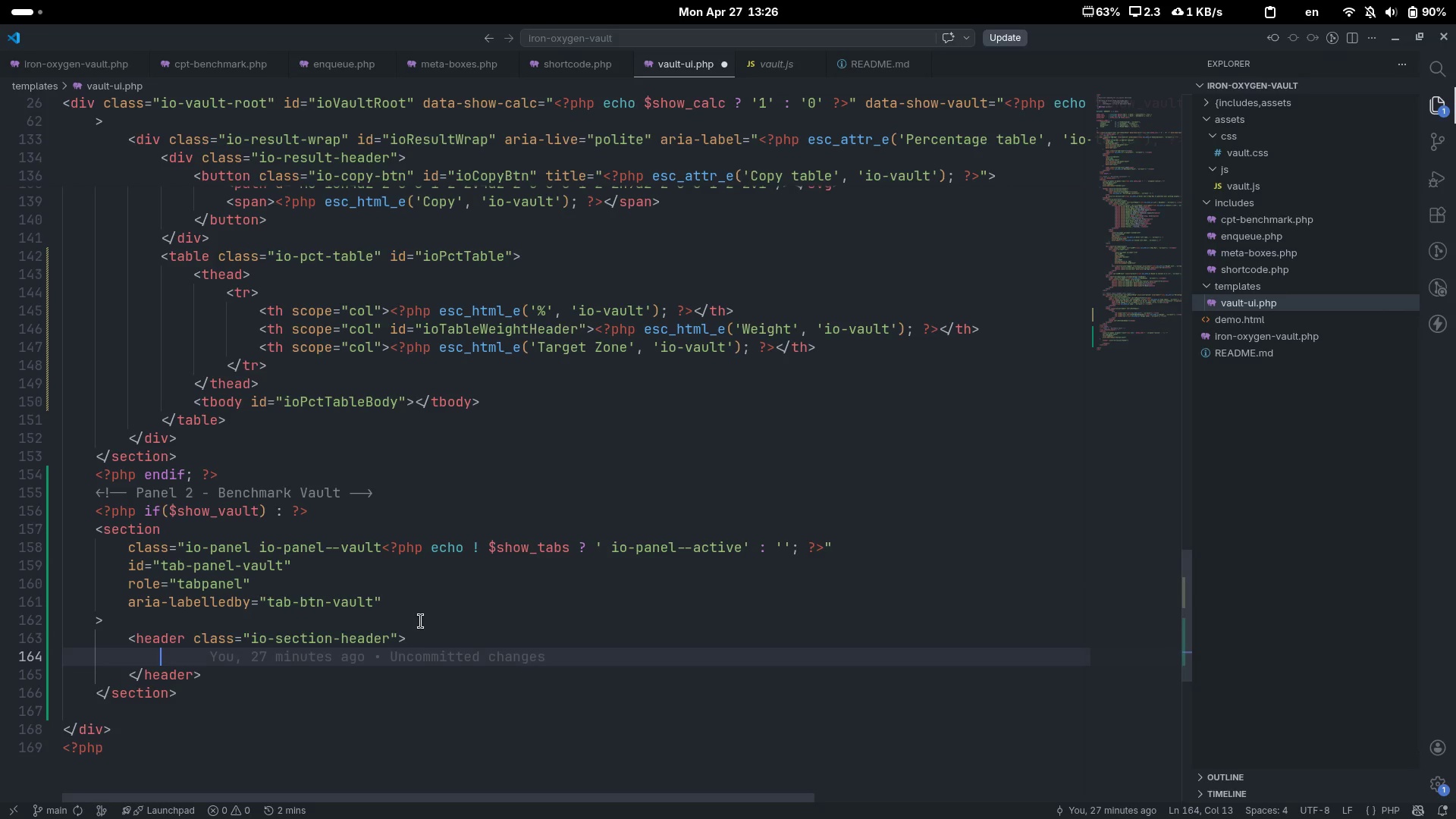 
key(Shift+ShiftLeft)
 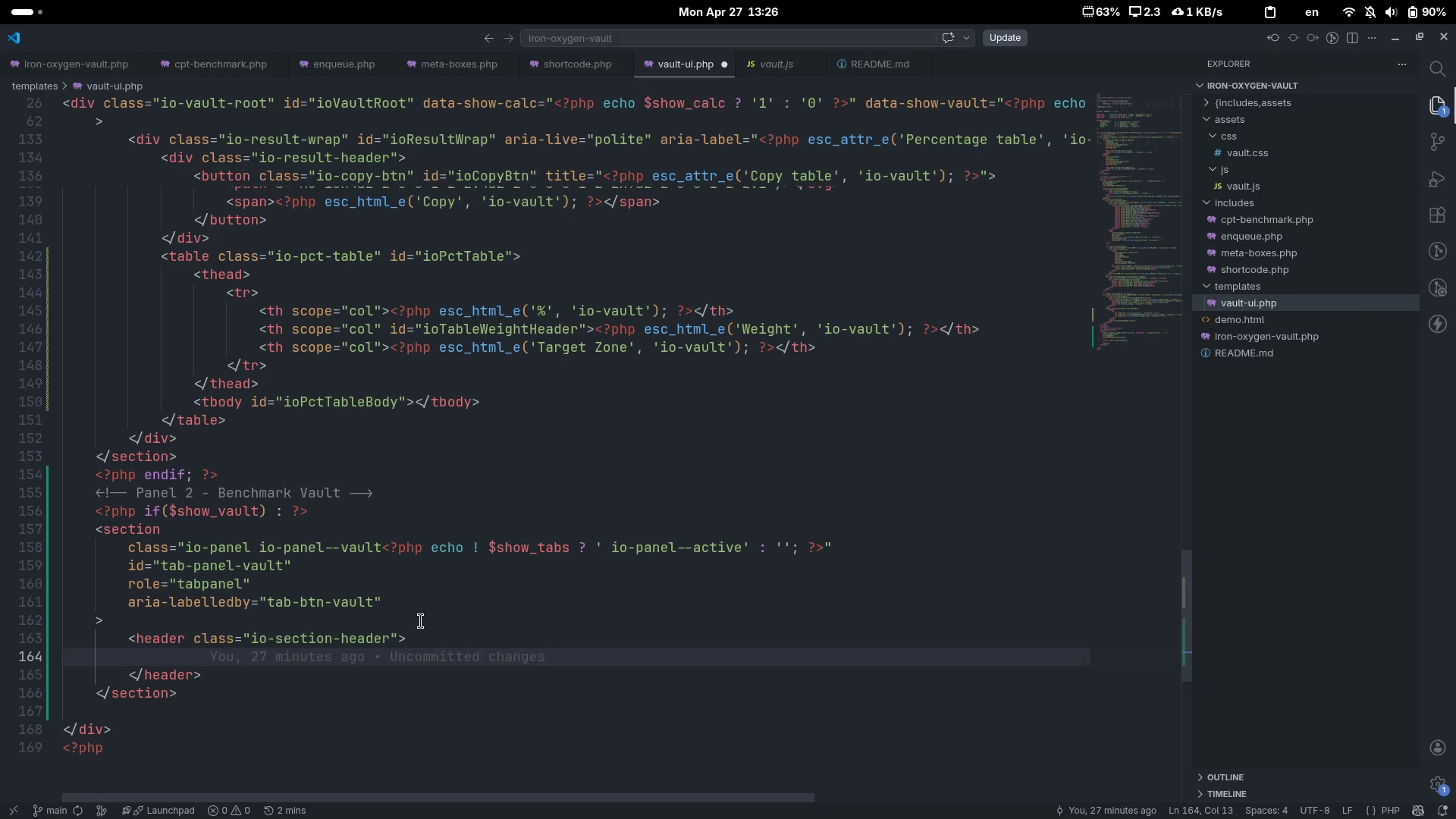 
key(Shift+Comma)
 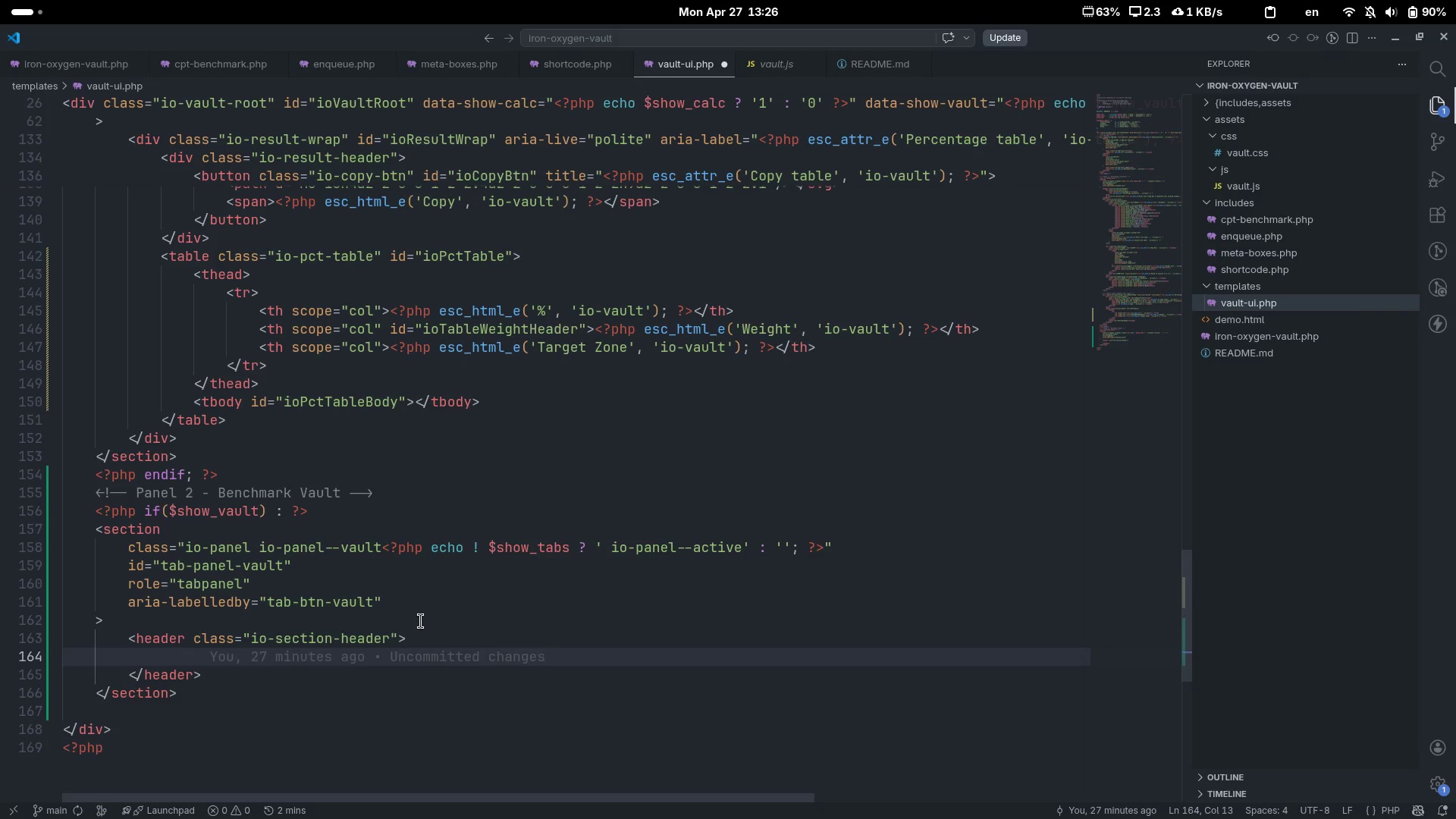 
key(Shift+Period)
 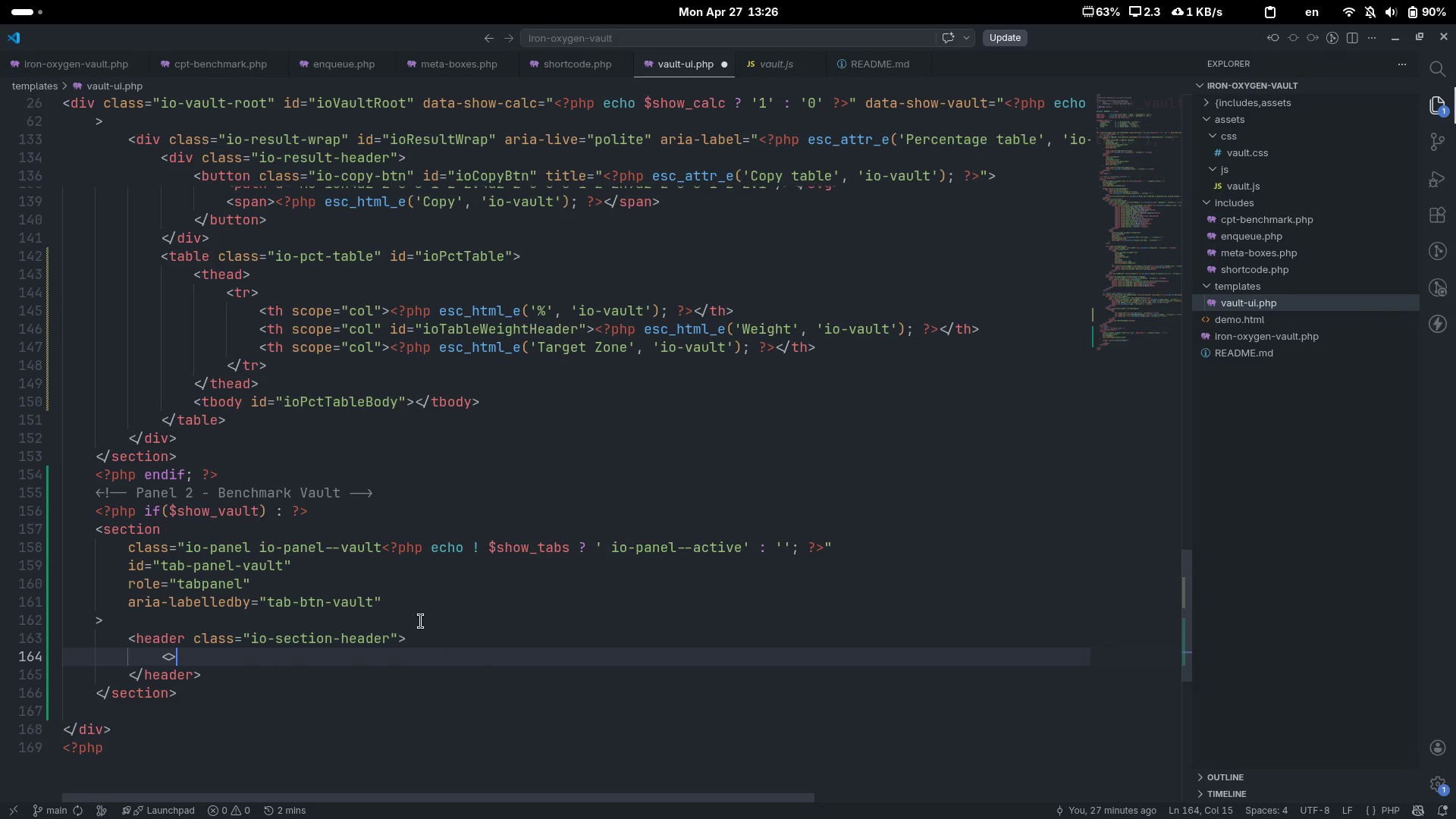 
key(ArrowLeft)
 